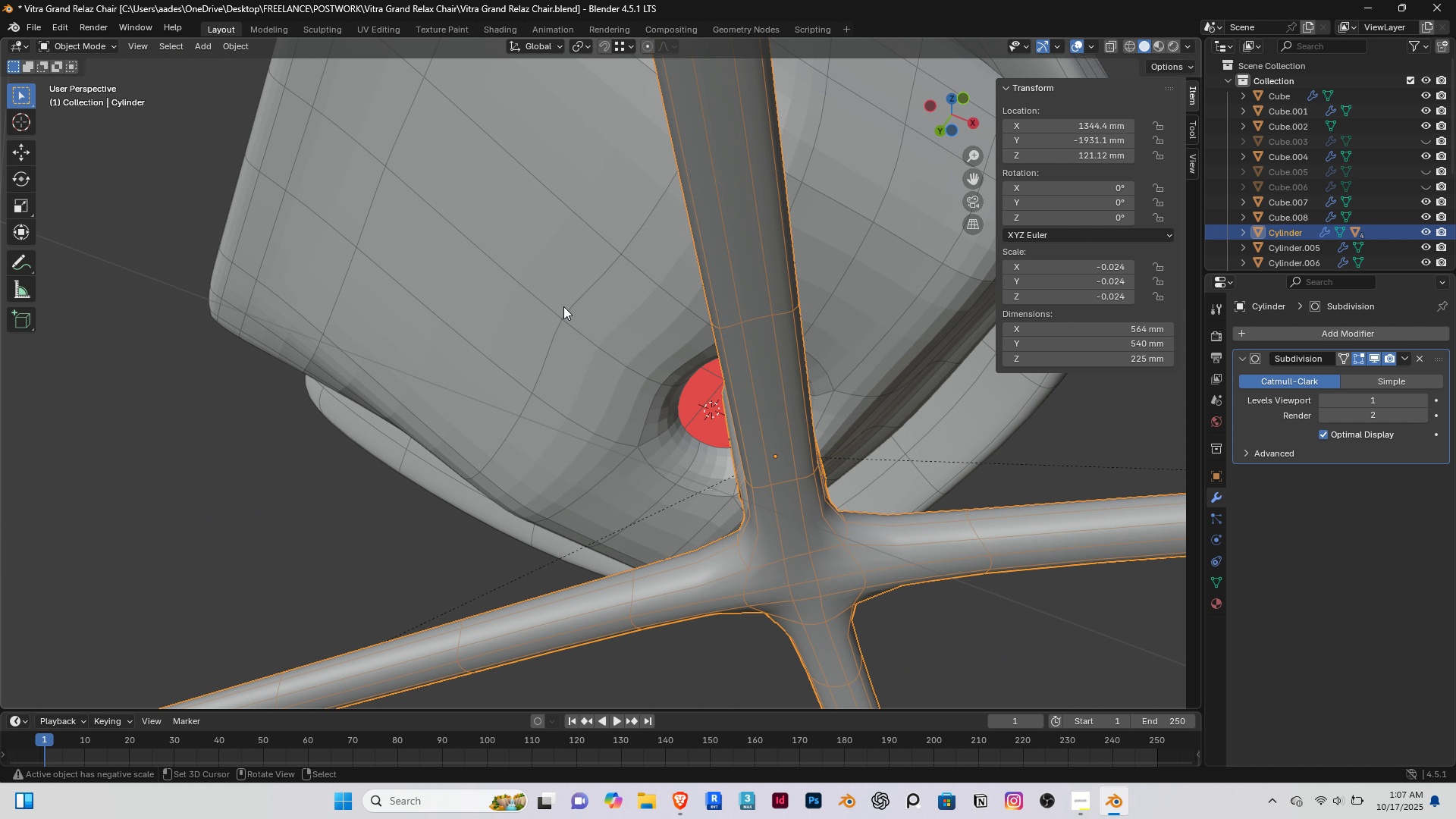 
right_click([563, 306])
 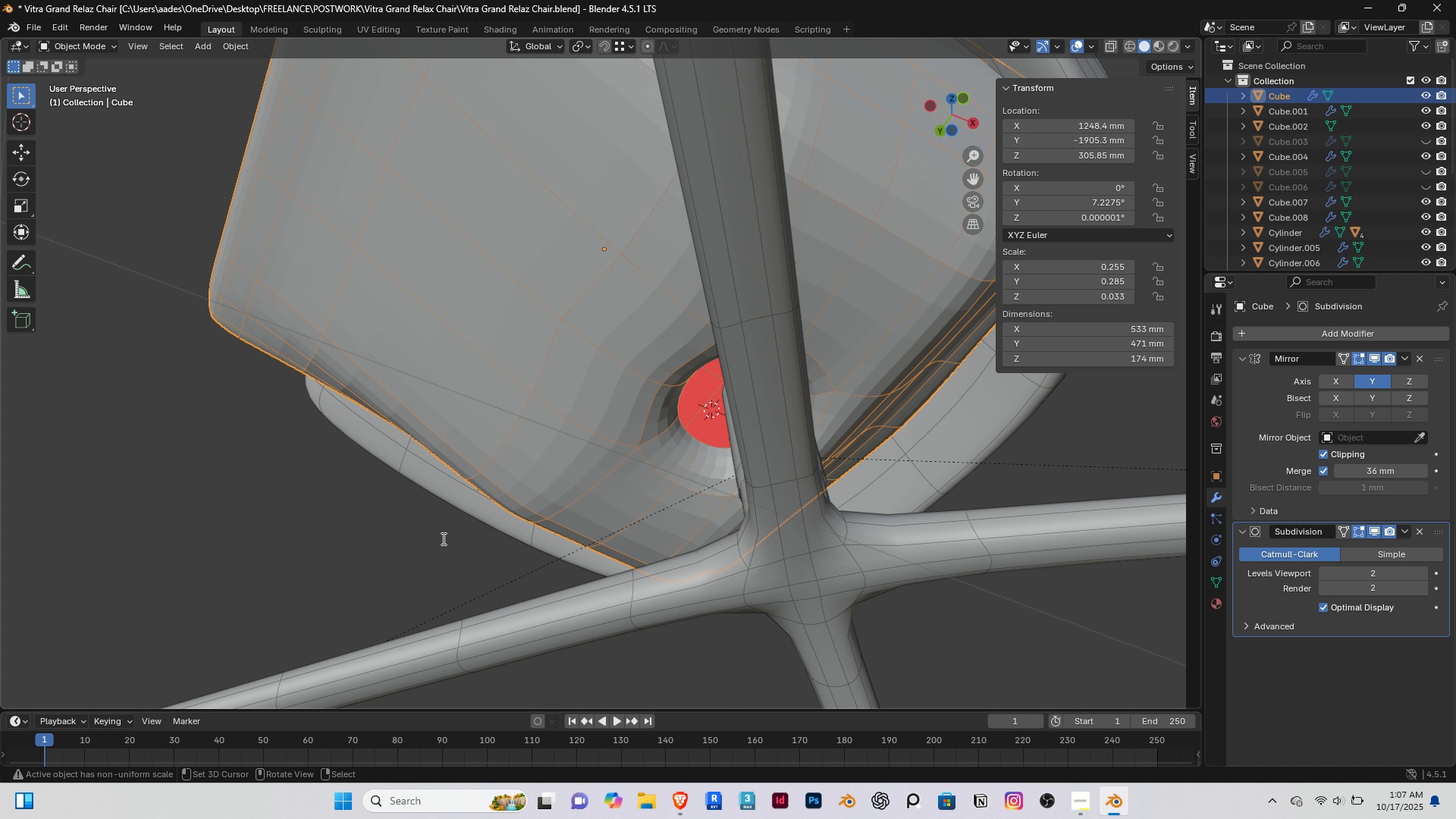 
type( sha)
 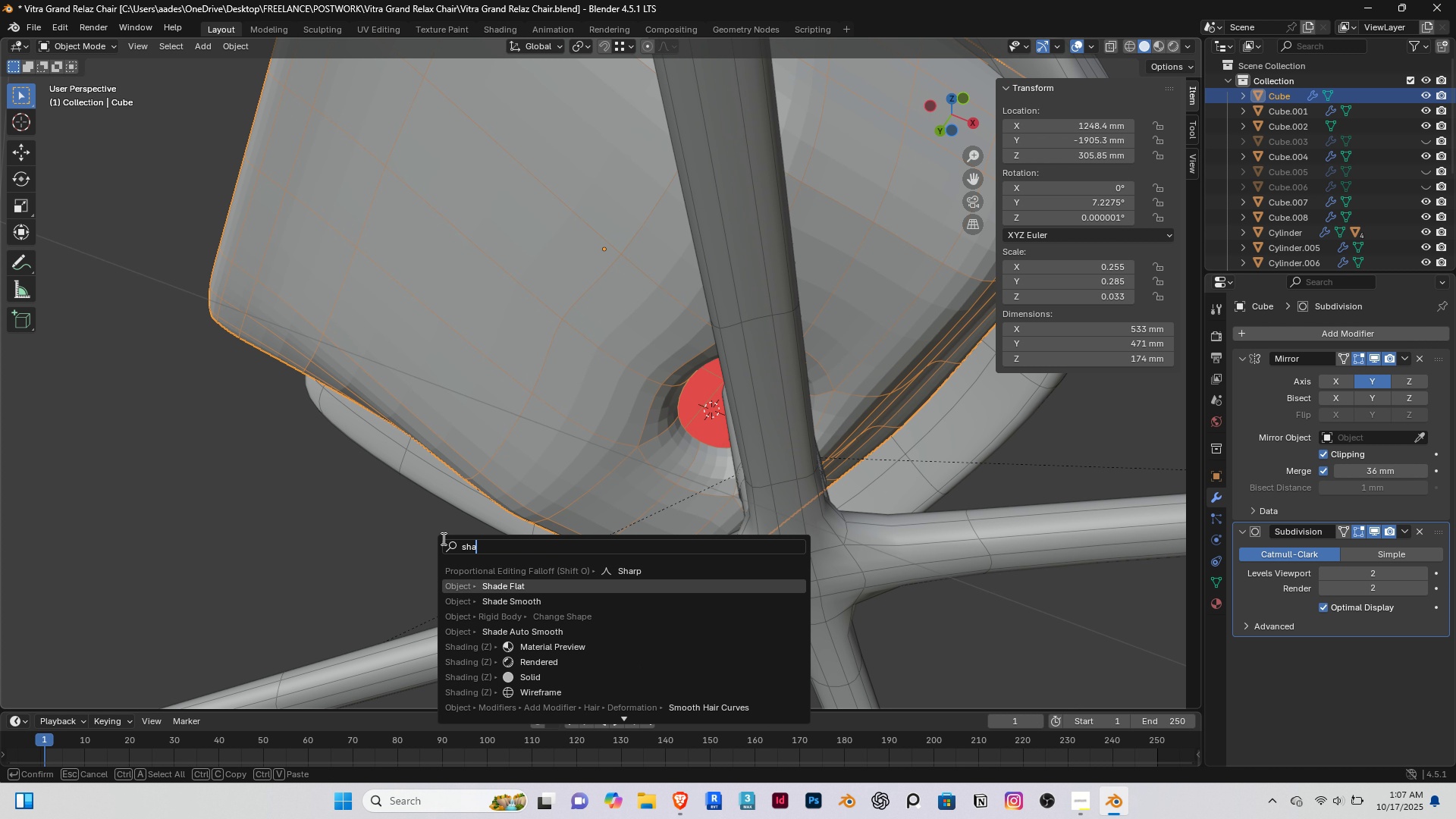 
key(ArrowDown)
 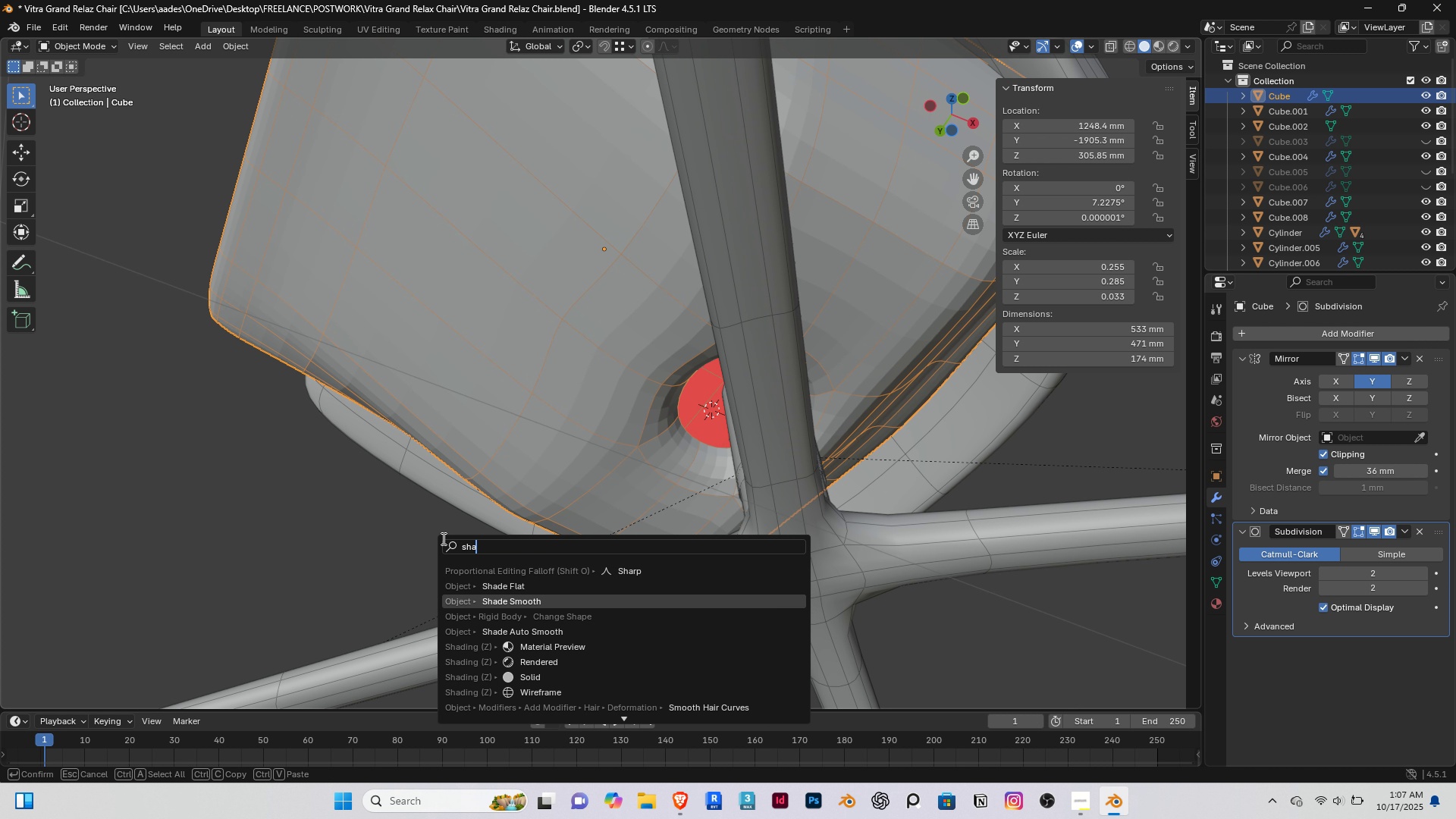 
key(ArrowDown)
 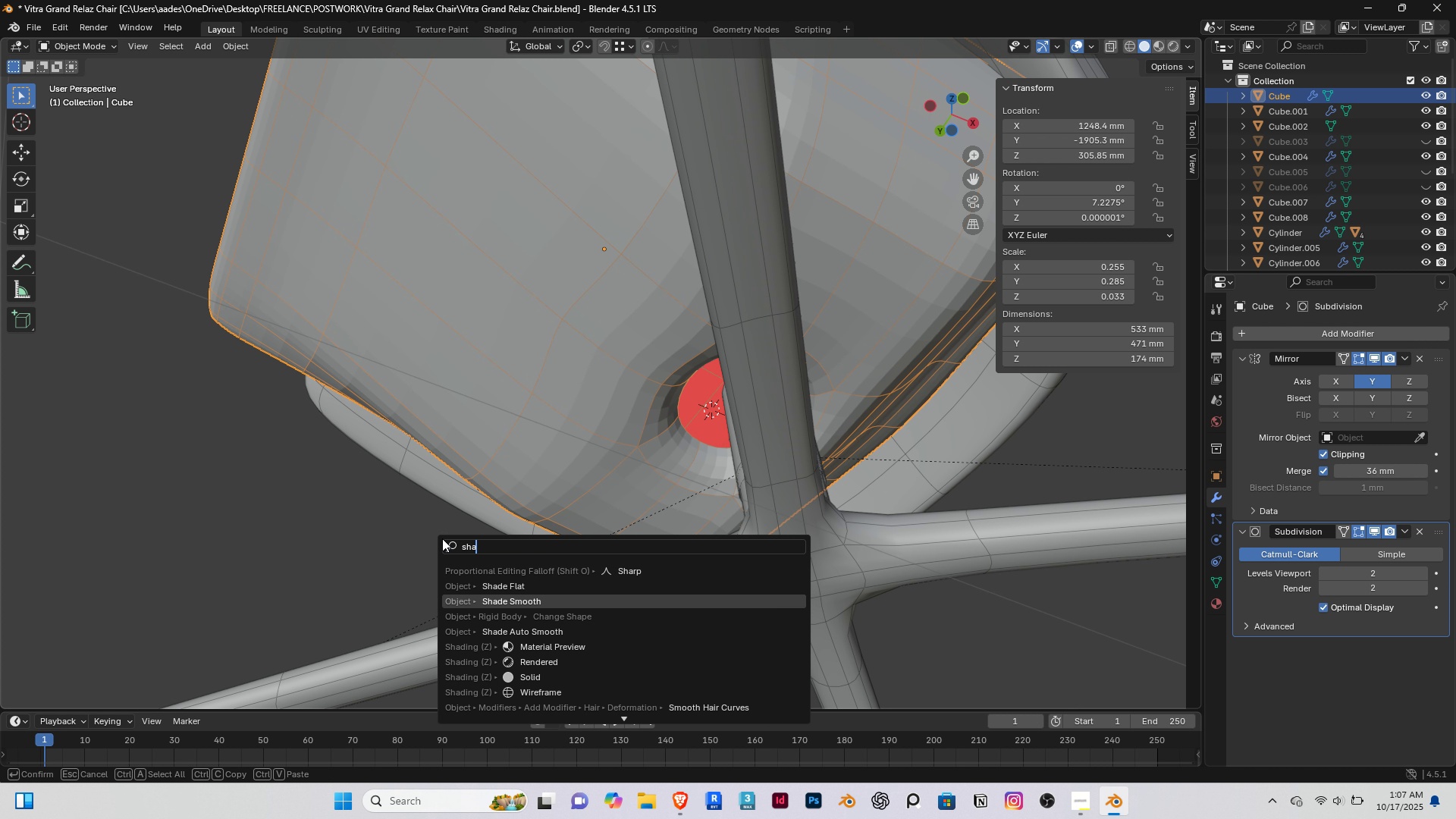 
key(Enter)
 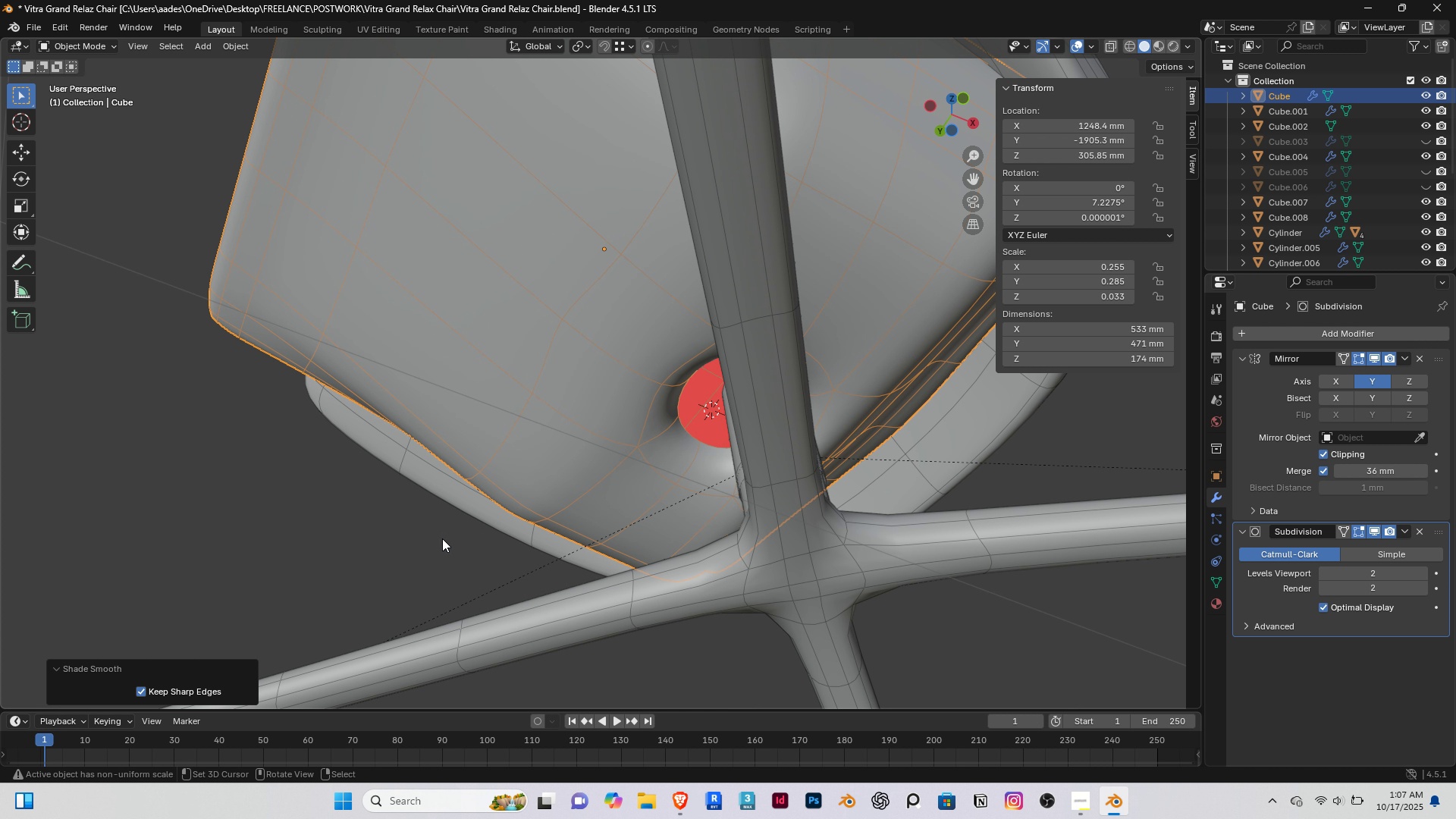 
scroll: coordinate [442, 538], scroll_direction: down, amount: 4.0
 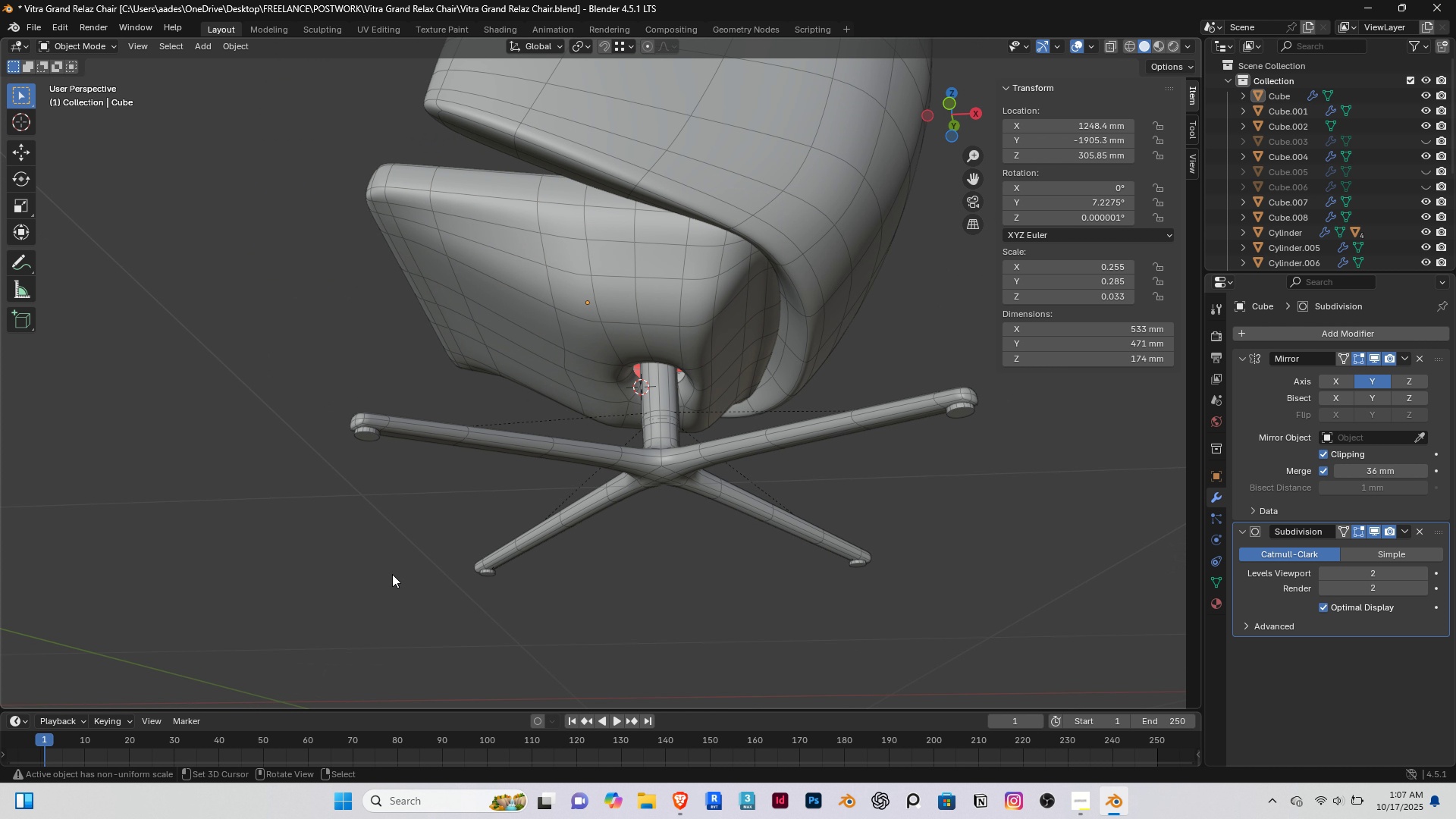 
scroll: coordinate [472, 531], scroll_direction: up, amount: 2.0
 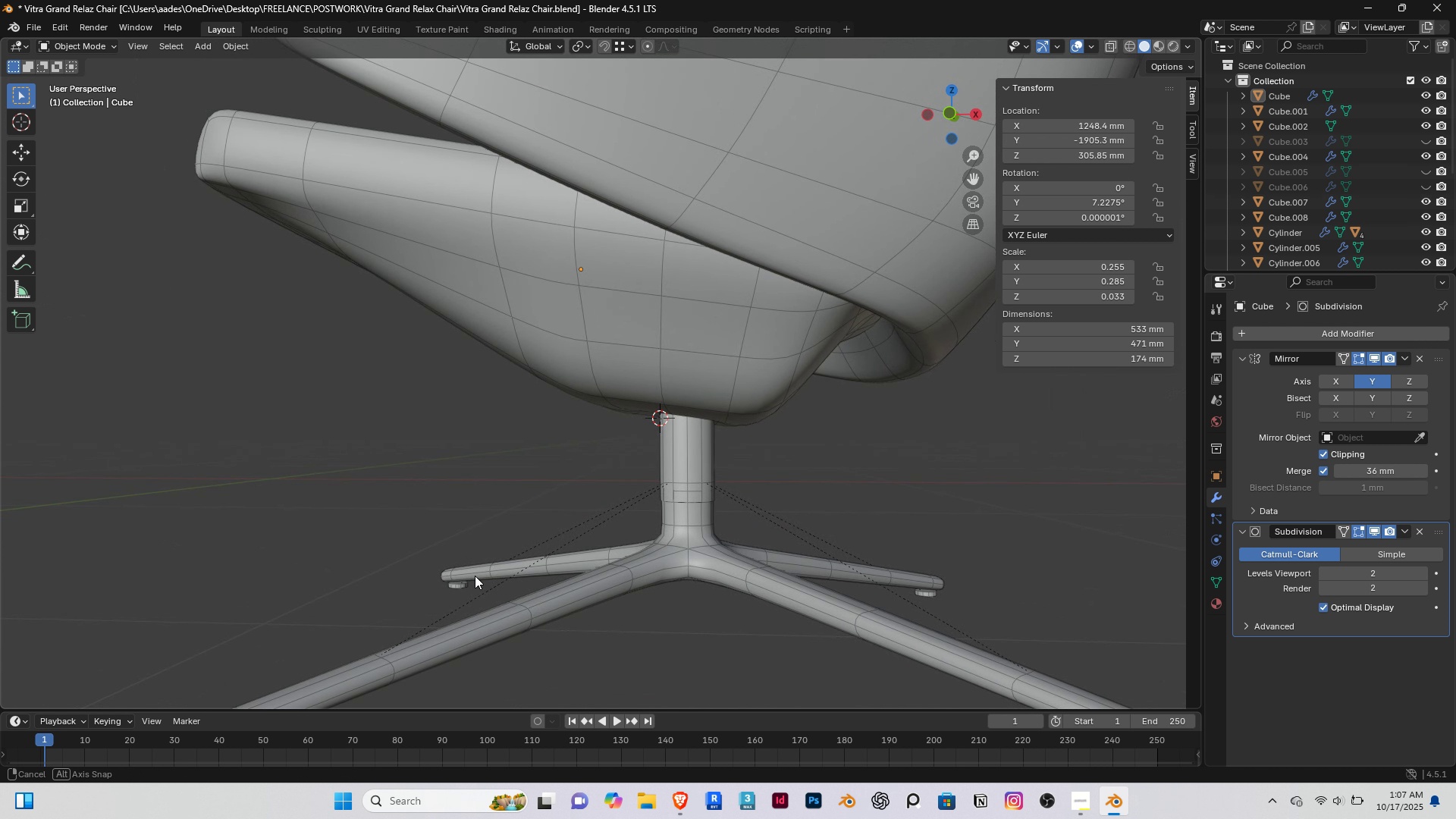 
wait(5.27)
 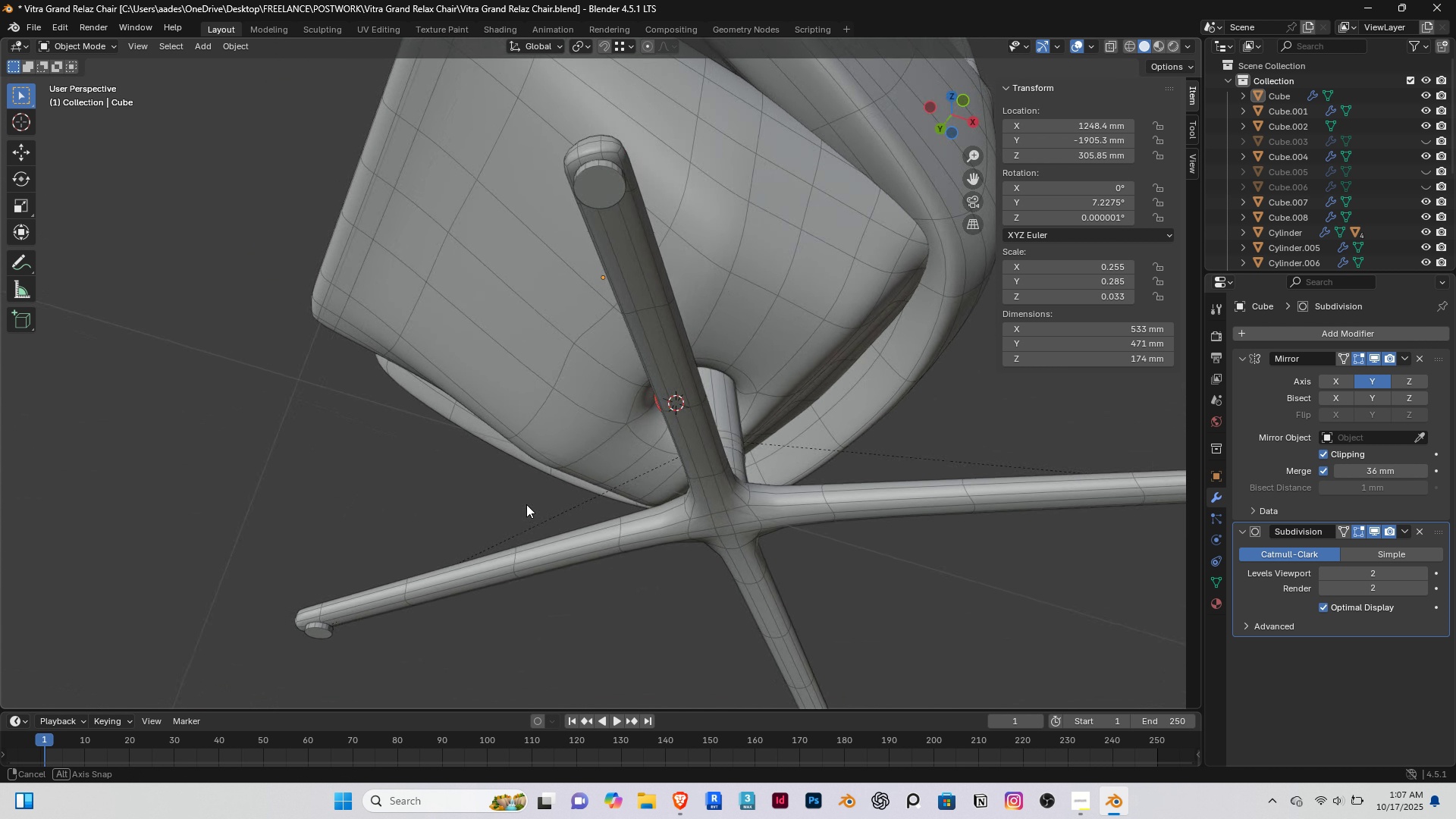 
left_click([676, 789])
 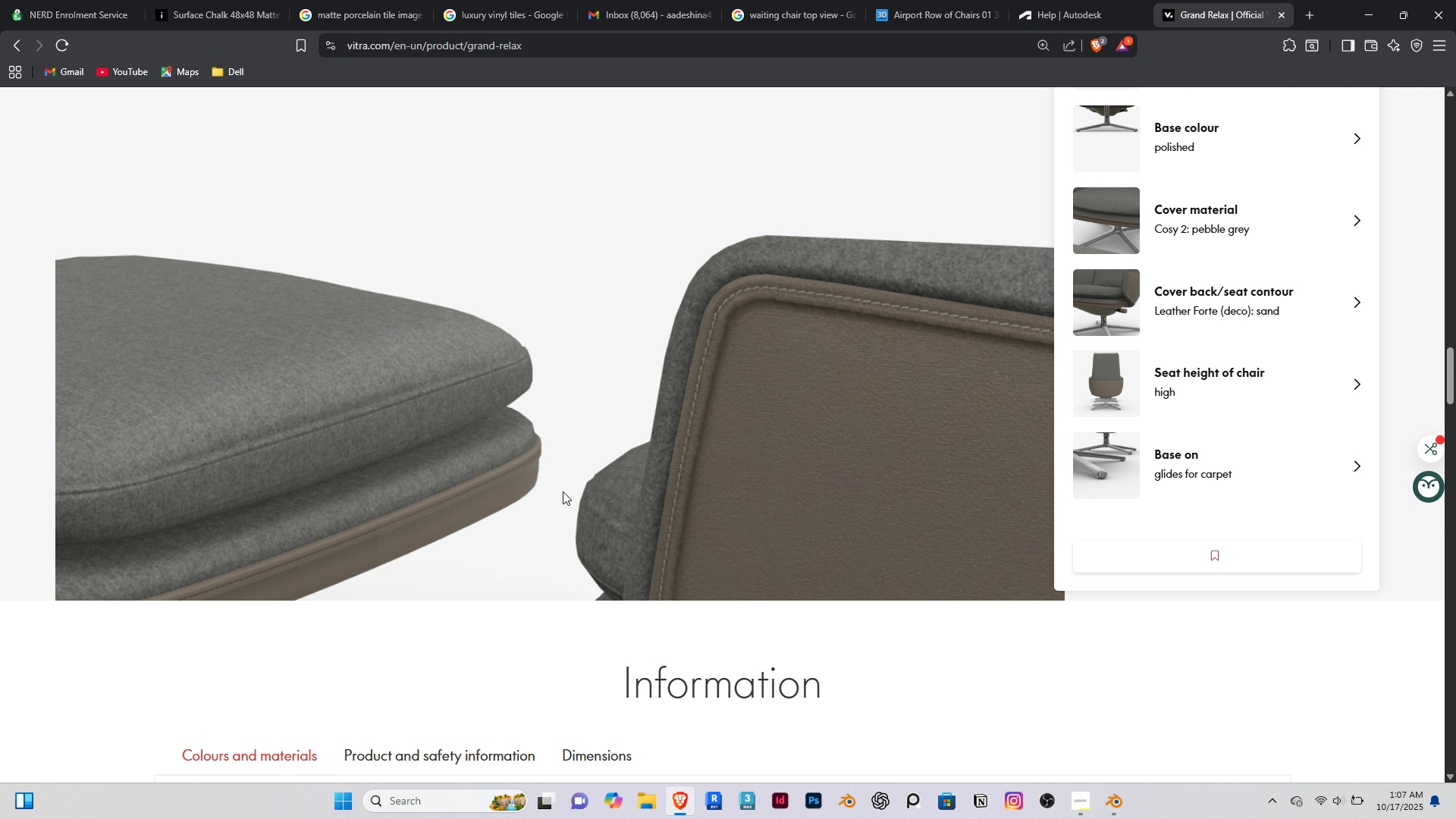 
left_click_drag(start_coordinate=[563, 488], to_coordinate=[516, 521])
 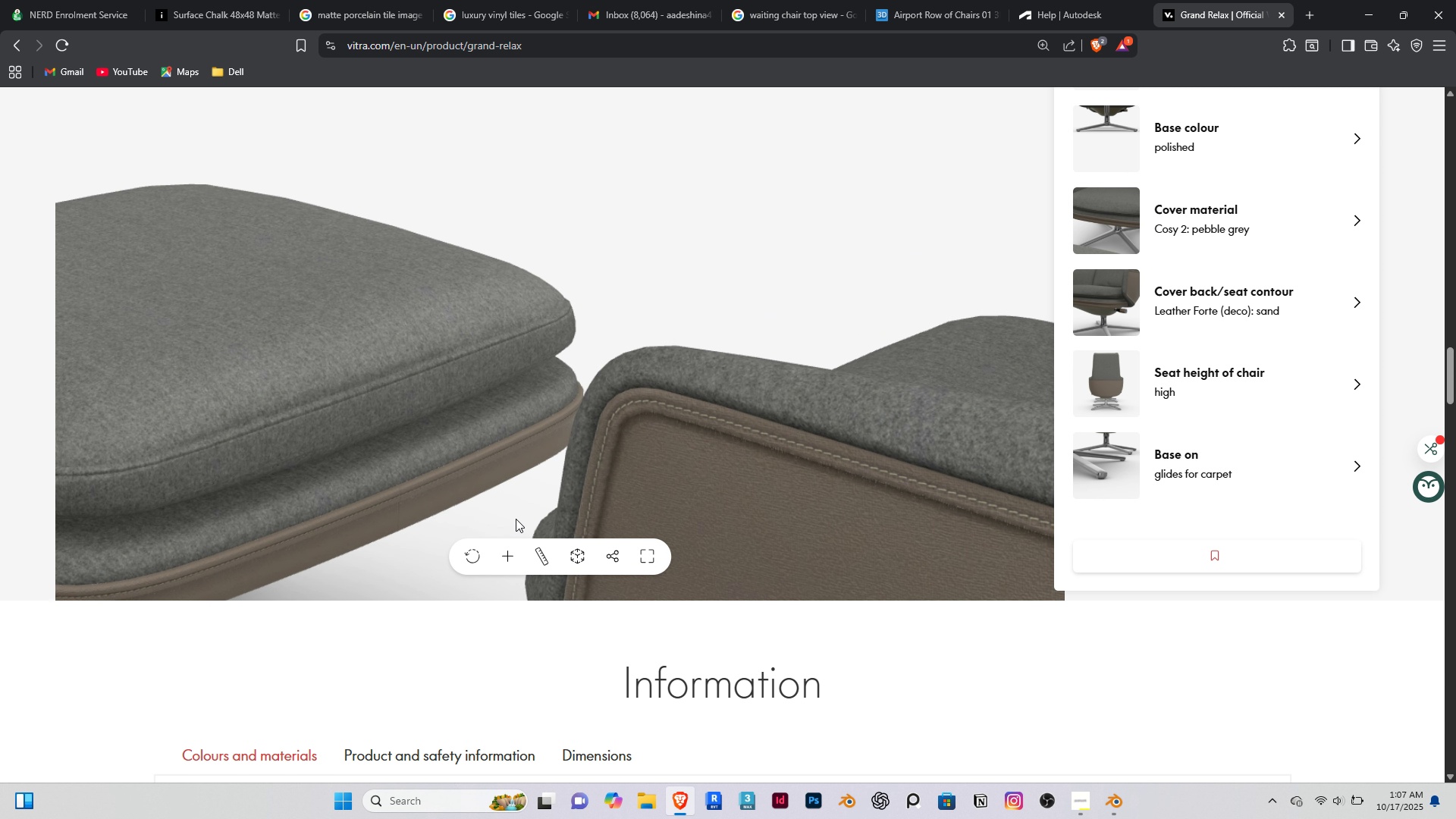 
scroll: coordinate [516, 517], scroll_direction: down, amount: 5.0
 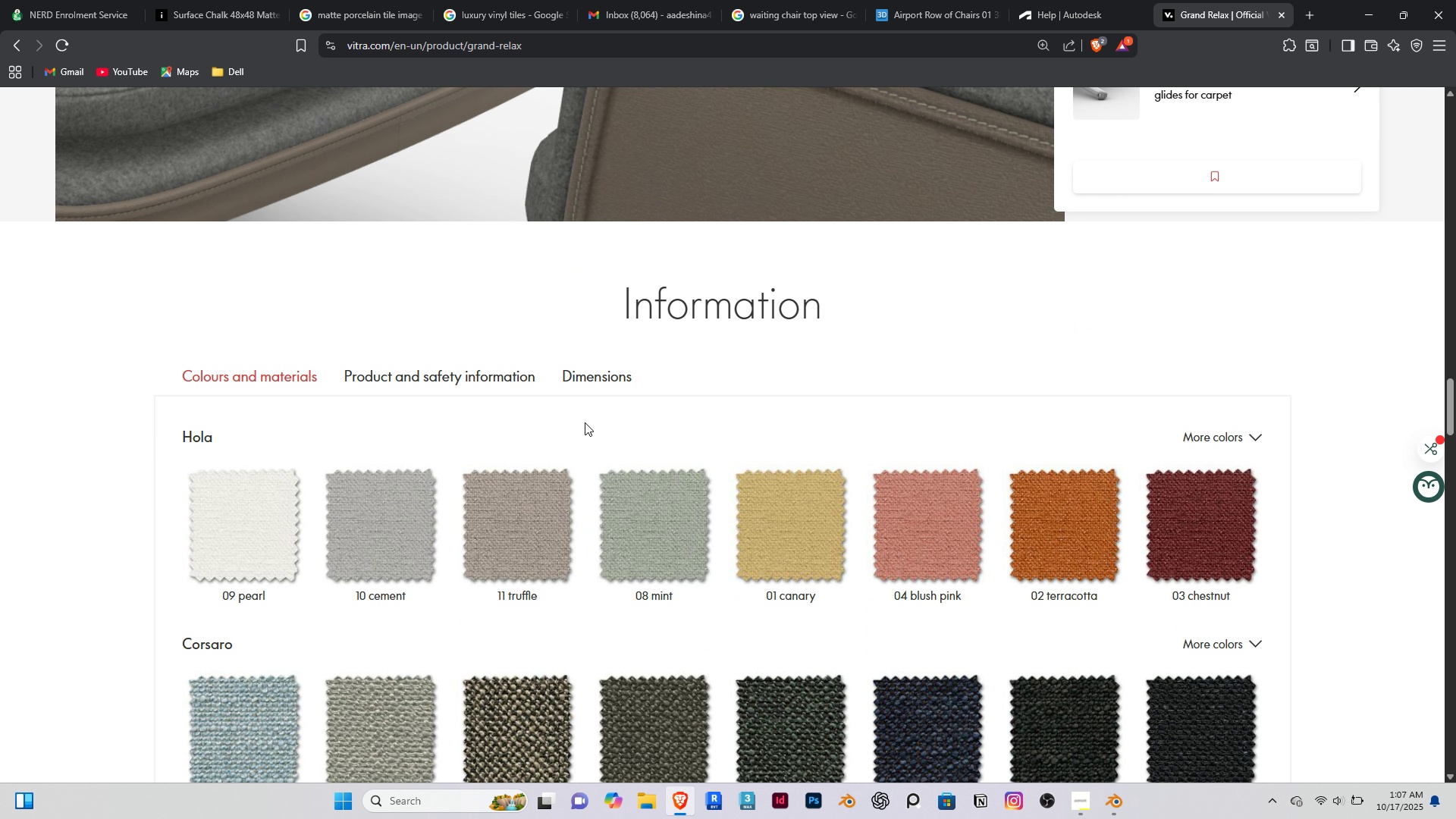 
scroll: coordinate [577, 329], scroll_direction: up, amount: 6.0
 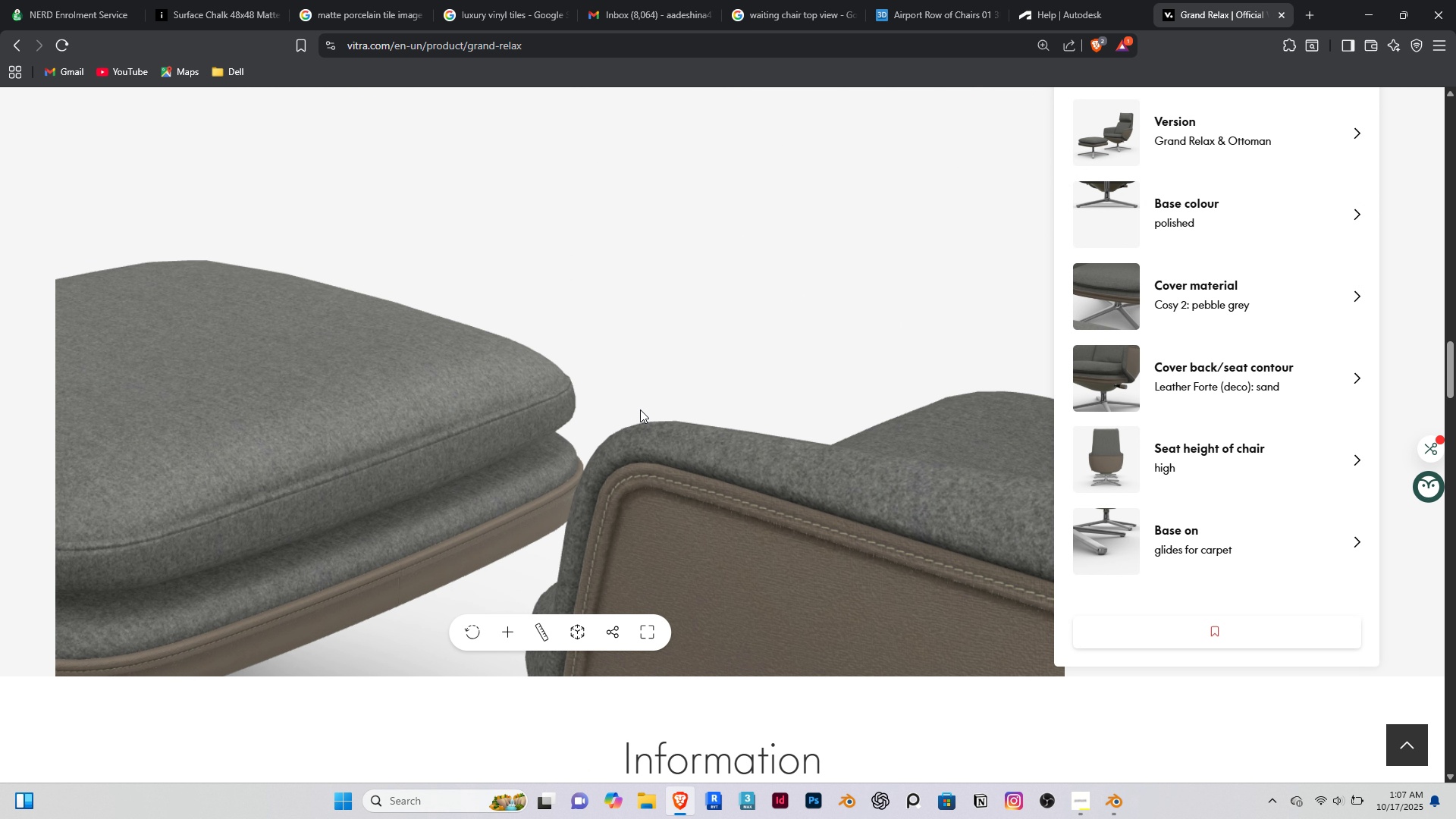 
hold_key(key=ControlRight, duration=0.54)
scroll: coordinate [621, 417], scroll_direction: down, amount: 17.0
 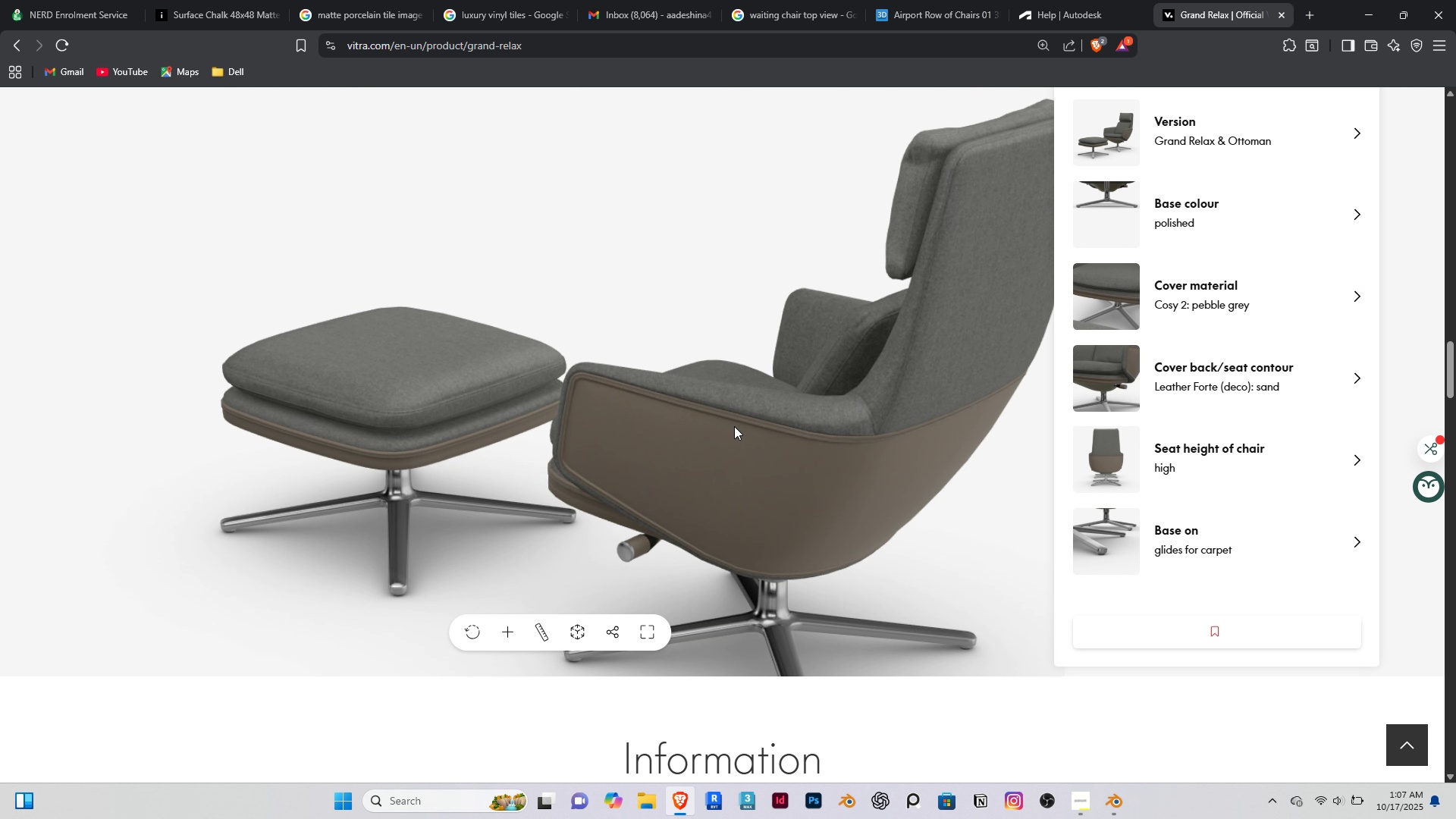 
hold_key(key=ControlRight, duration=1.27)
 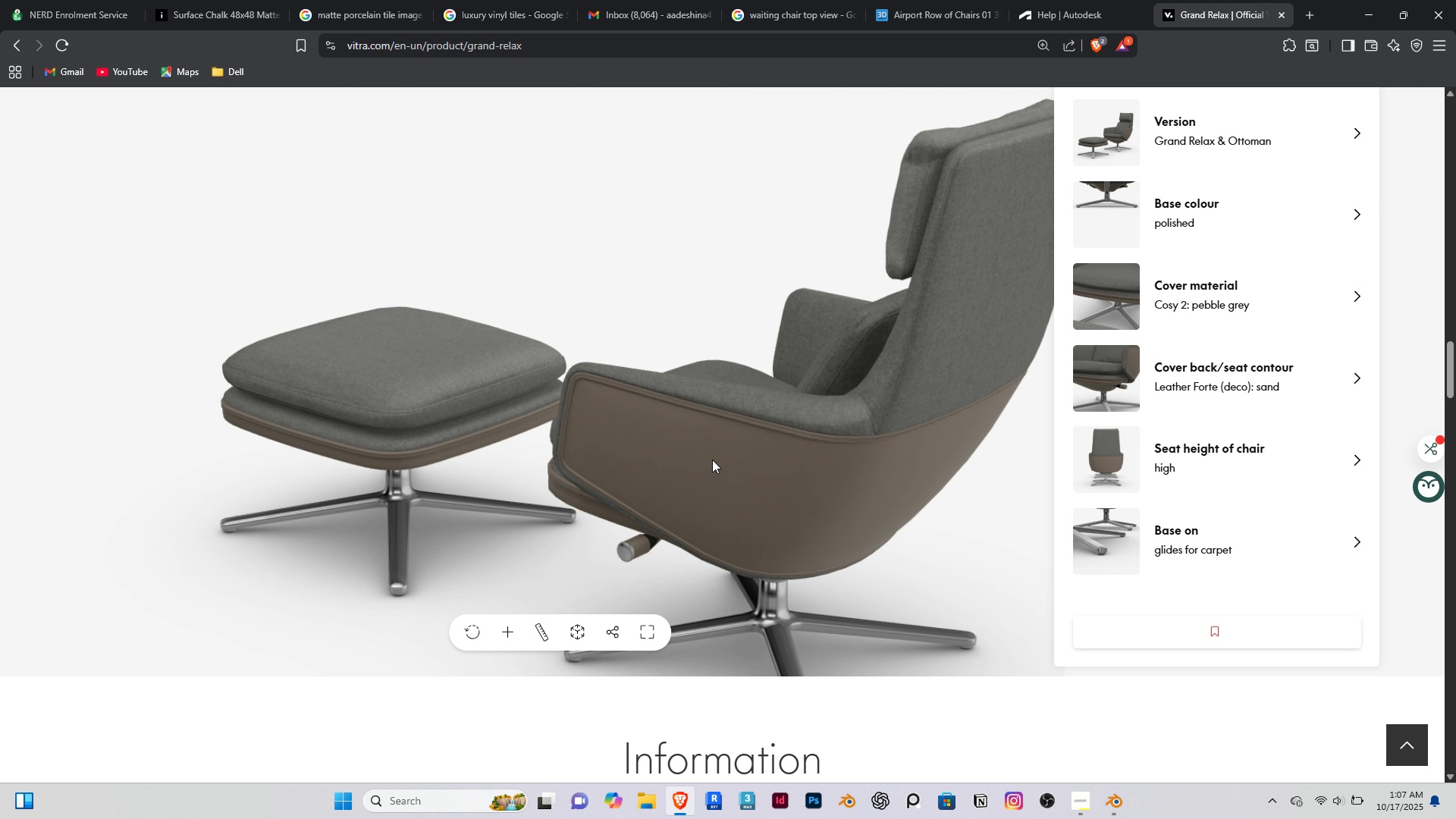 
left_click_drag(start_coordinate=[734, 437], to_coordinate=[869, 463])
 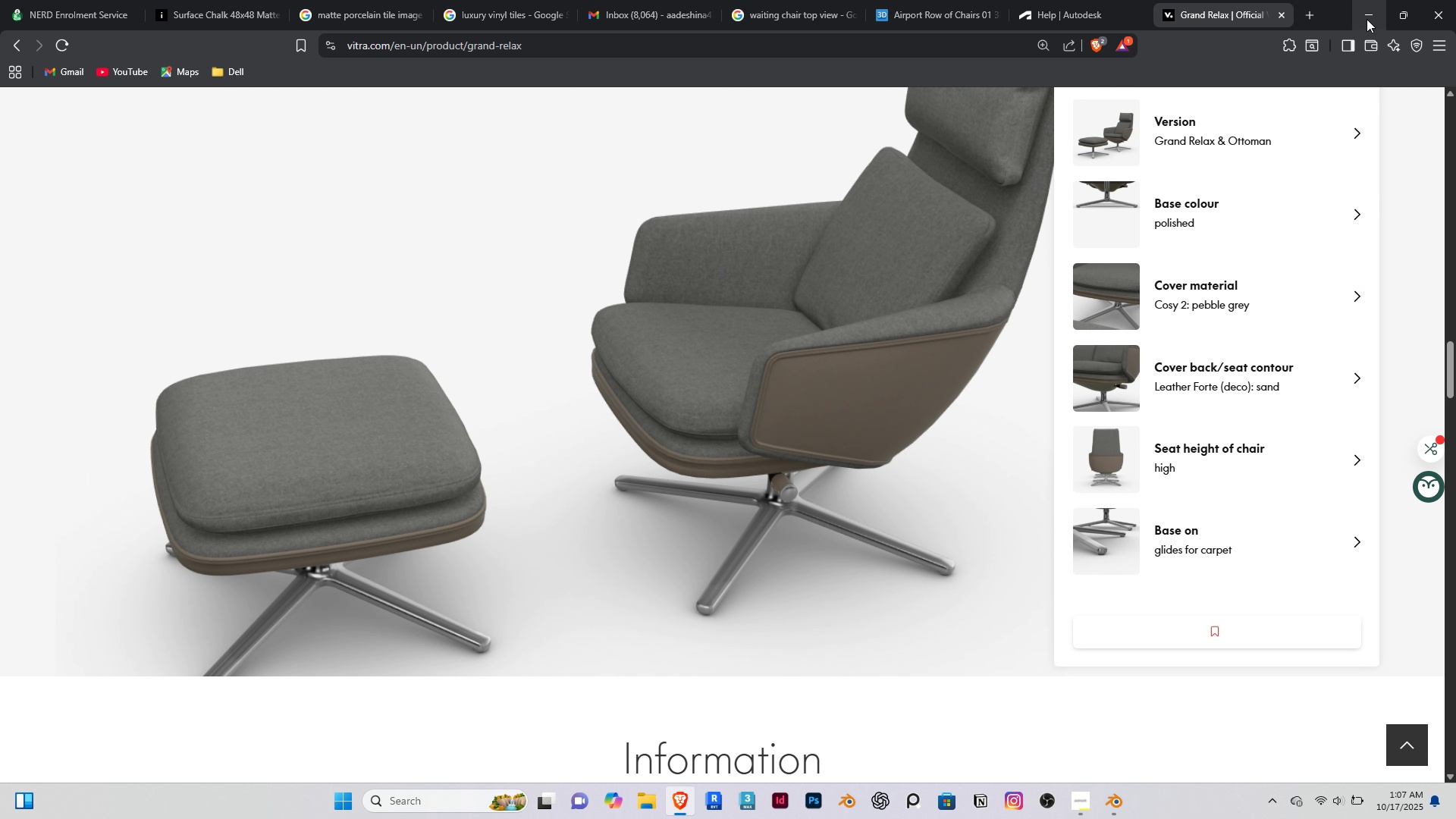 
scroll: coordinate [1368, 17], scroll_direction: down, amount: 1.0
 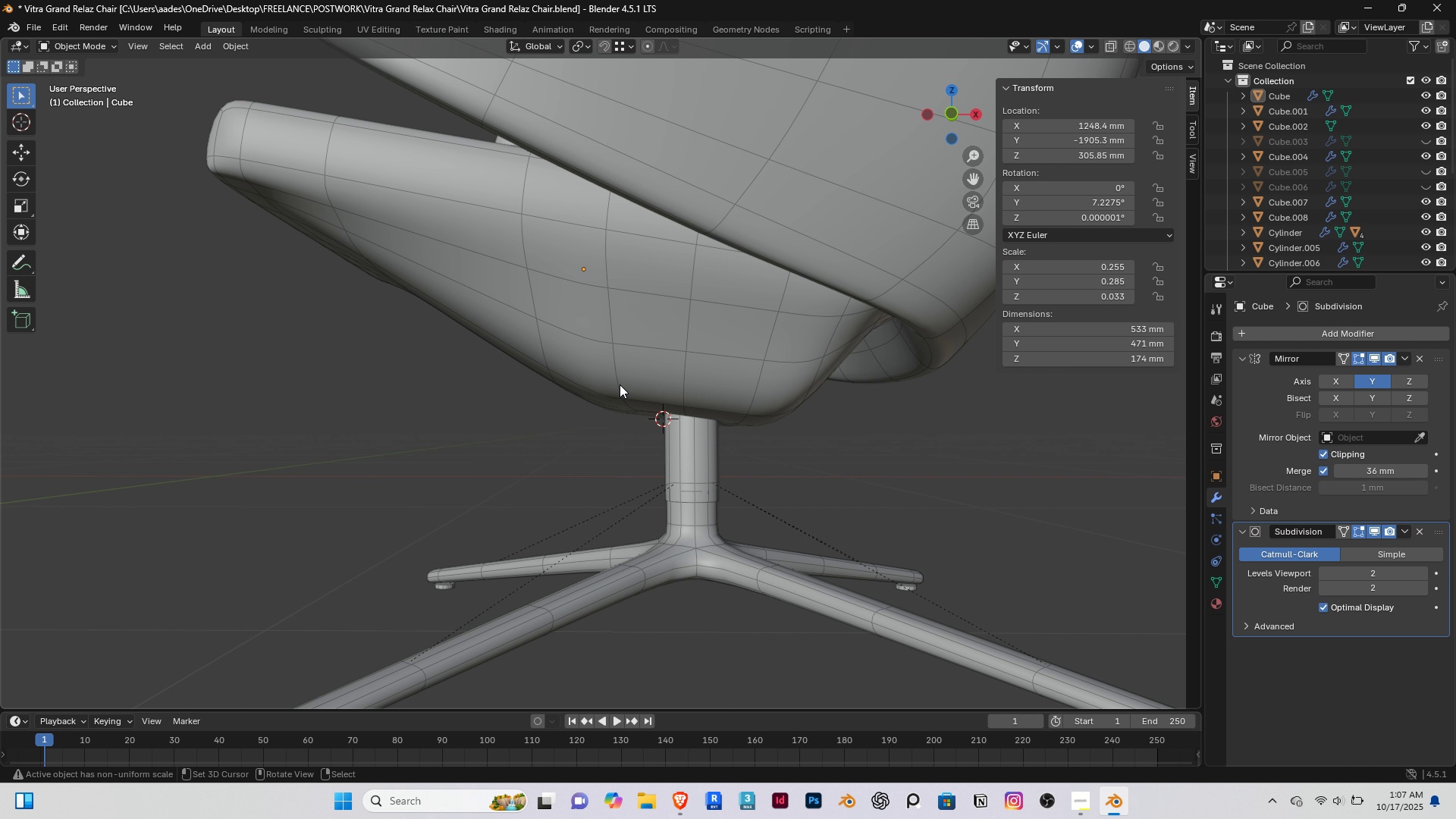 
left_click([1368, 17])
 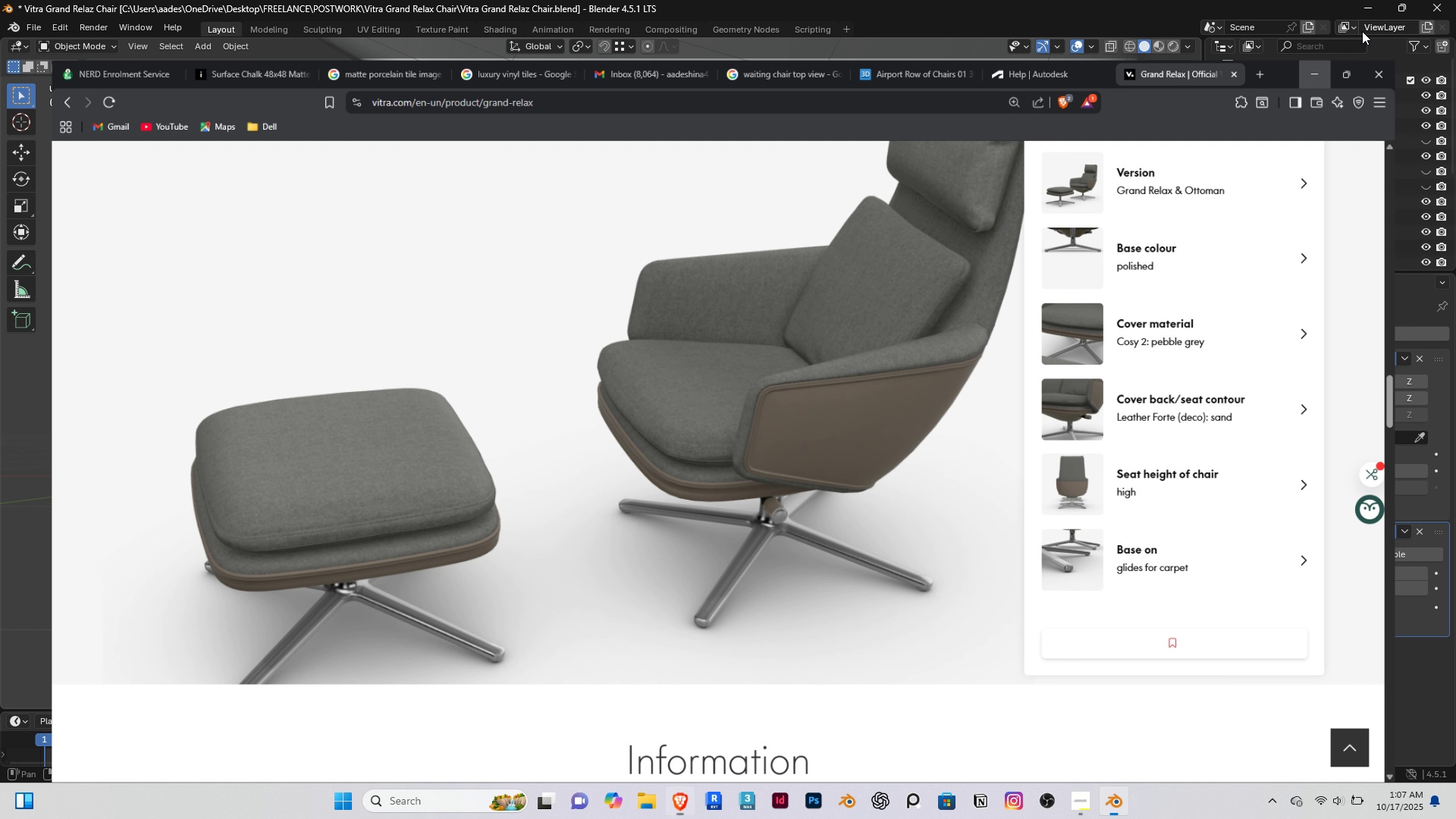 
scroll: coordinate [514, 410], scroll_direction: down, amount: 3.0
 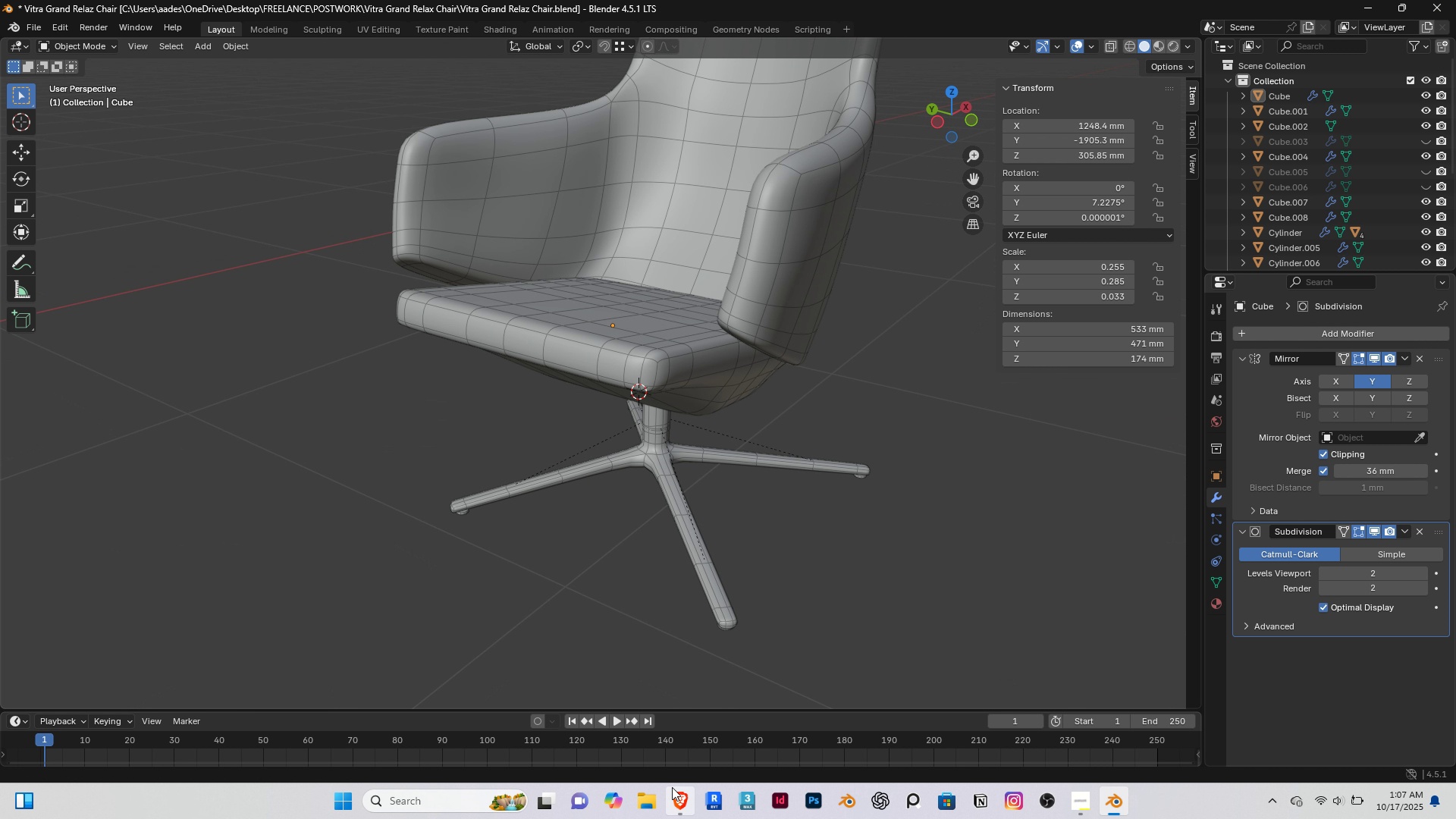 
left_click([676, 789])
 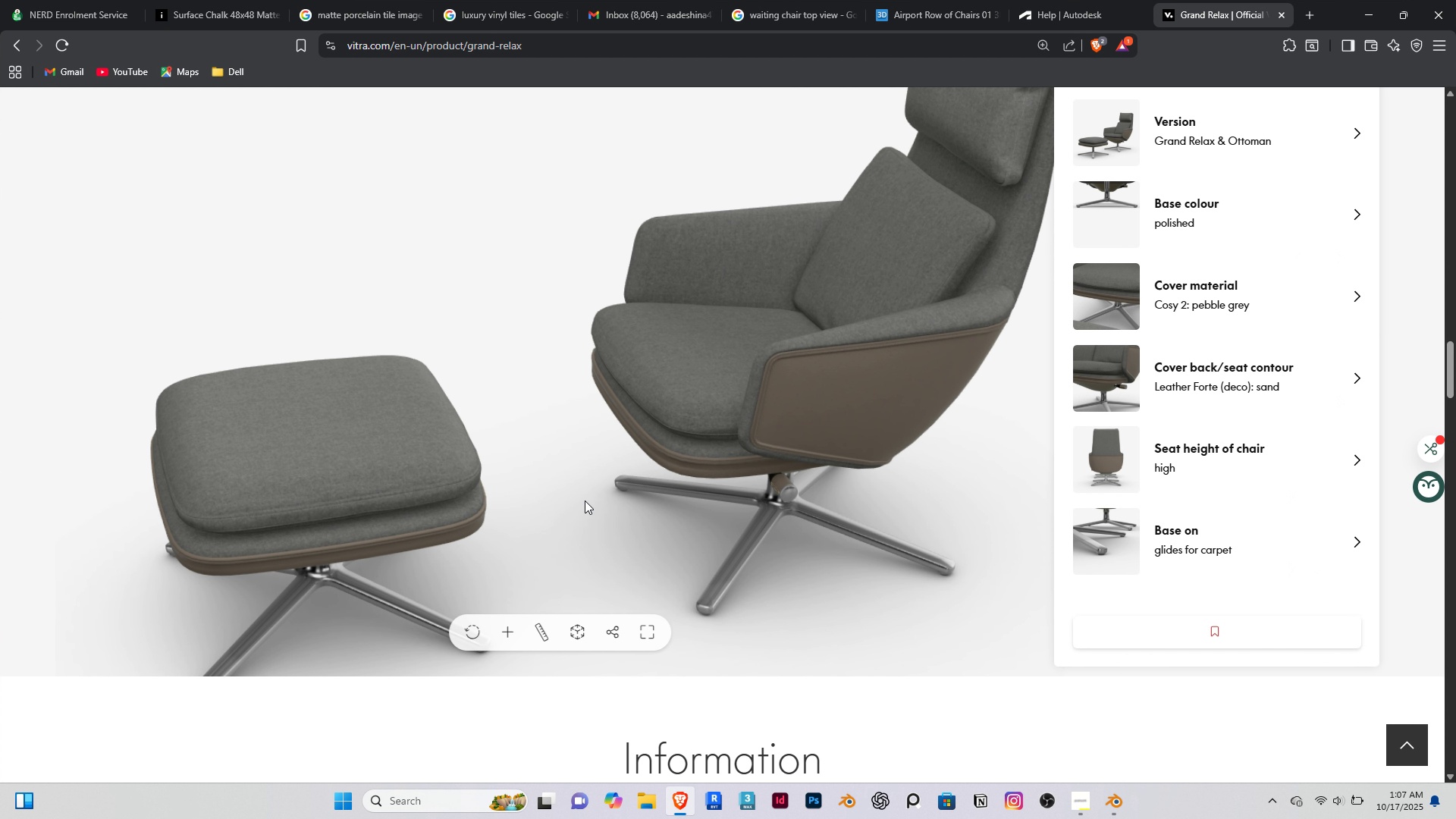 
left_click_drag(start_coordinate=[582, 492], to_coordinate=[640, 460])
 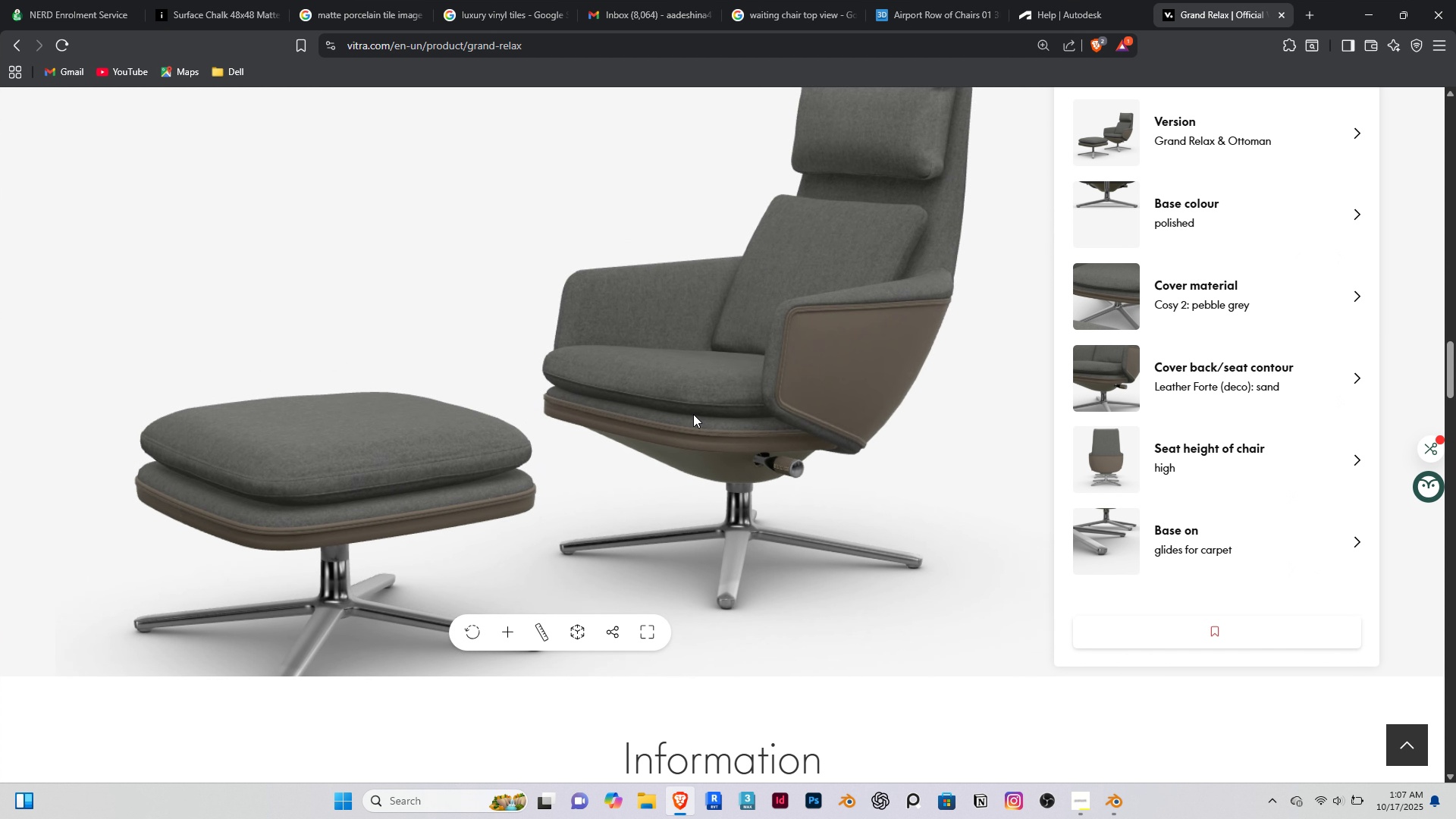 
hold_key(key=ControlRight, duration=1.21)
scroll: coordinate [653, 454], scroll_direction: up, amount: 15.0
 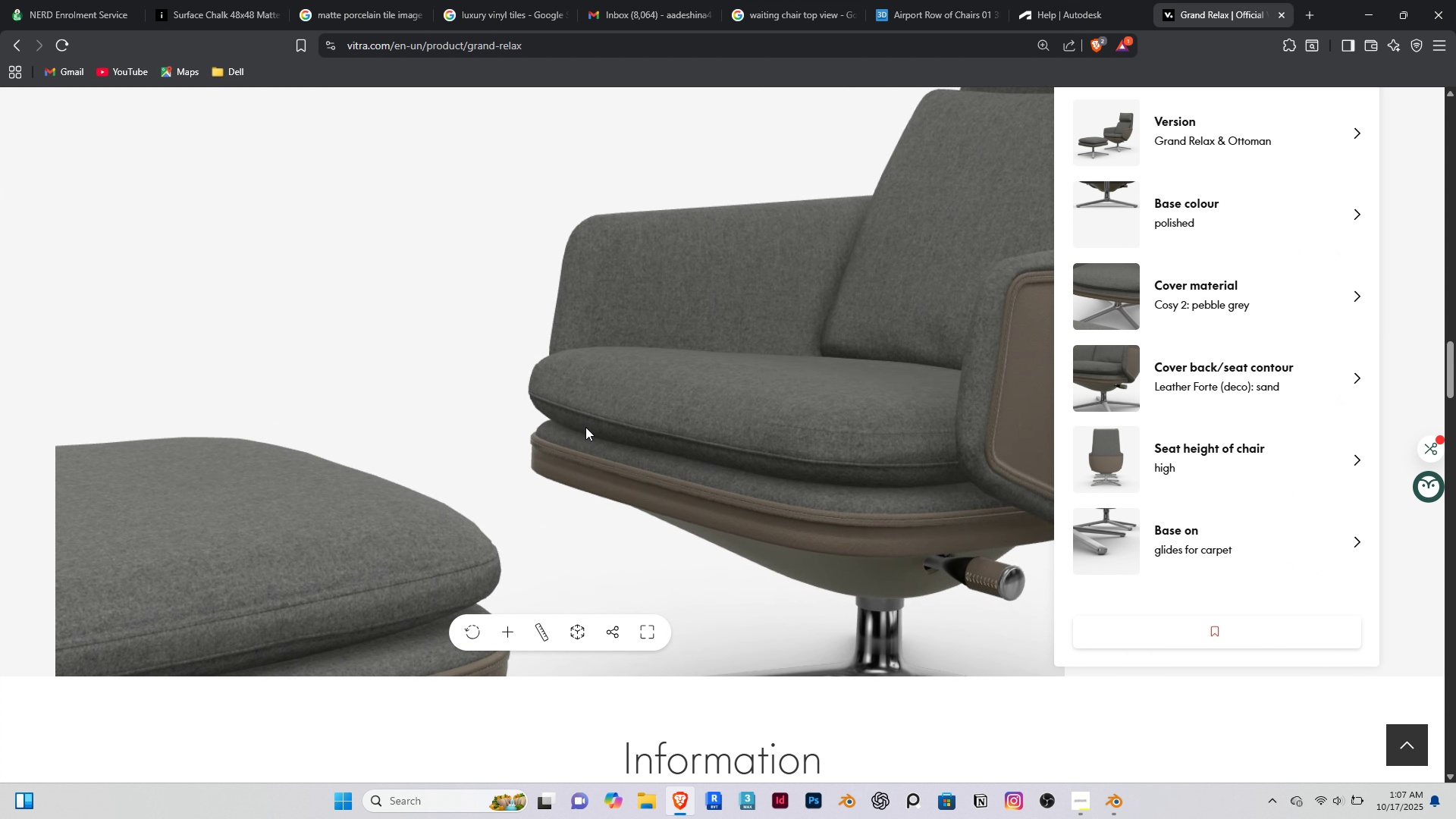 
left_click_drag(start_coordinate=[589, 426], to_coordinate=[567, 438])
 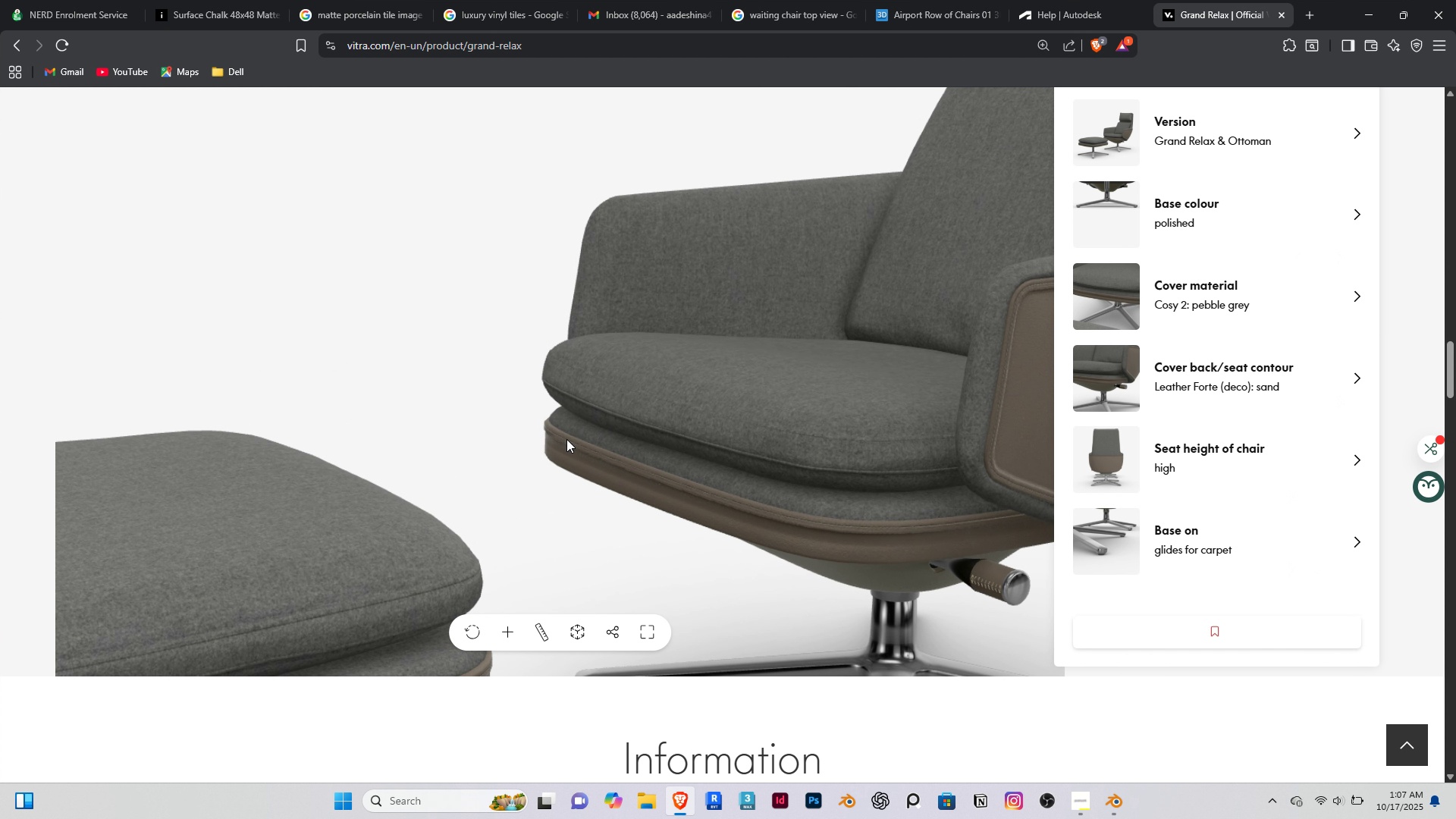 
hold_key(key=ShiftRight, duration=0.9)
left_click_drag(start_coordinate=[566, 439], to_coordinate=[563, 431])
 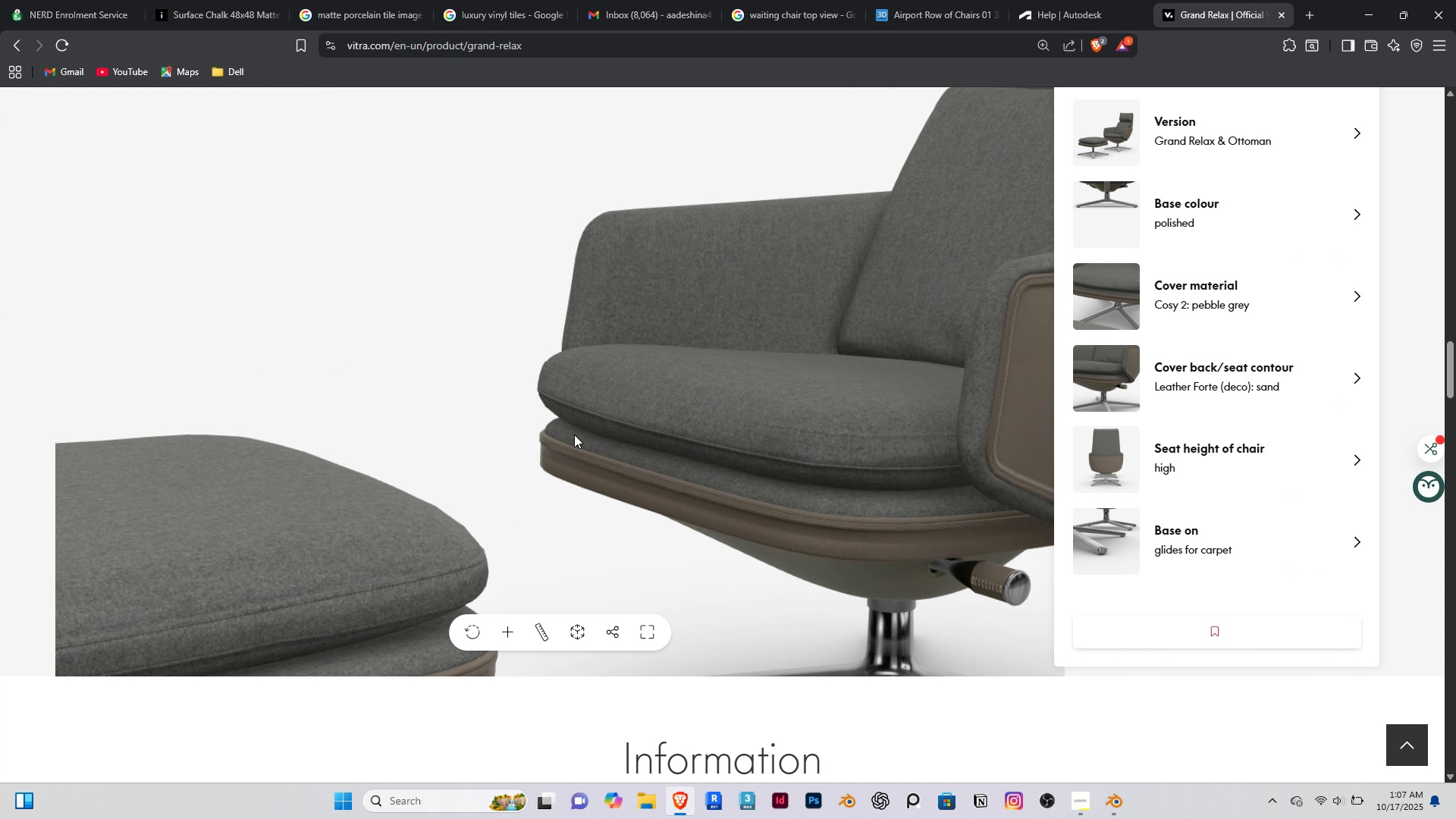 
hold_key(key=ControlRight, duration=0.45)
scroll: coordinate [576, 436], scroll_direction: down, amount: 4.0
 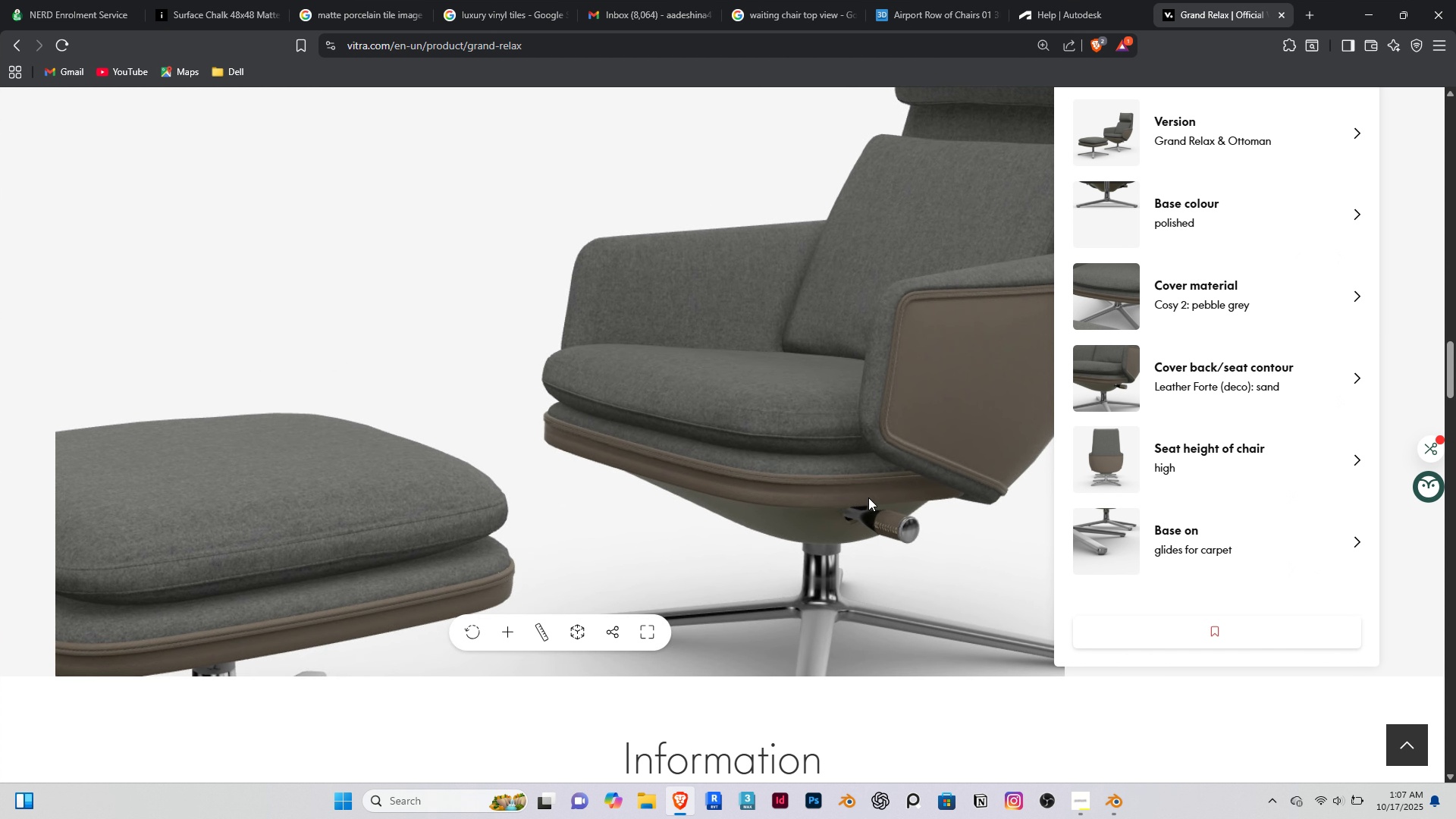 
hold_key(key=ControlRight, duration=1.16)
scroll: coordinate [965, 490], scroll_direction: up, amount: 7.0
 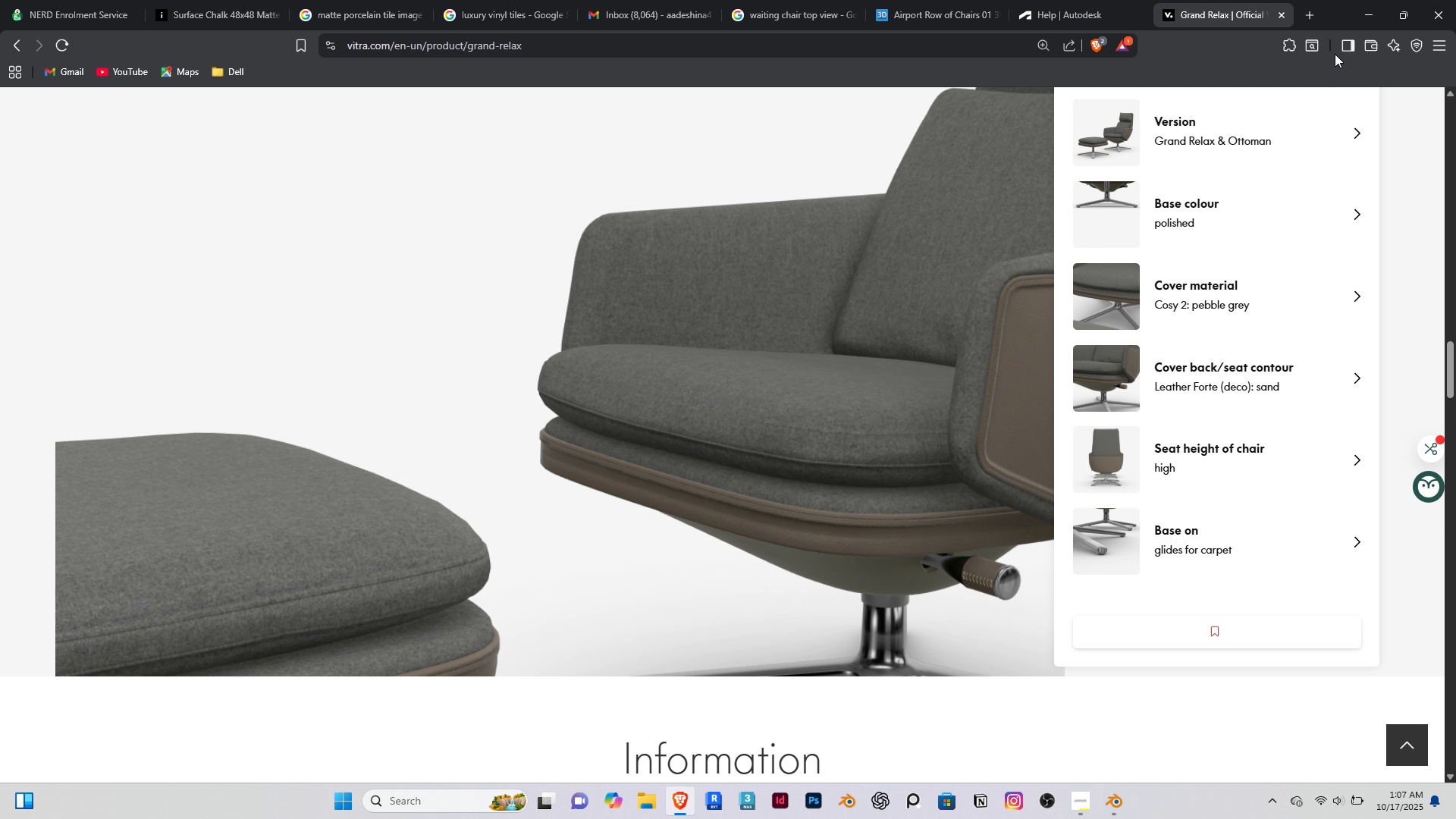 
left_click([1365, 15])
 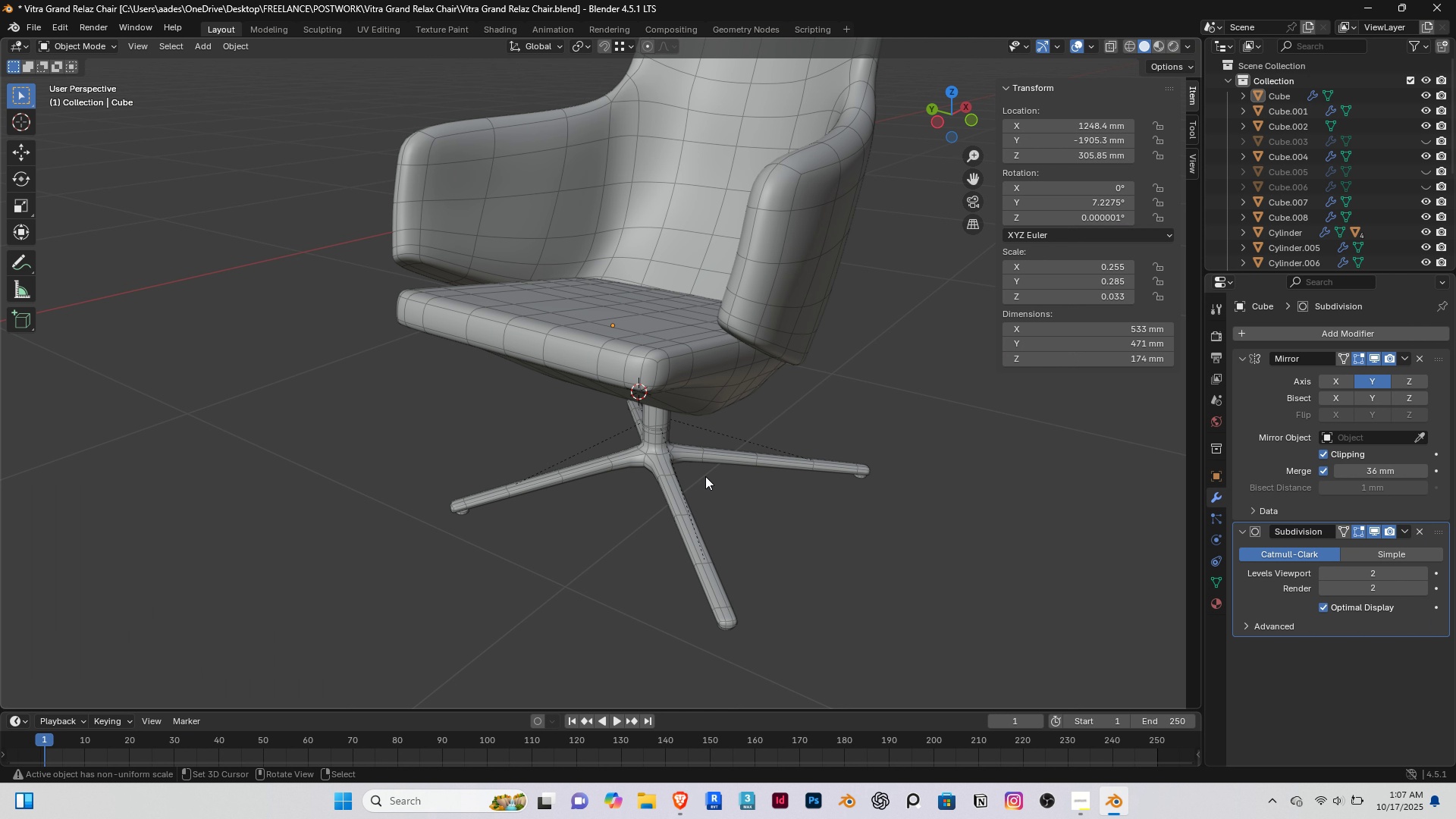 
scroll: coordinate [704, 477], scroll_direction: down, amount: 1.0
 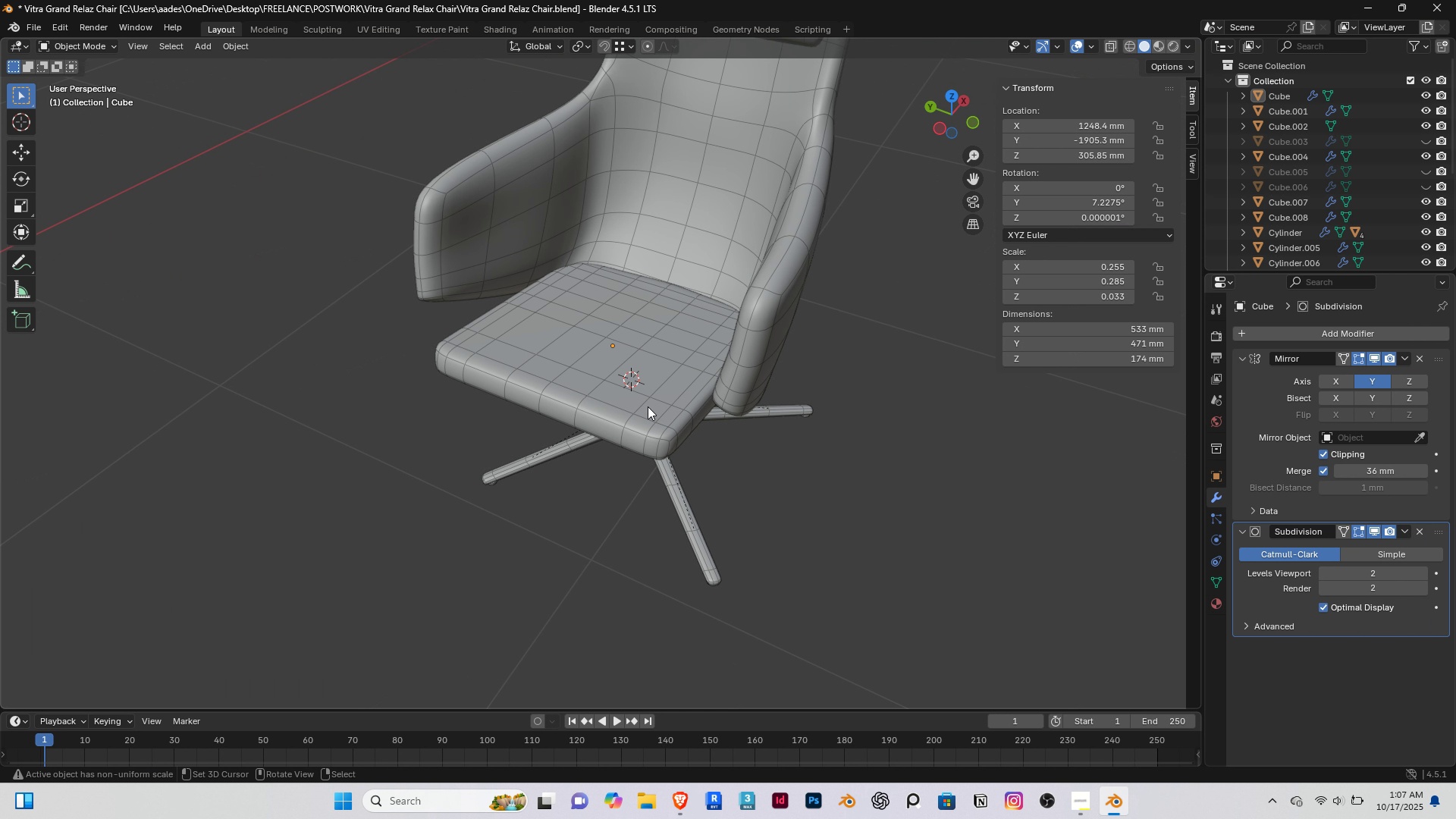 
scroll: coordinate [644, 405], scroll_direction: up, amount: 3.0
 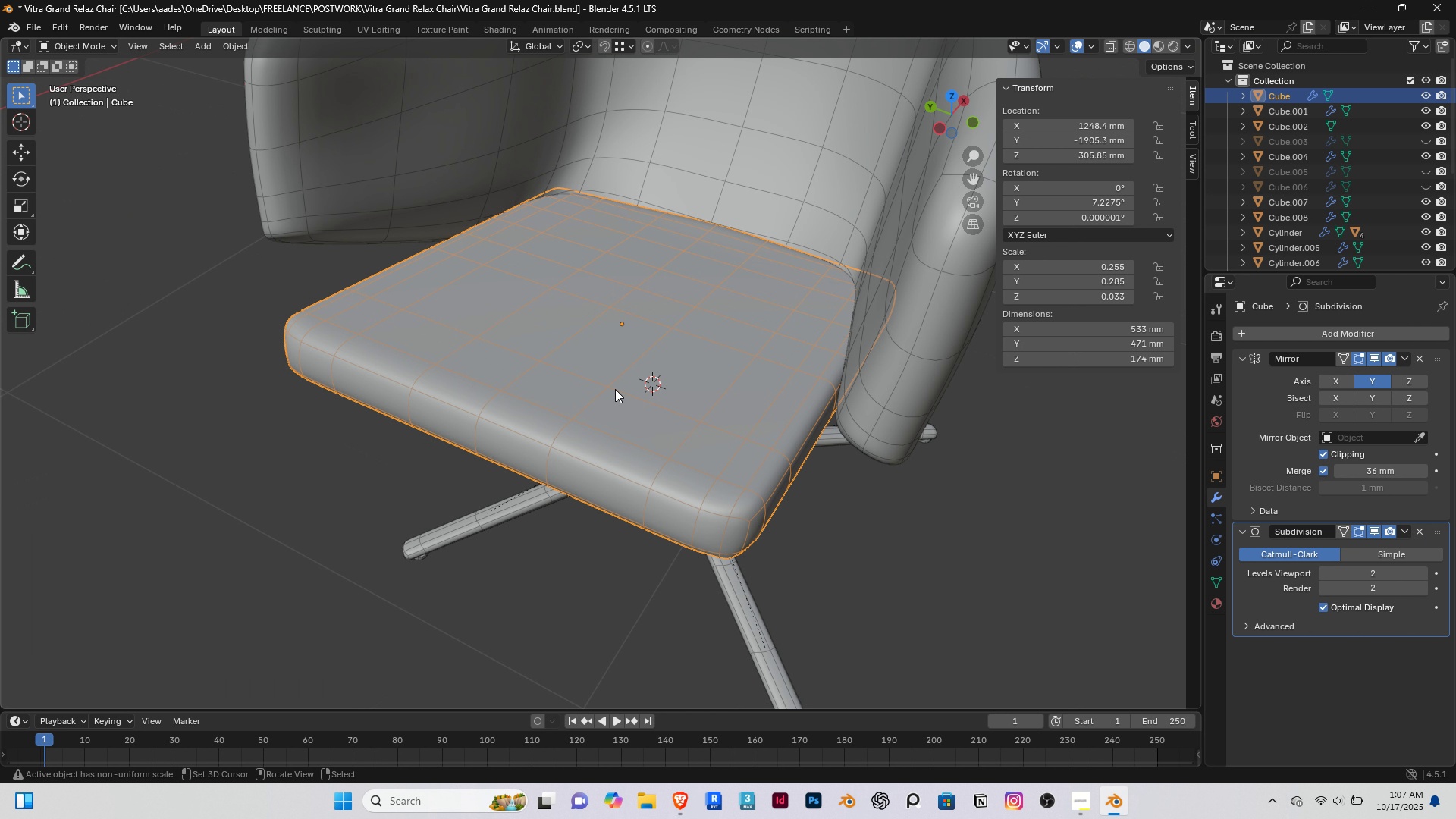 
right_click([615, 389])
 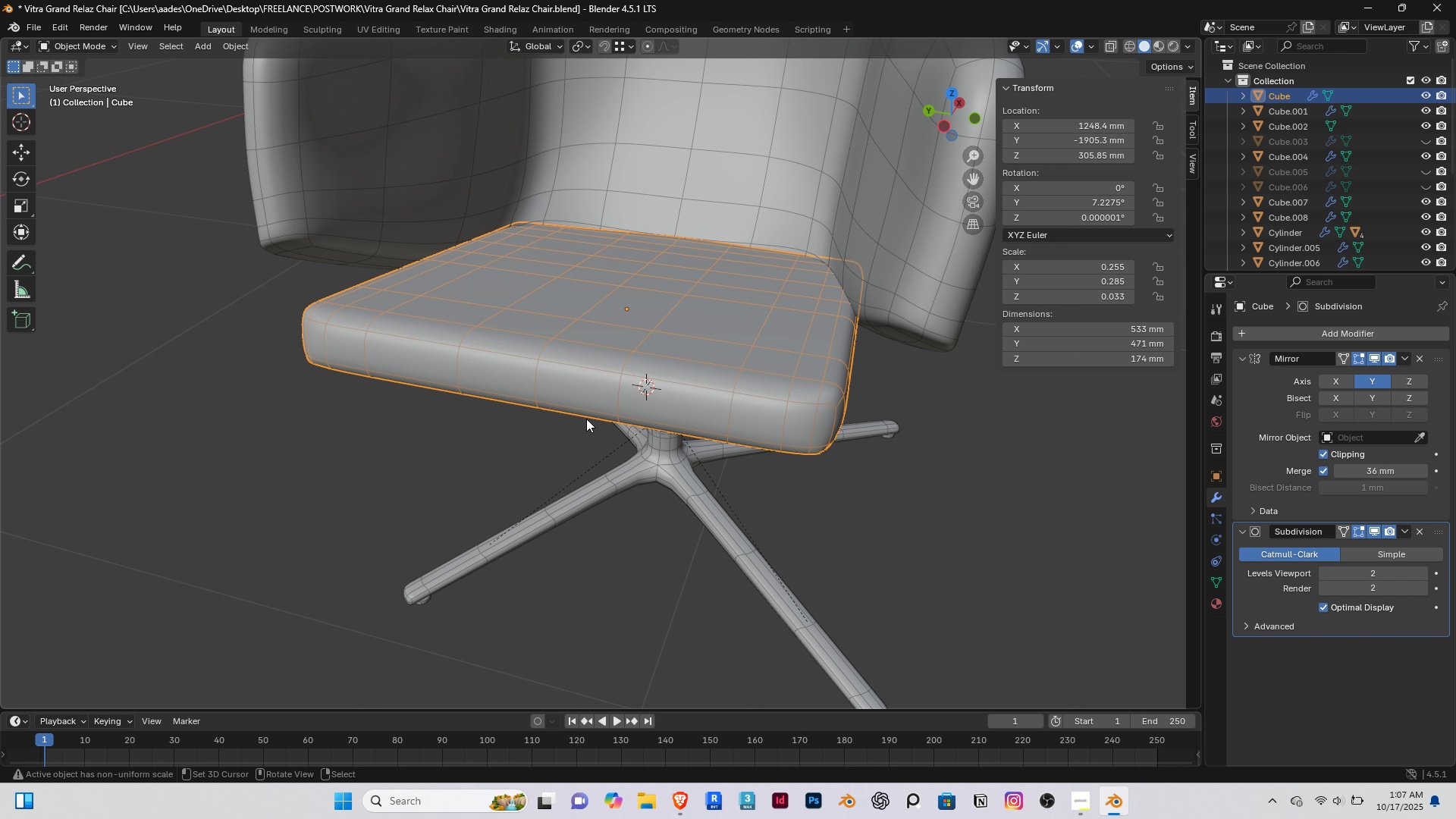 
key(Tab)
 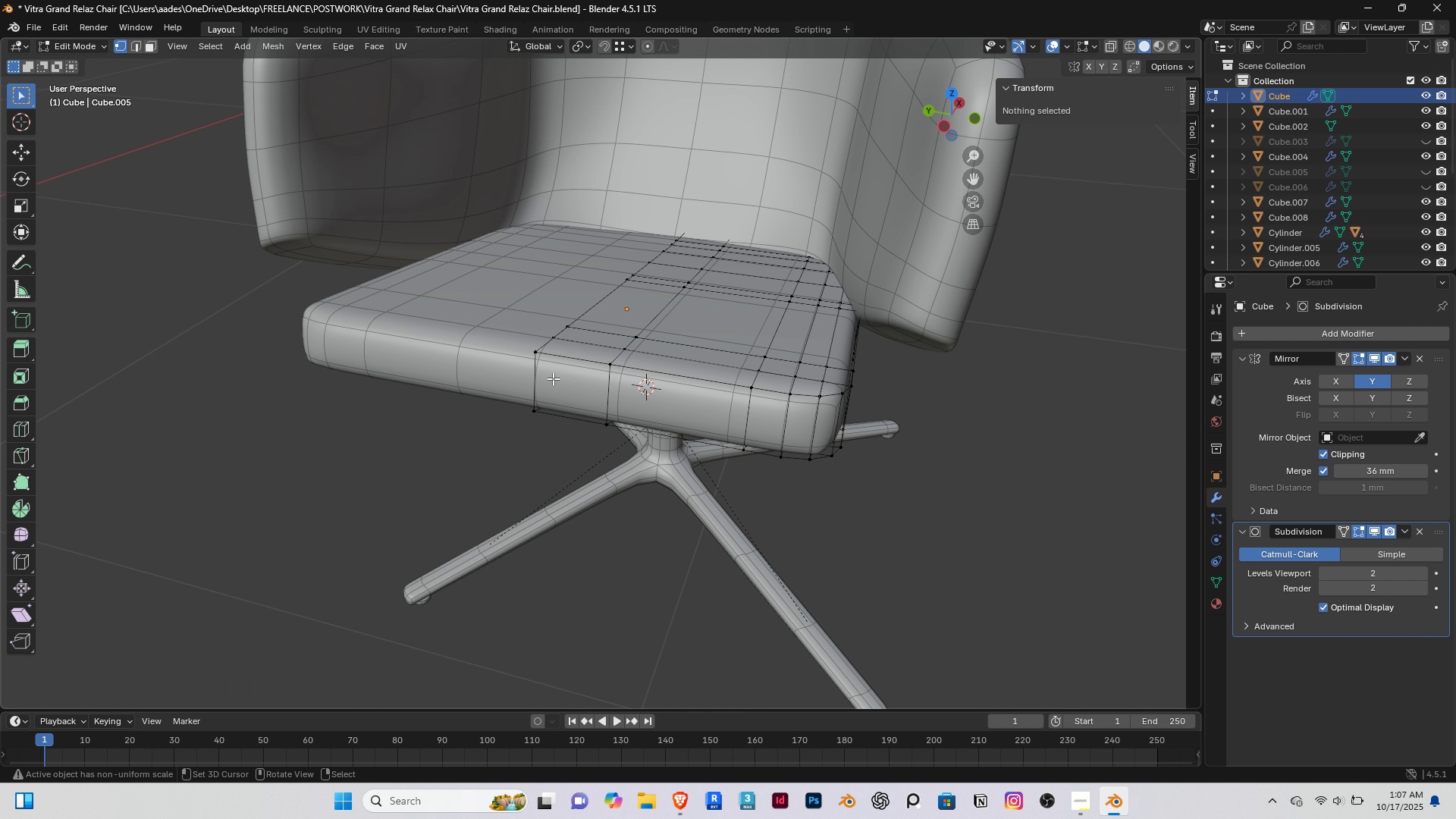 
scroll: coordinate [553, 378], scroll_direction: up, amount: 1.0
 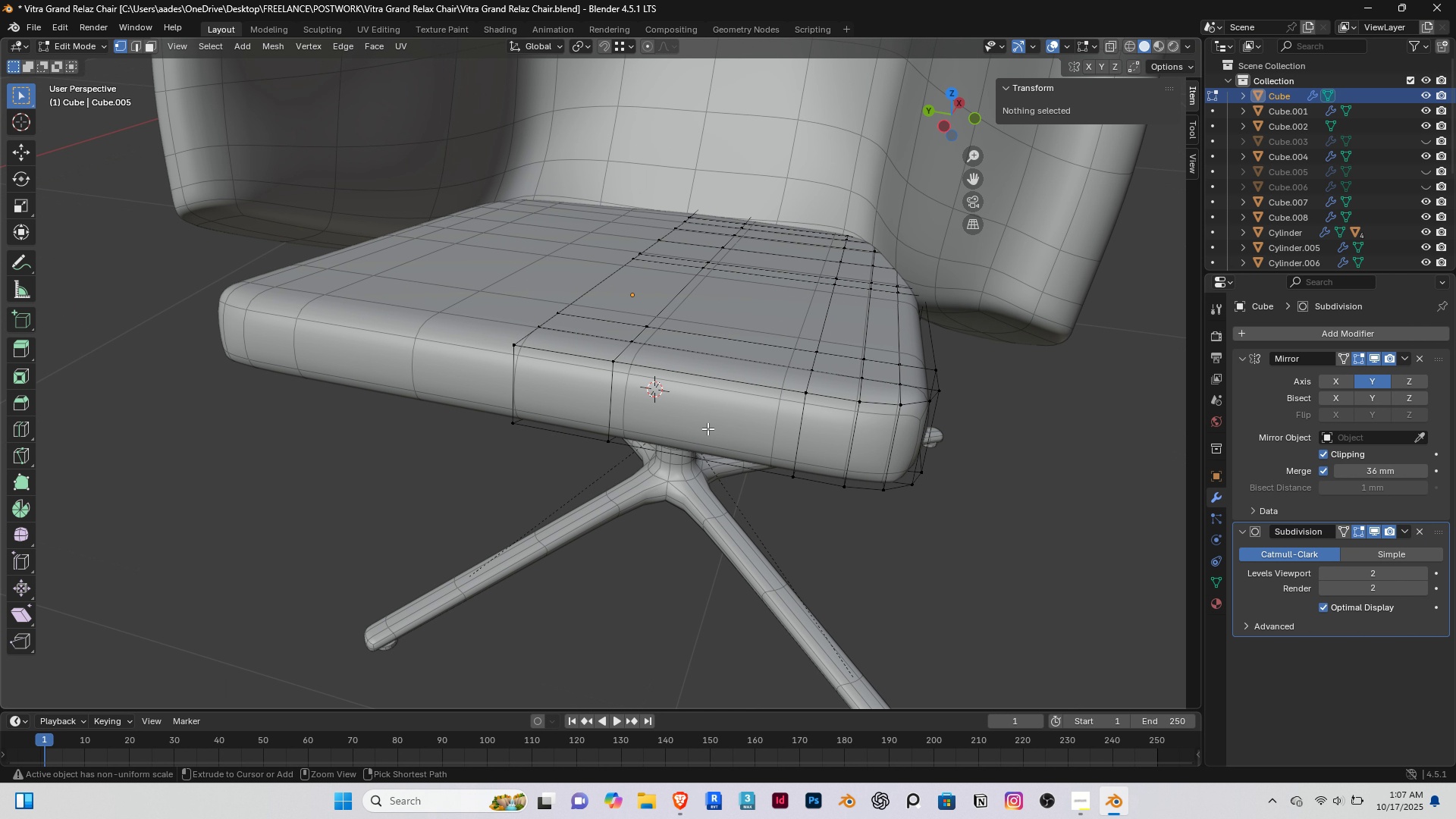 
key(Control+R)
 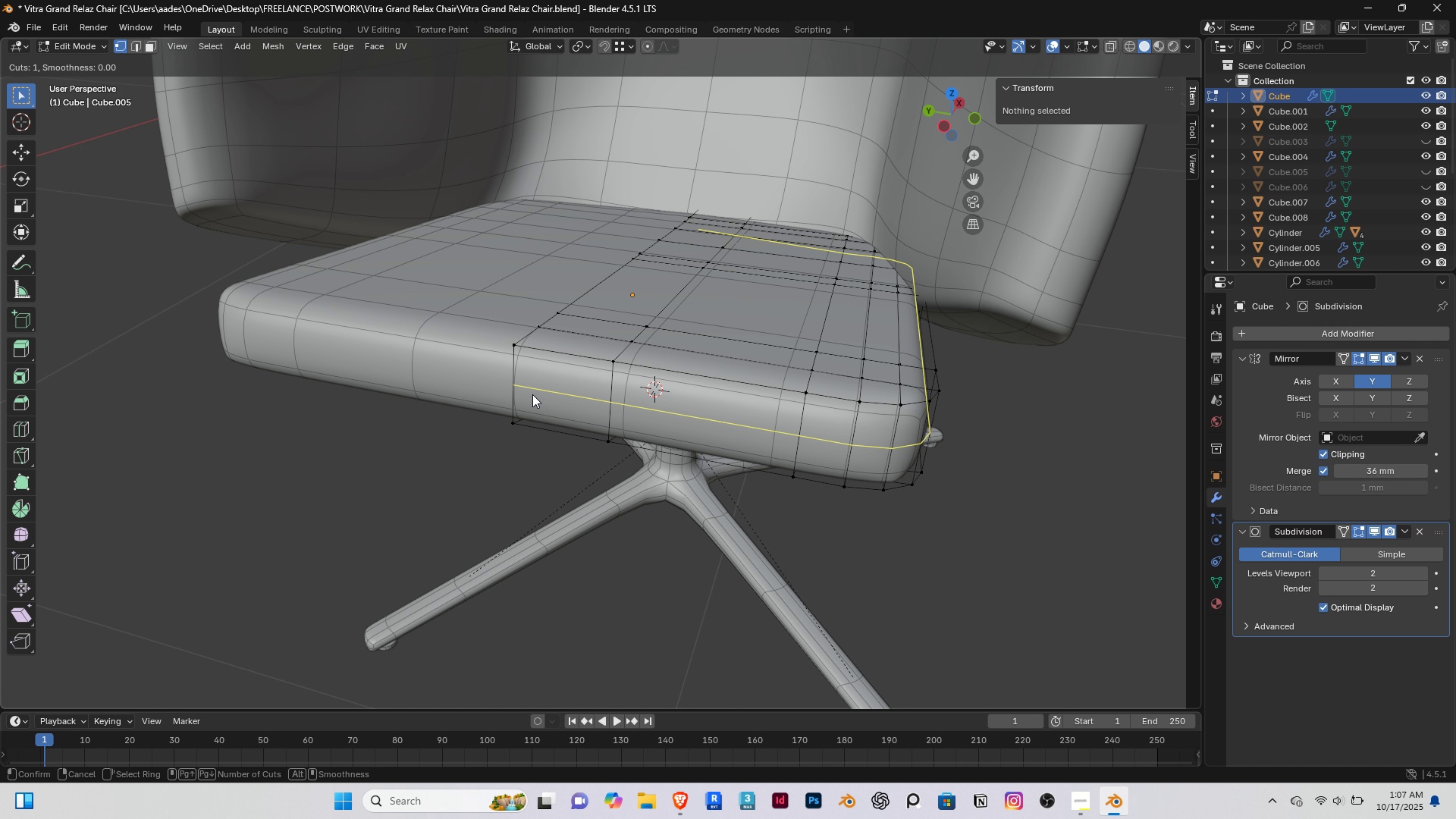 
left_click([532, 394])
 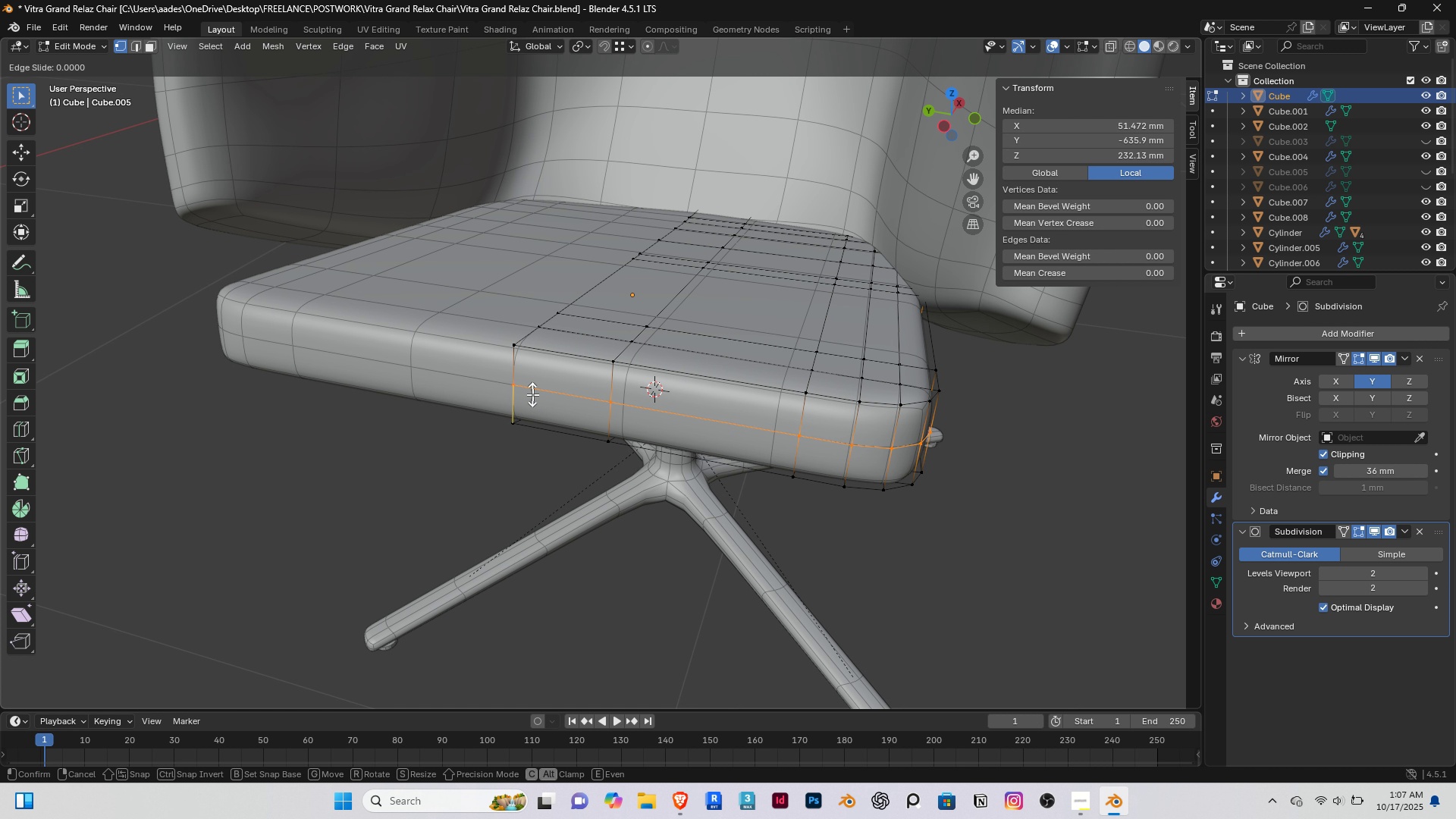 
right_click([532, 394])
 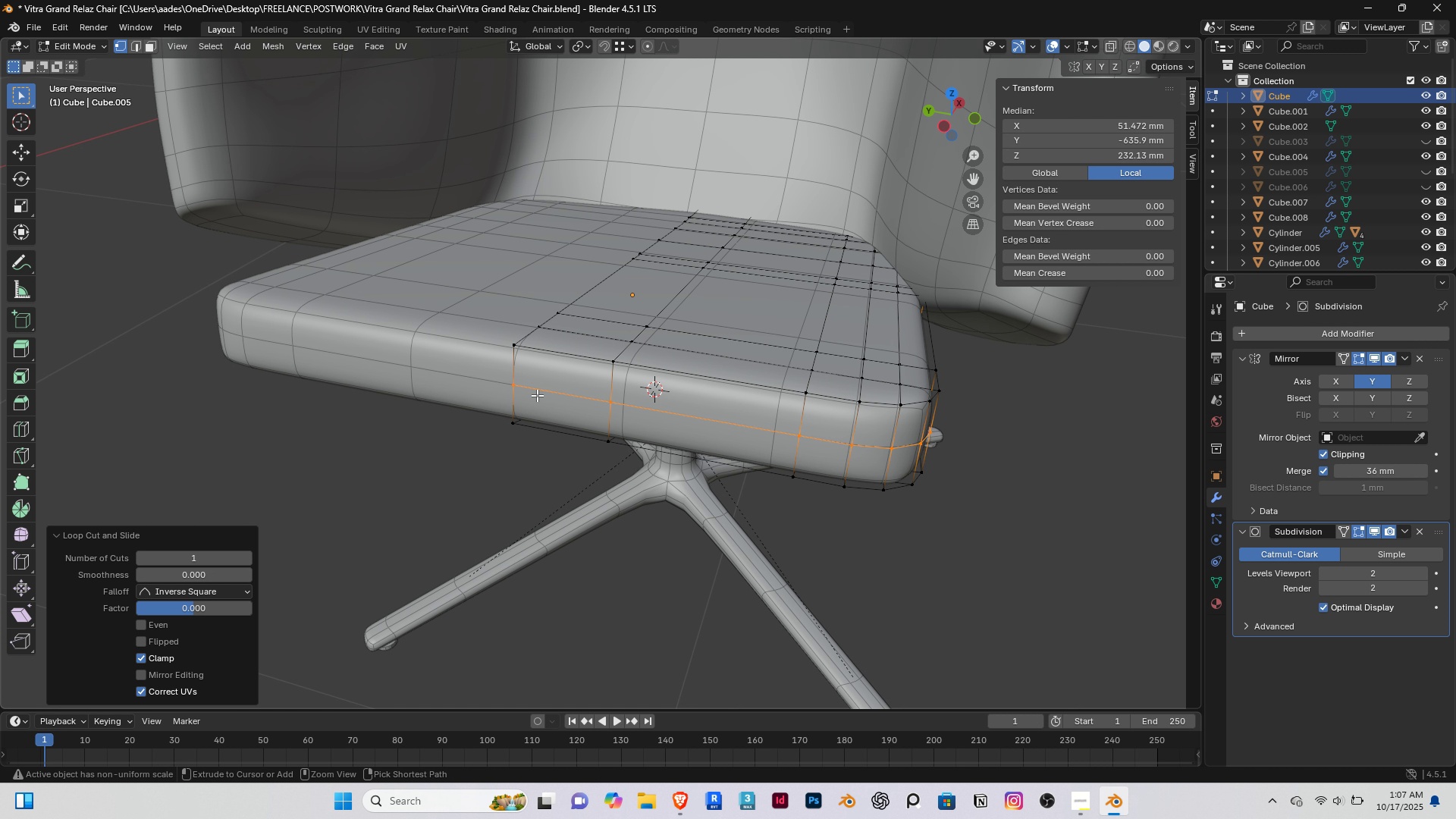 
key(Control+B)
 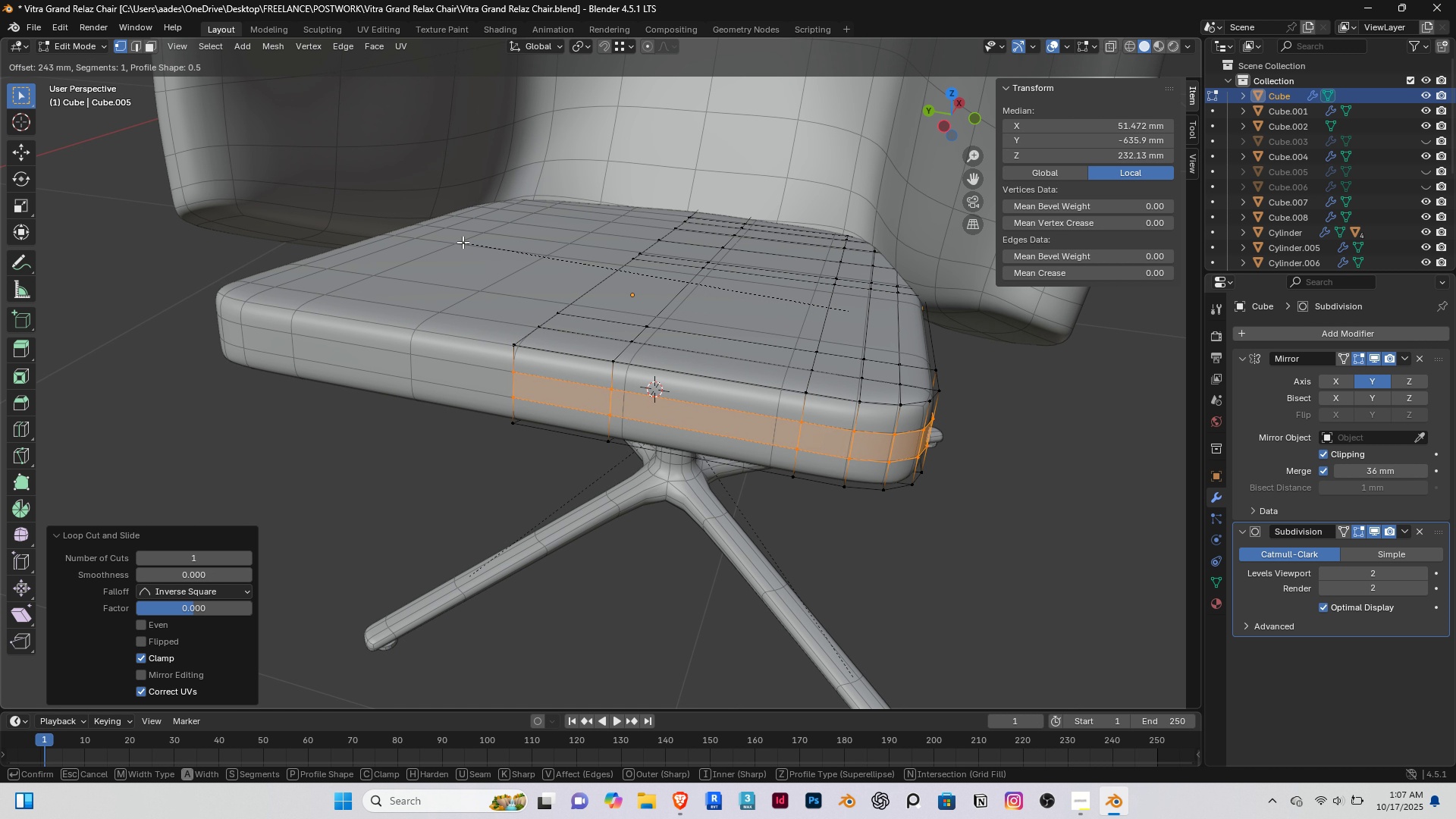 
scroll: coordinate [457, 264], scroll_direction: up, amount: 1.0
 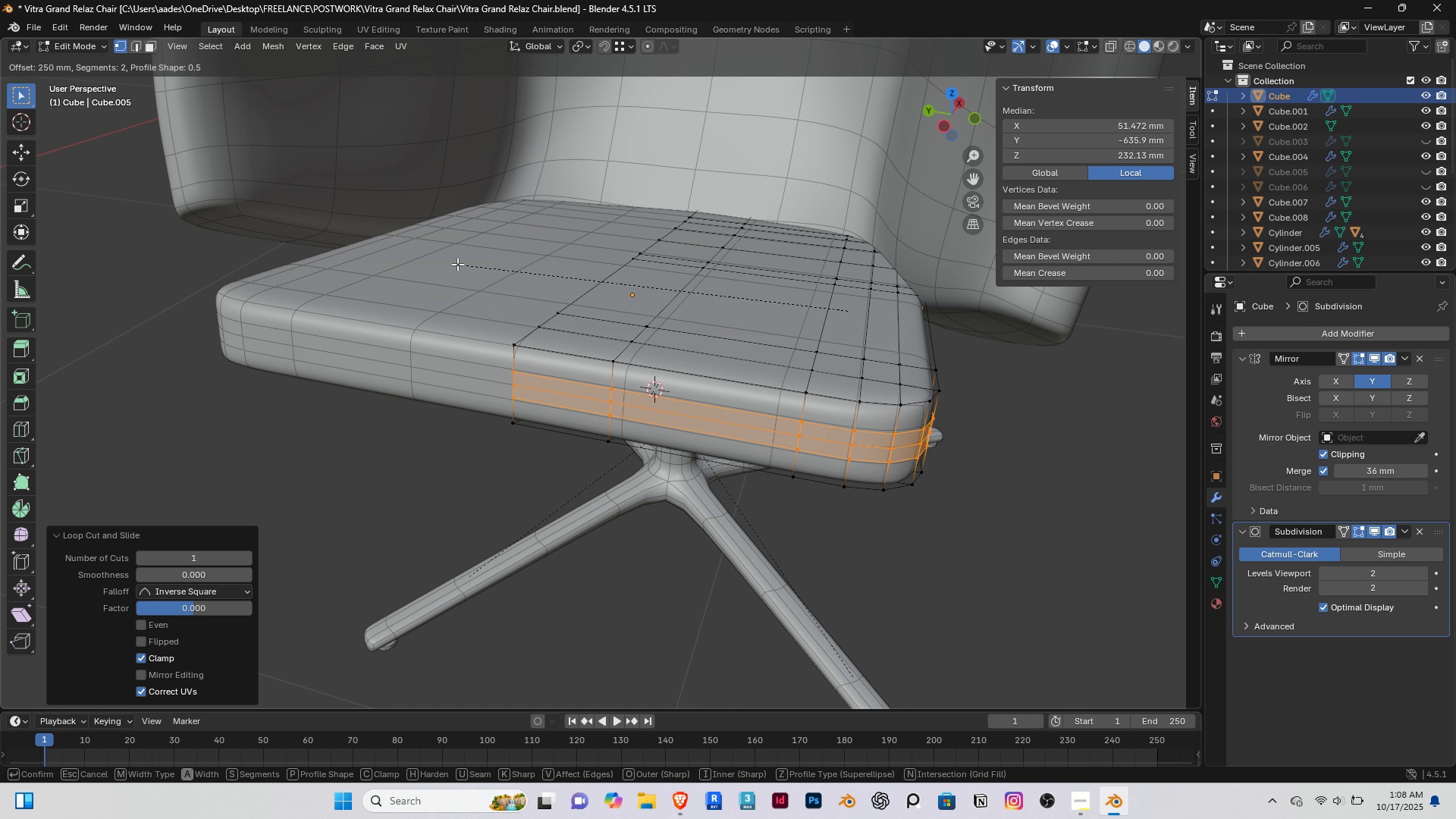 
scroll: coordinate [457, 264], scroll_direction: down, amount: 2.0
 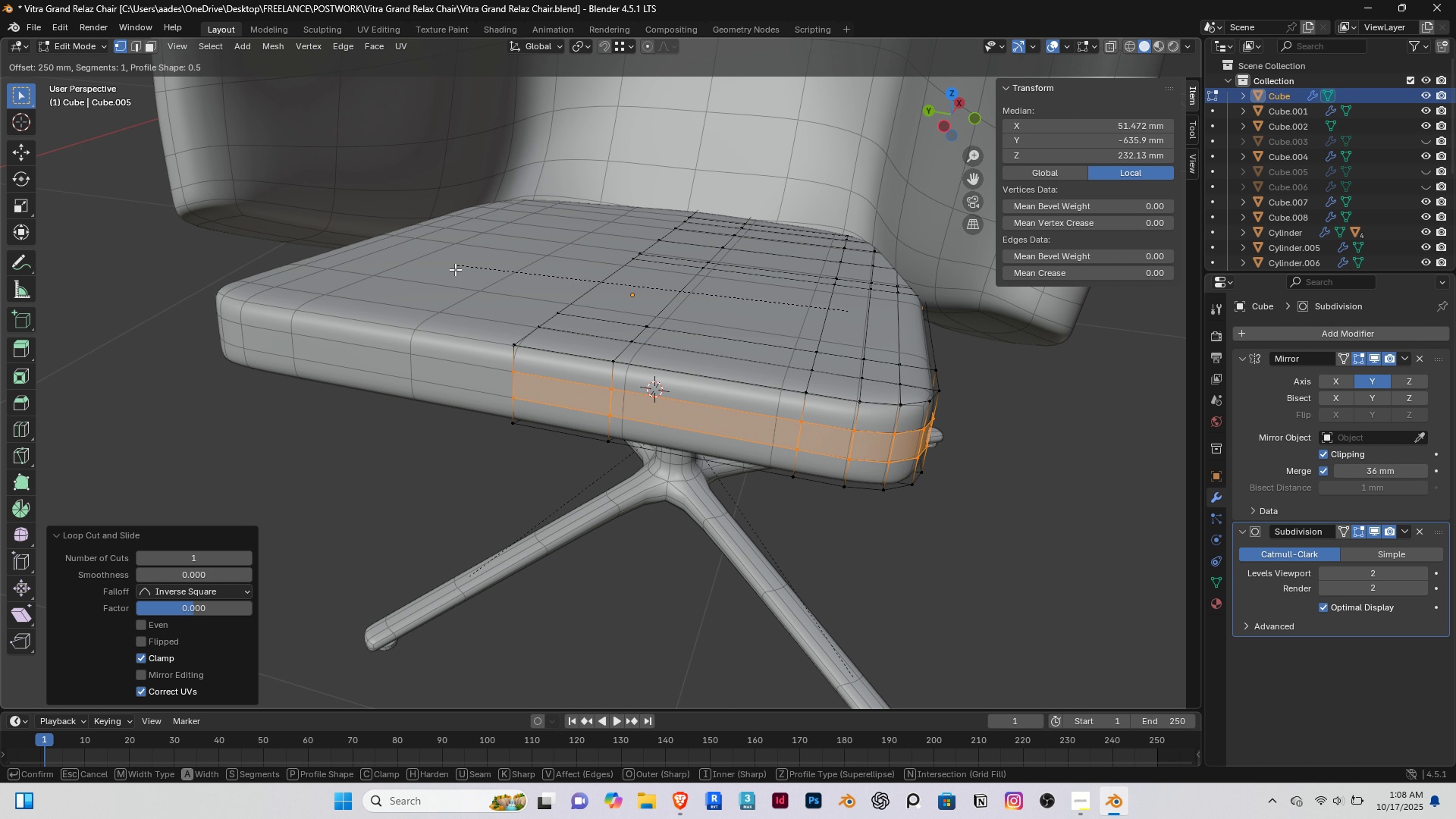 
scroll: coordinate [455, 269], scroll_direction: up, amount: 1.0
 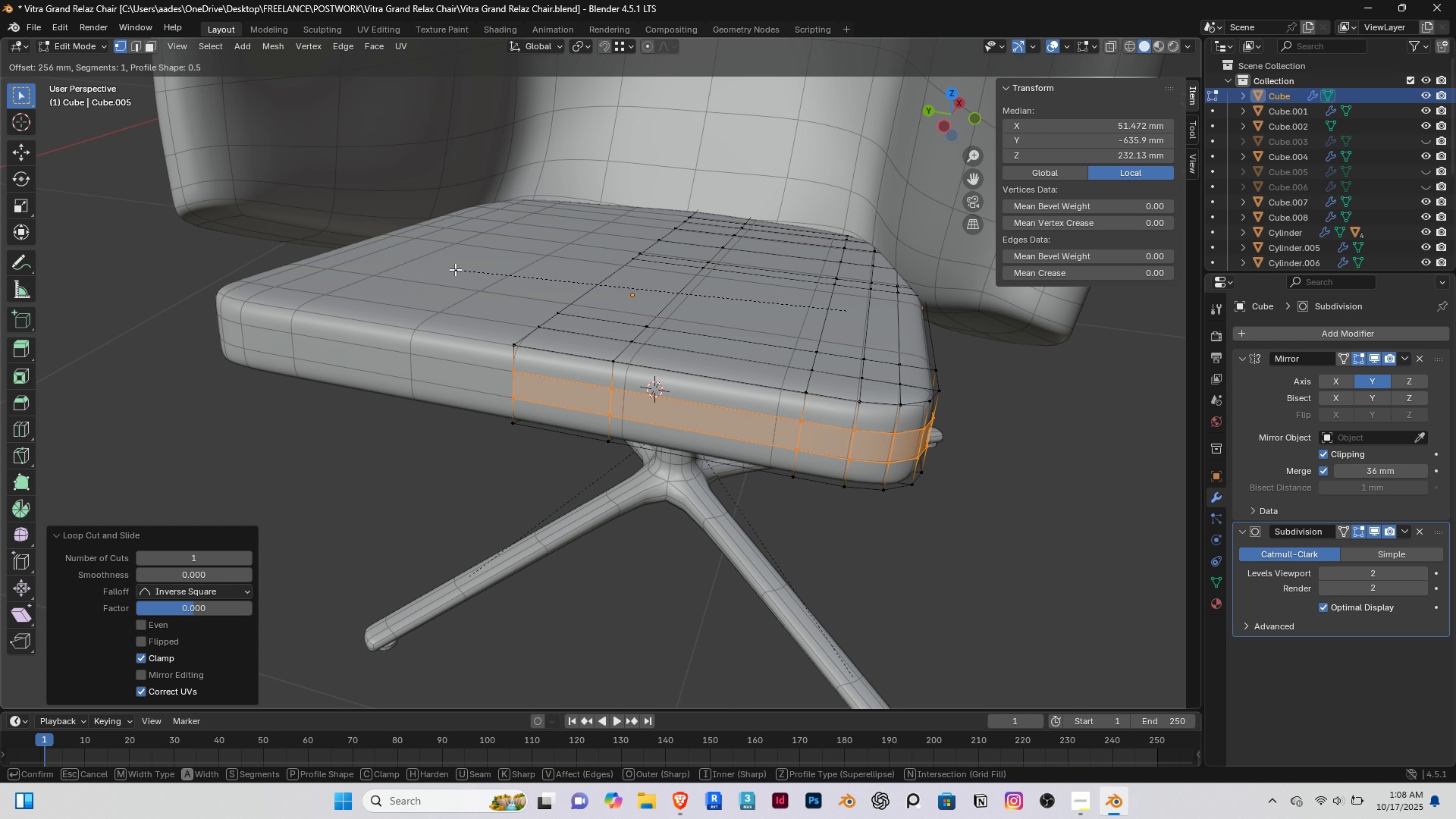 
scroll: coordinate [455, 269], scroll_direction: down, amount: 1.0
 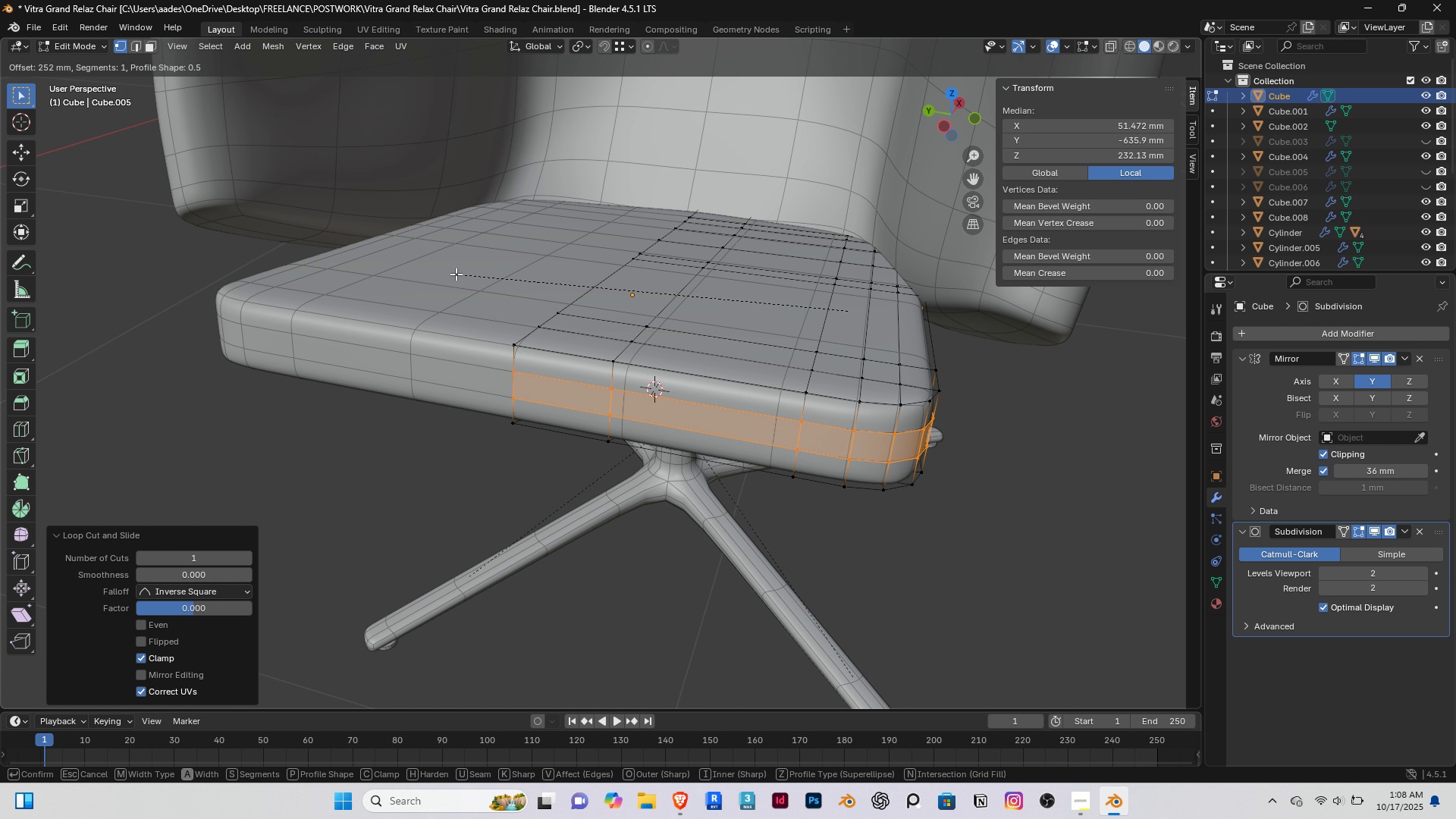 
left_click([456, 274])
 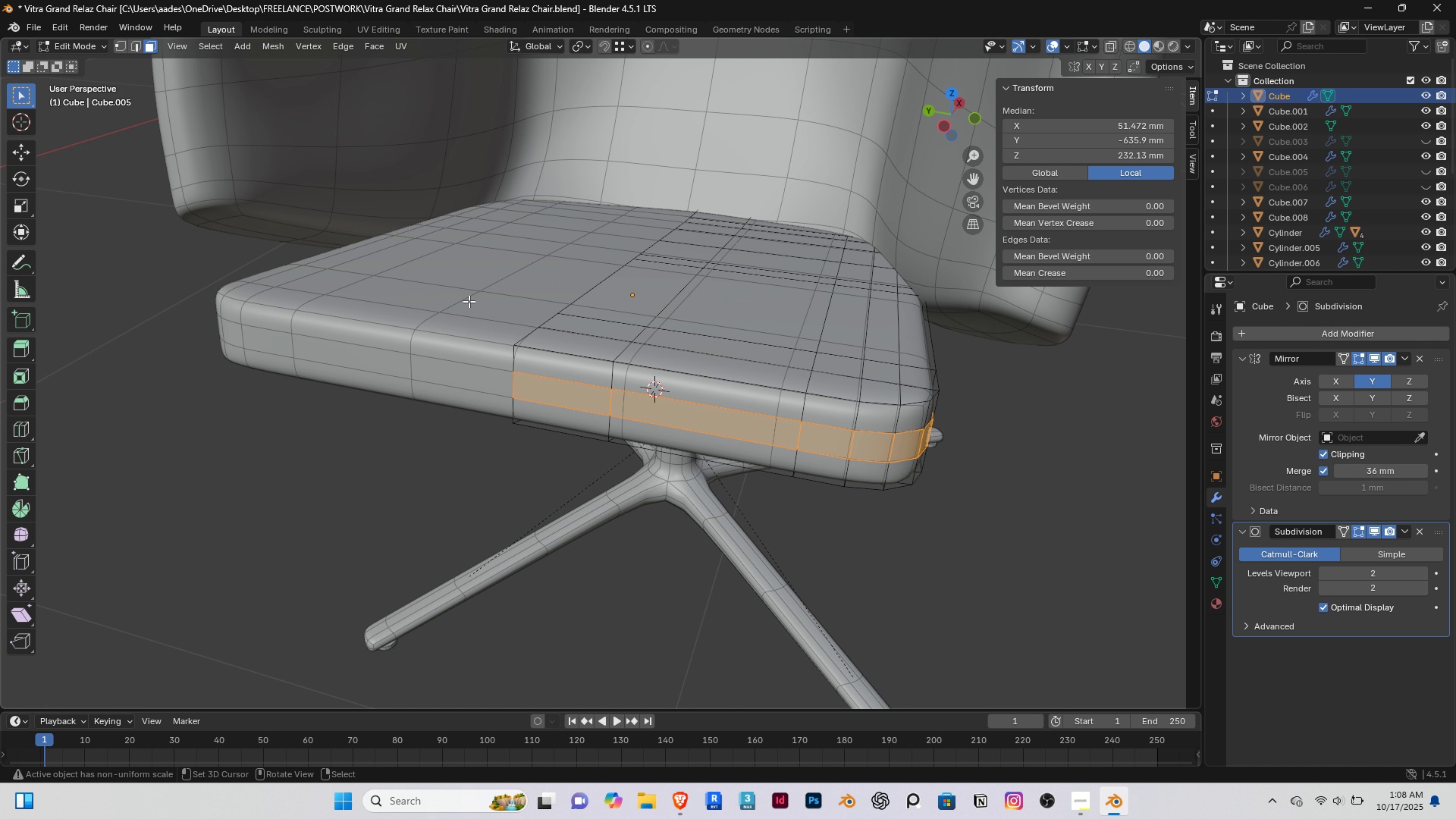 
key(3)
 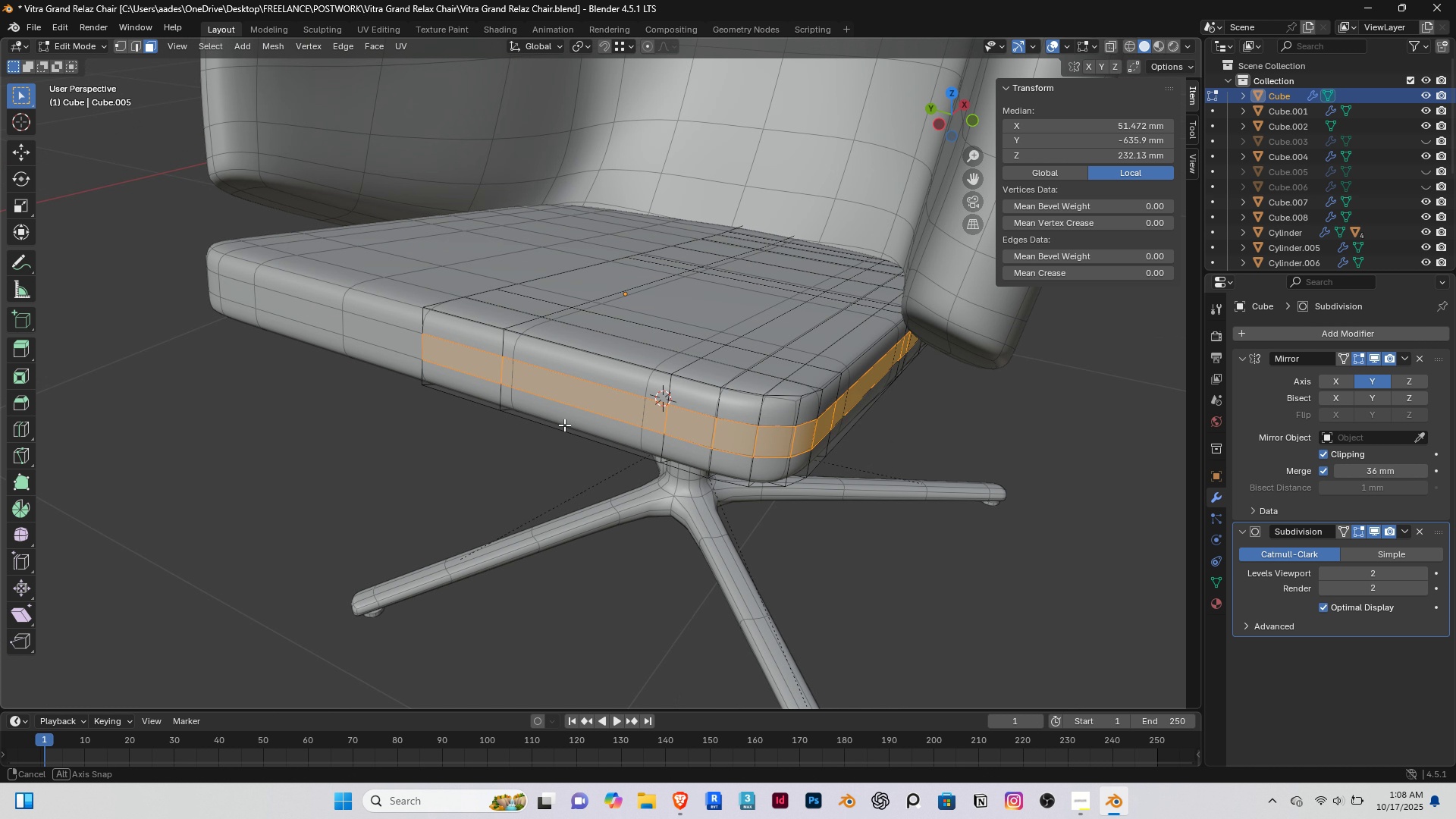 
double_click([560, 425])
 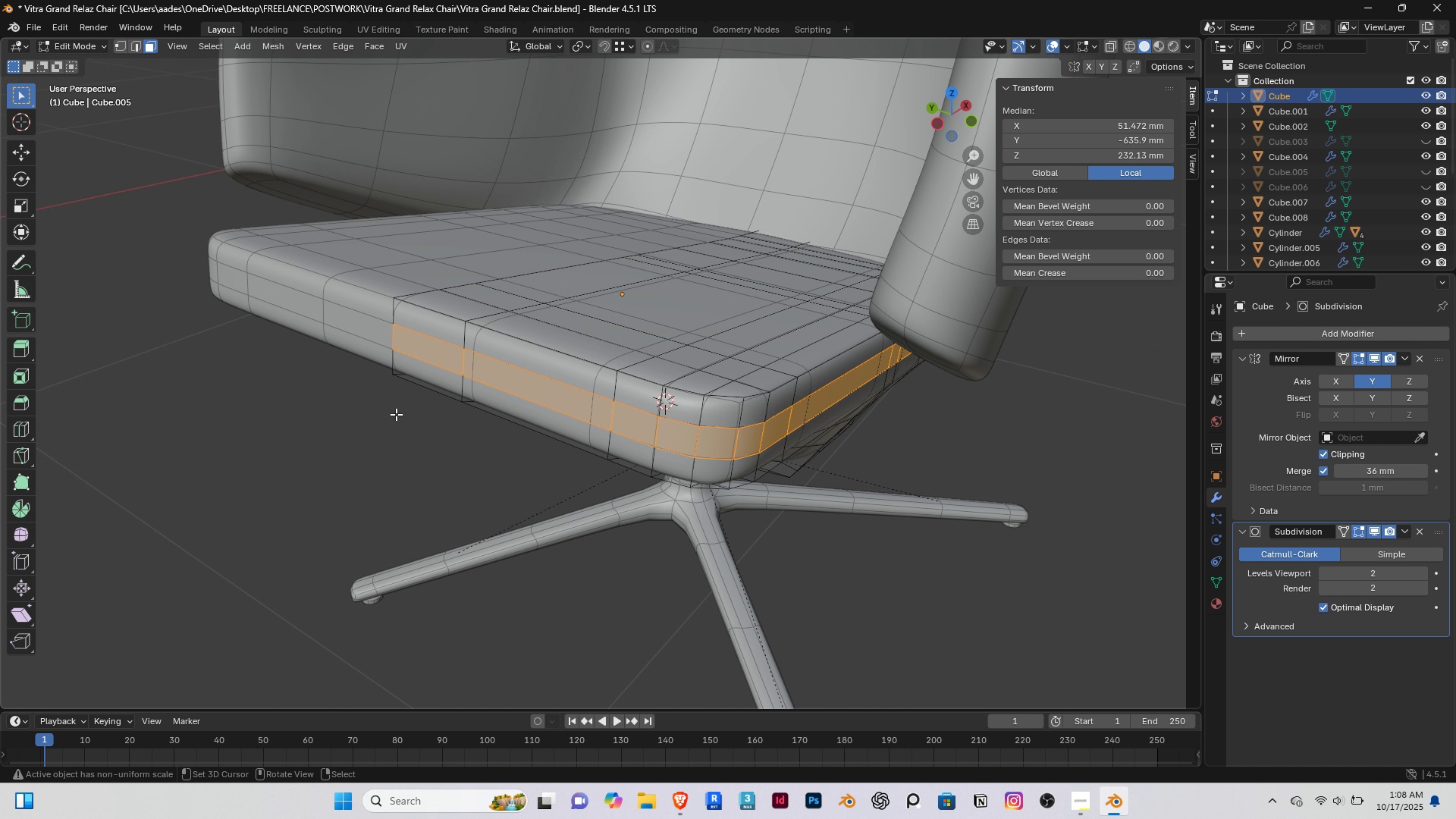 
key(S)
 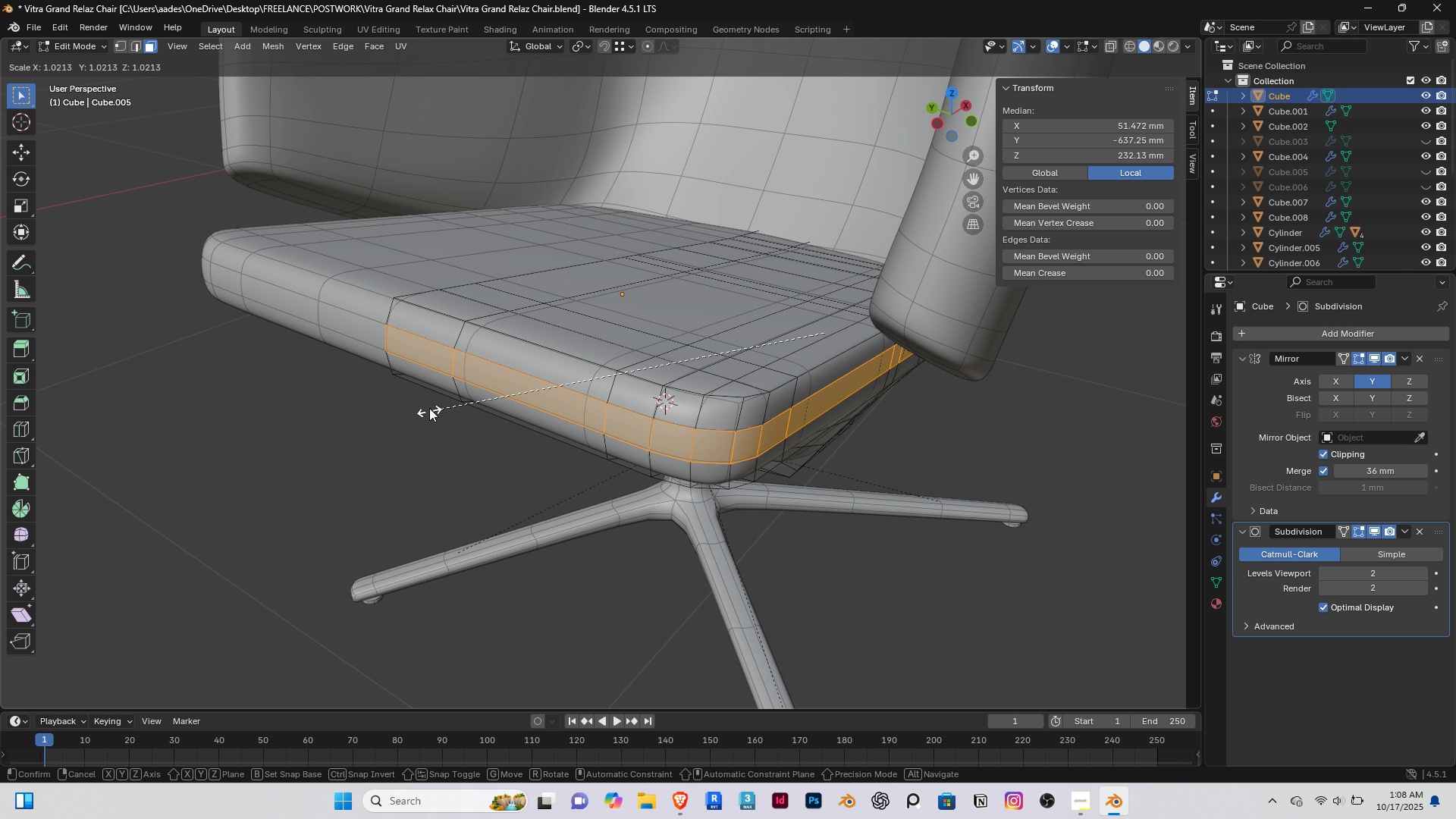 
right_click([429, 408])
 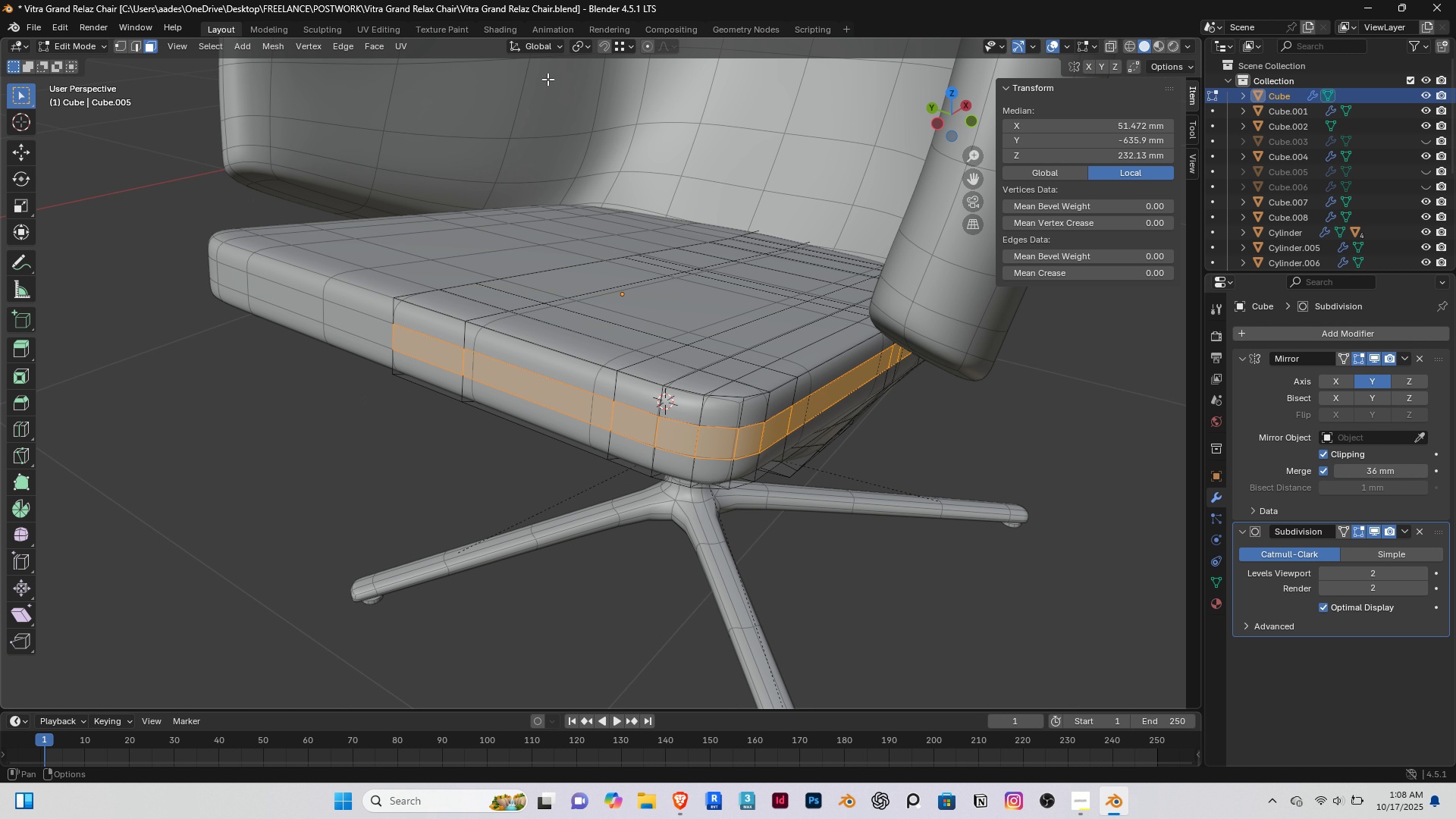 
type(ss)
 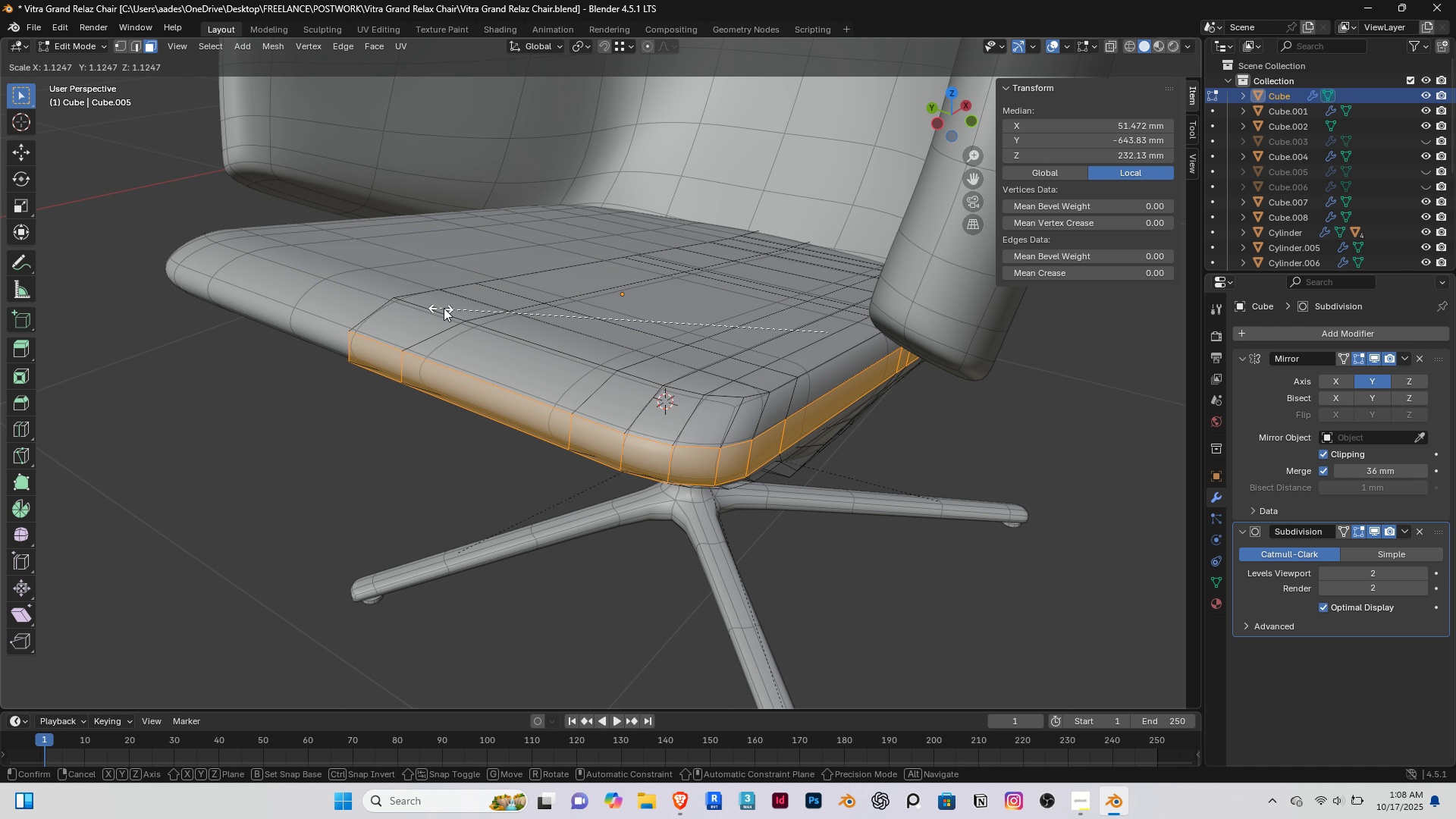 
right_click([444, 308])
 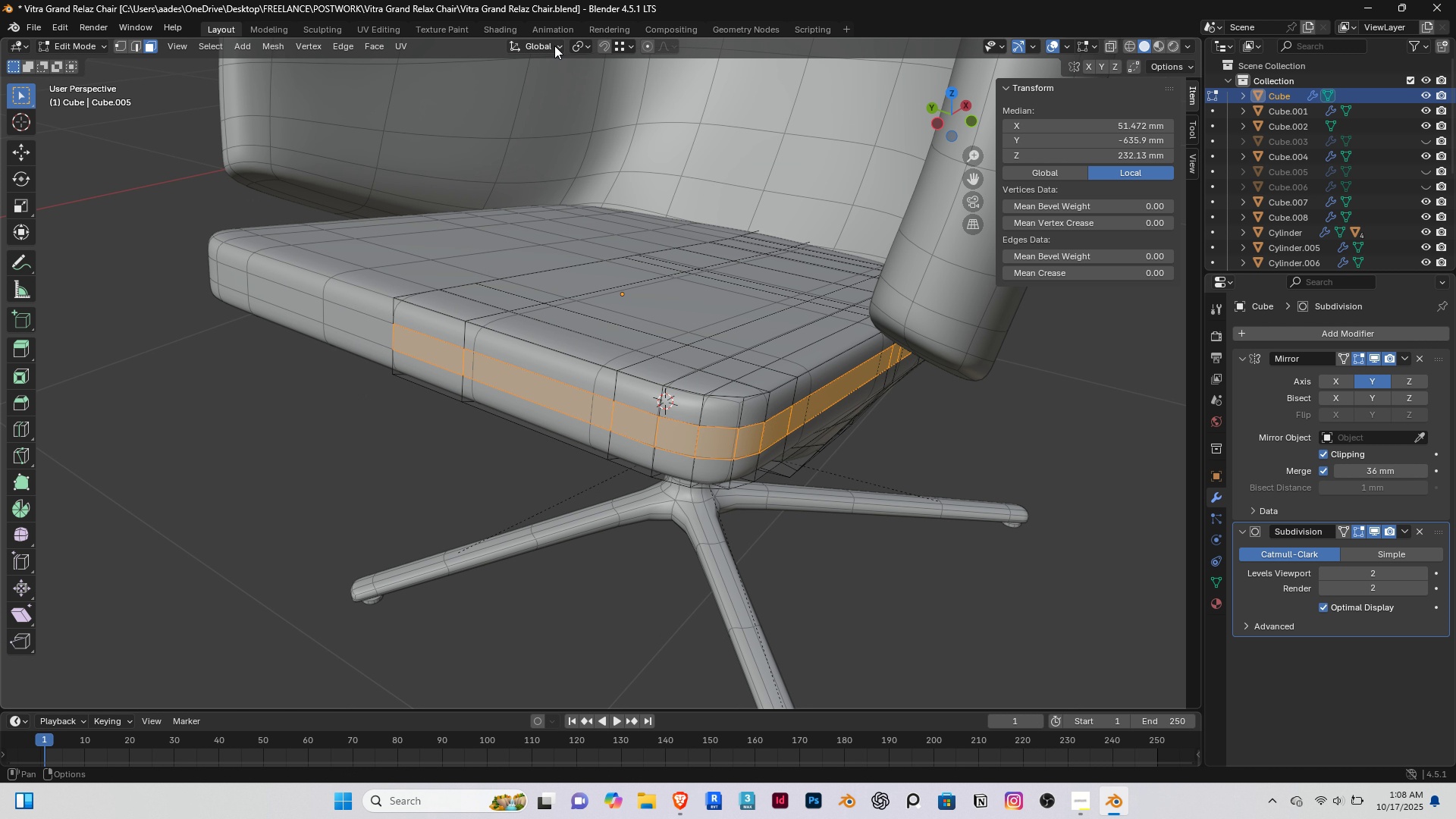 
left_click([555, 46])
 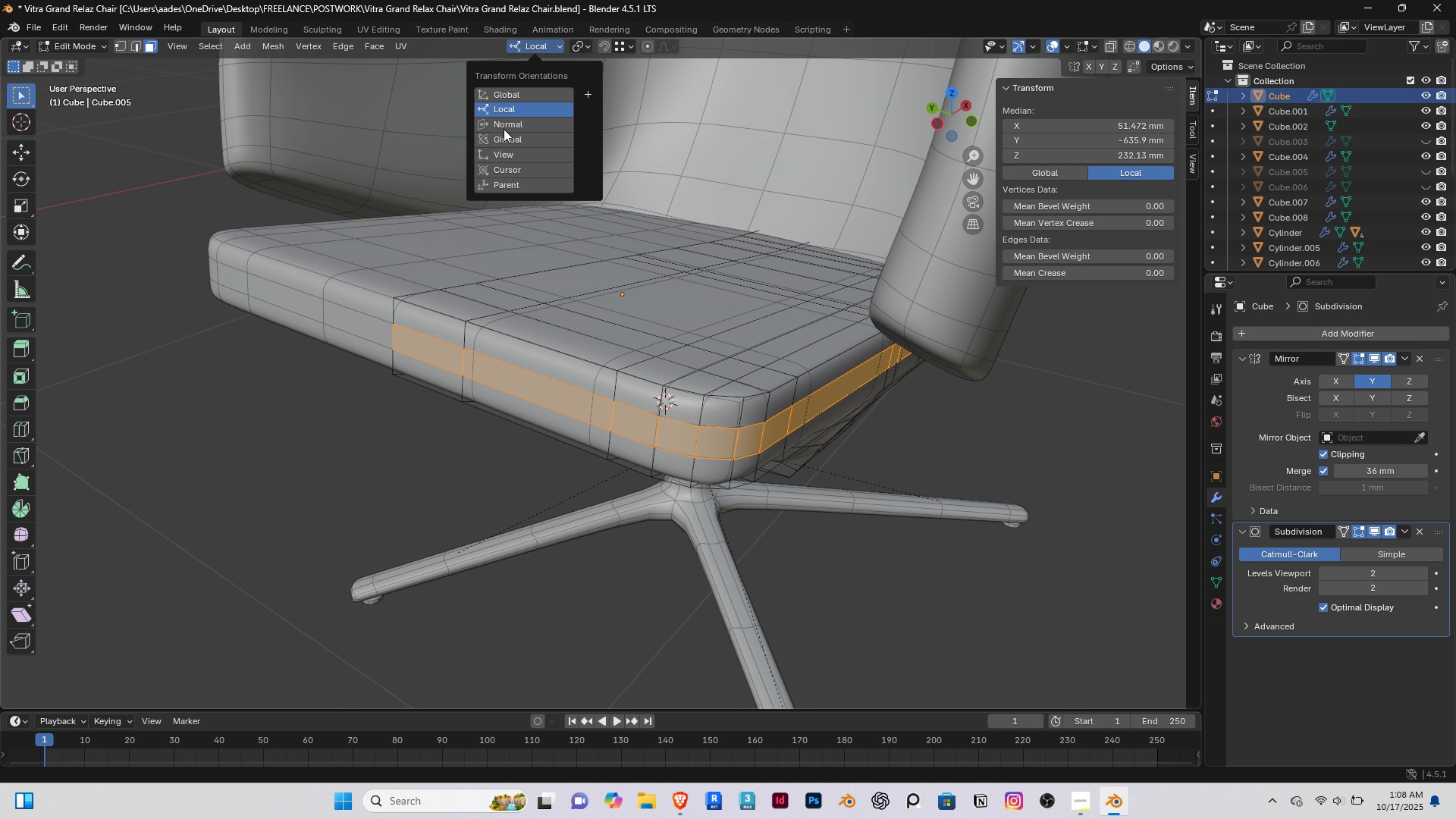 
left_click([500, 116])
 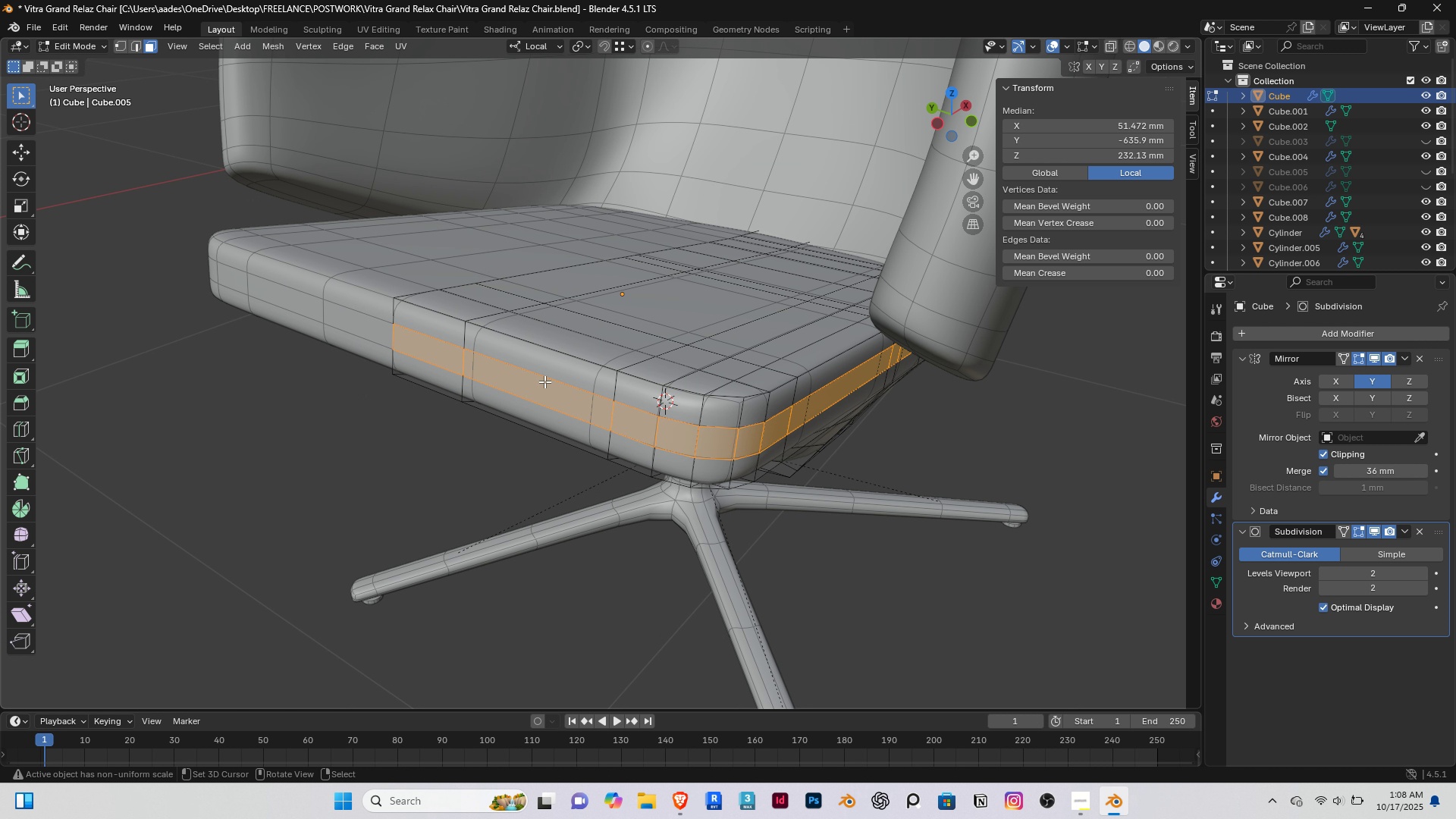 
key(S)
 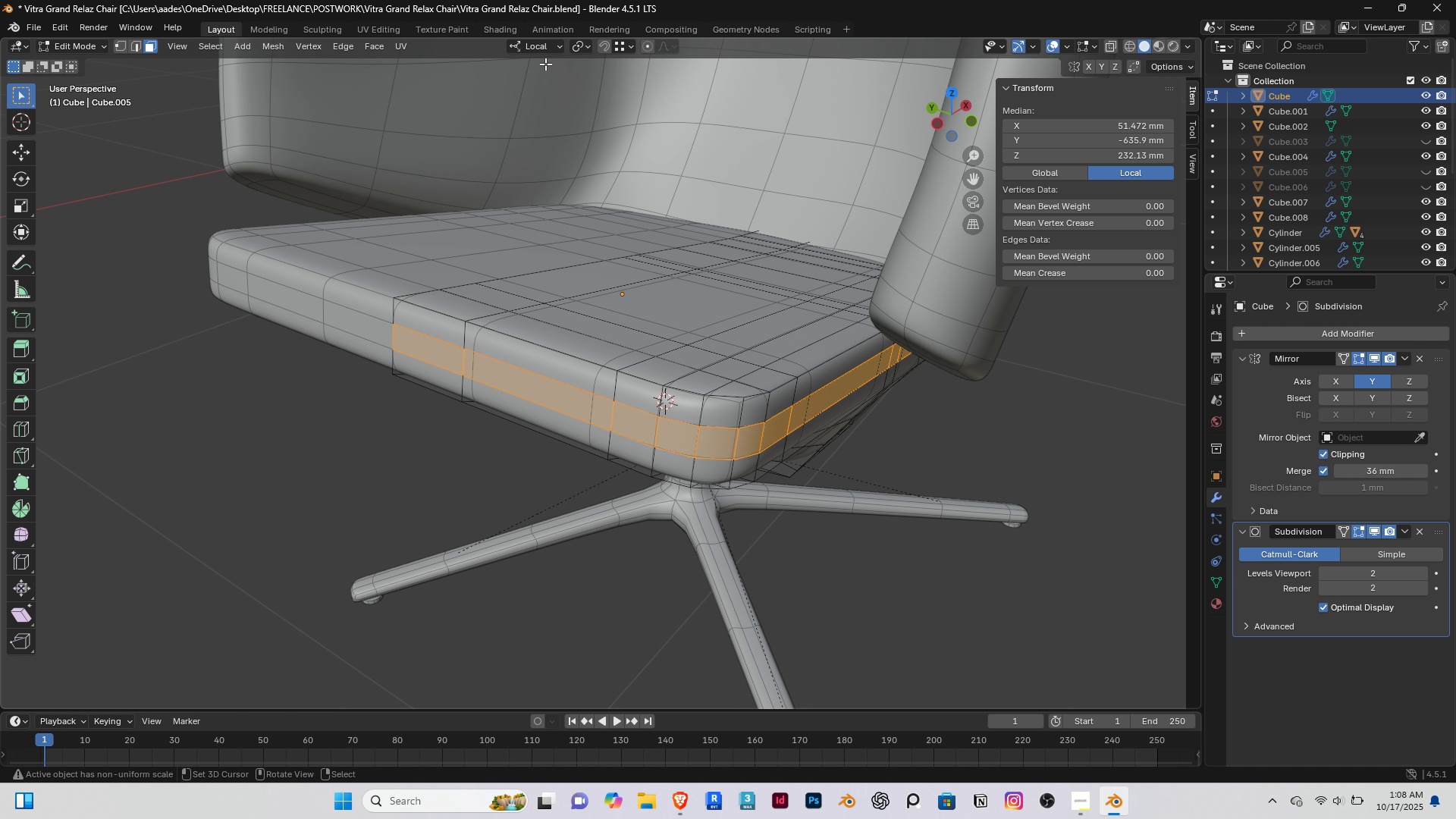 
left_click([557, 46])
 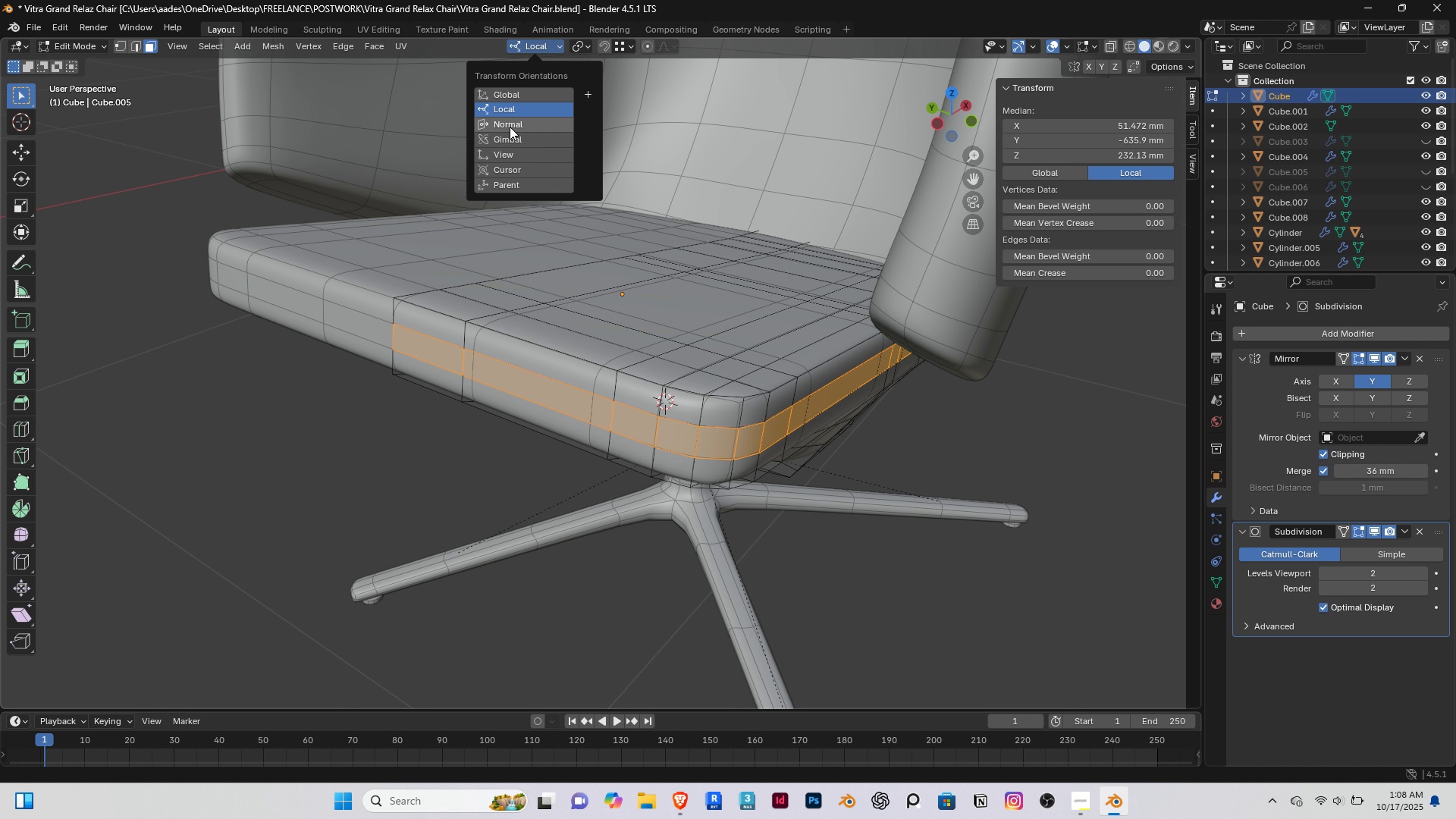 
left_click([510, 127])
 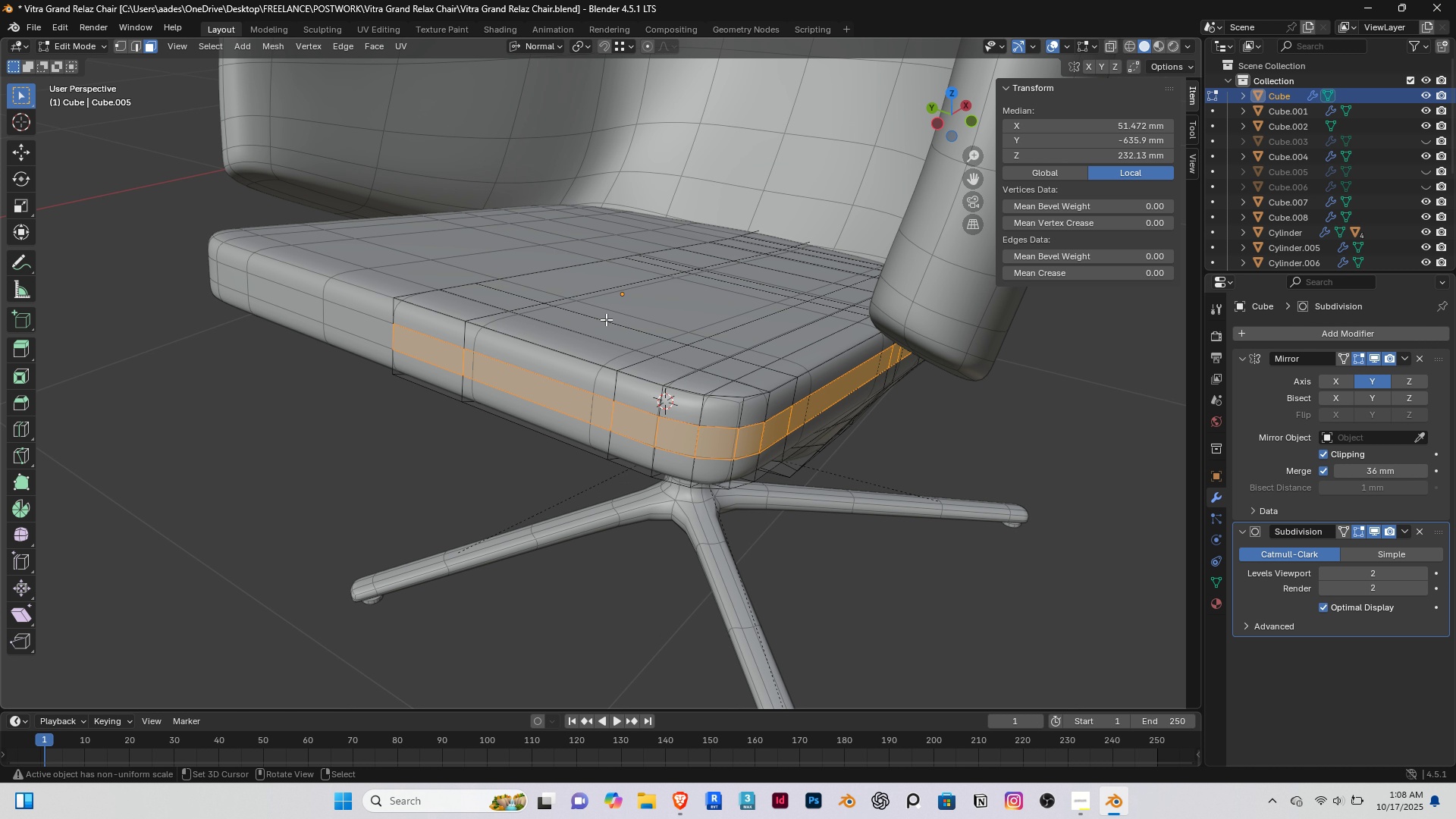 
key(S)
 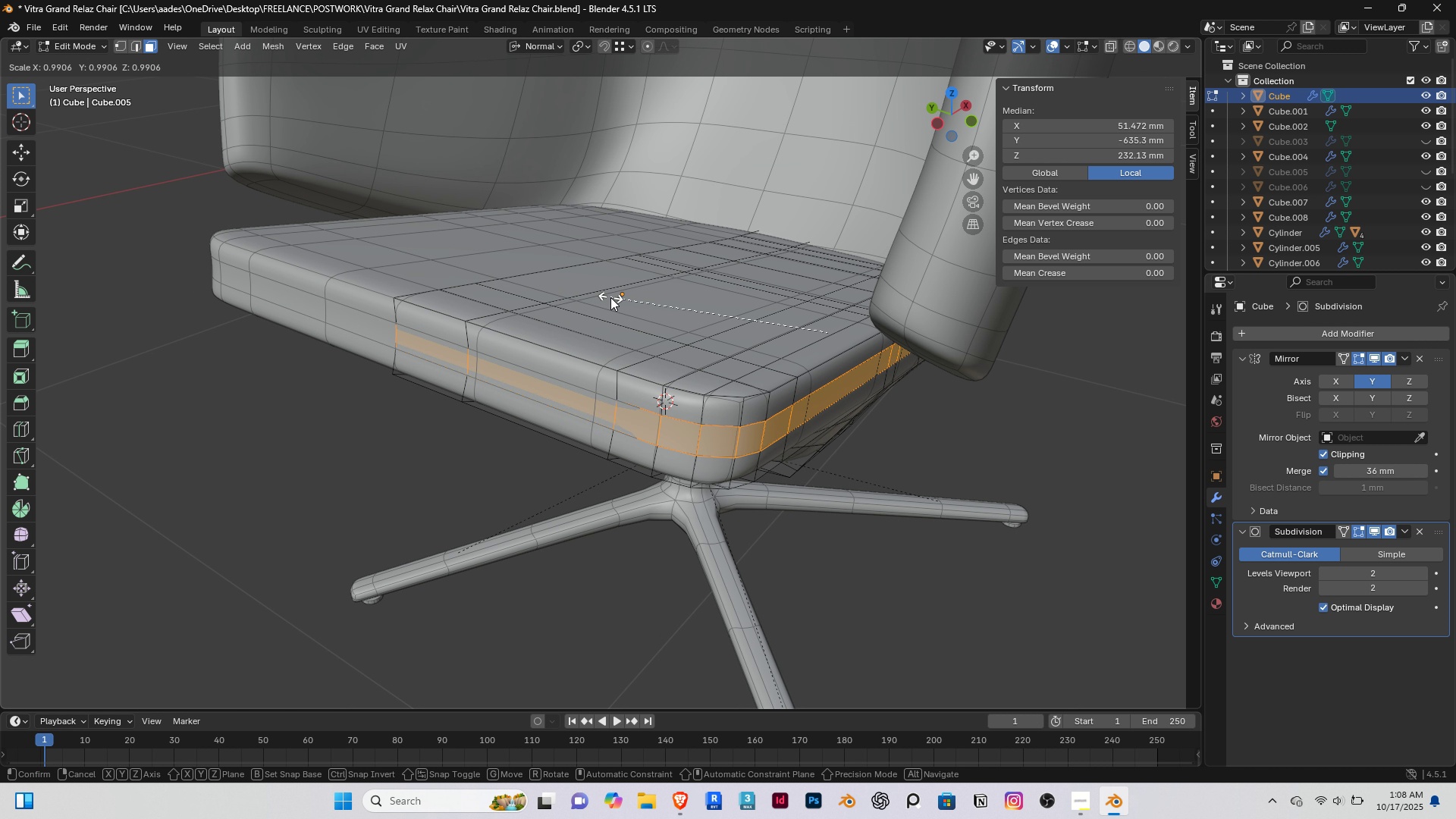 
right_click([604, 301])
 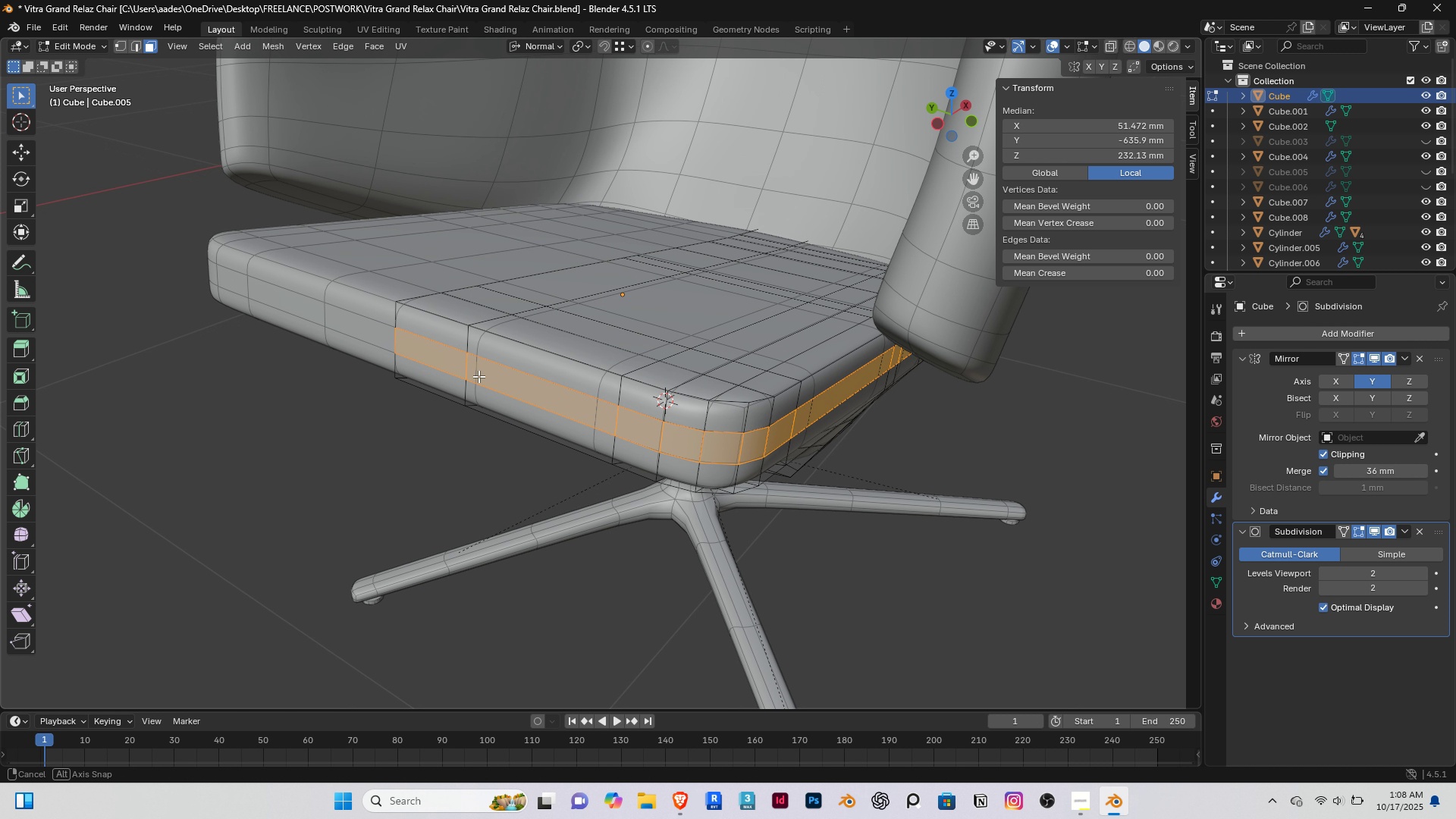 
double_click([486, 376])
 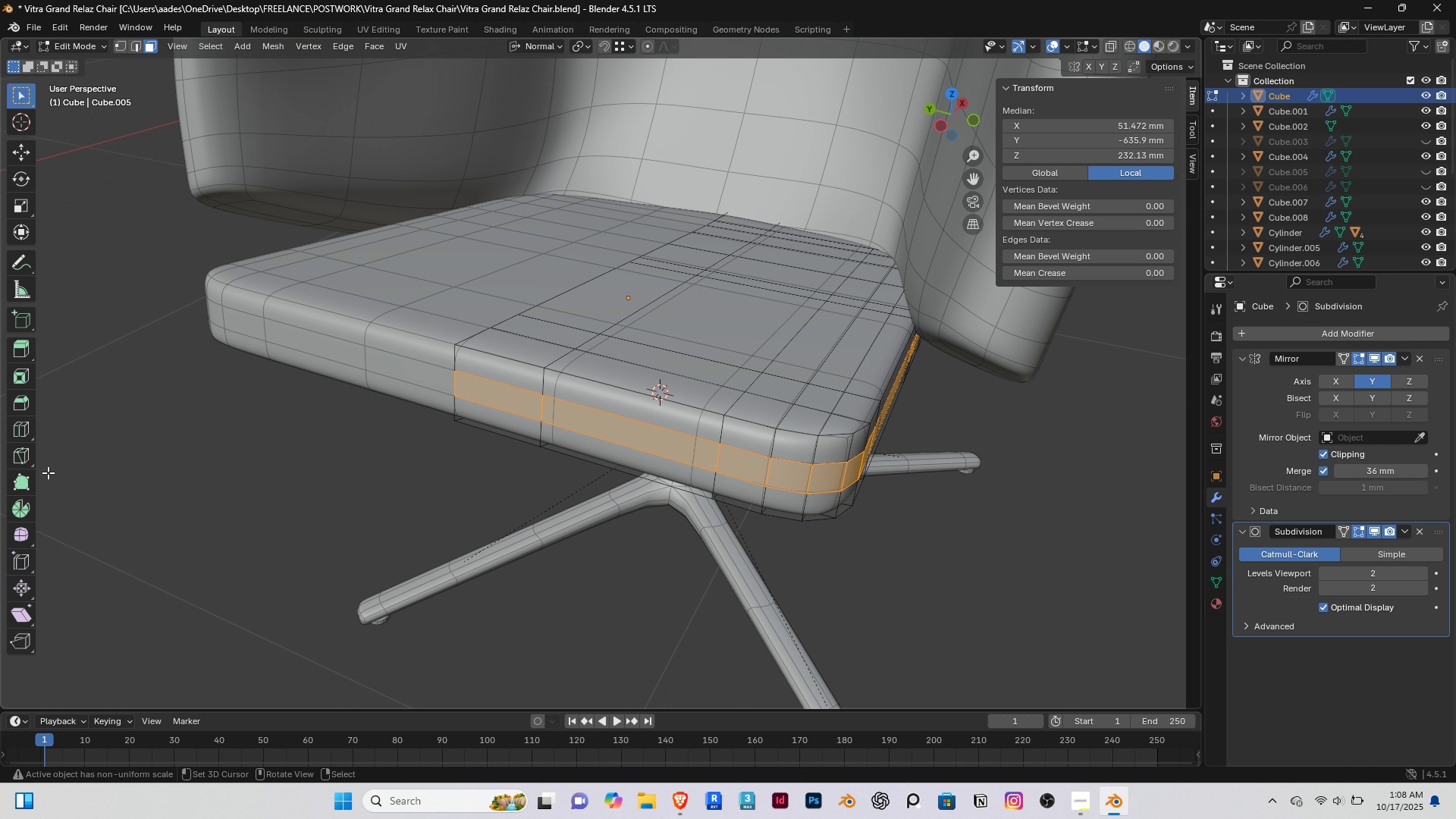 
mouse_move([10, 398])
 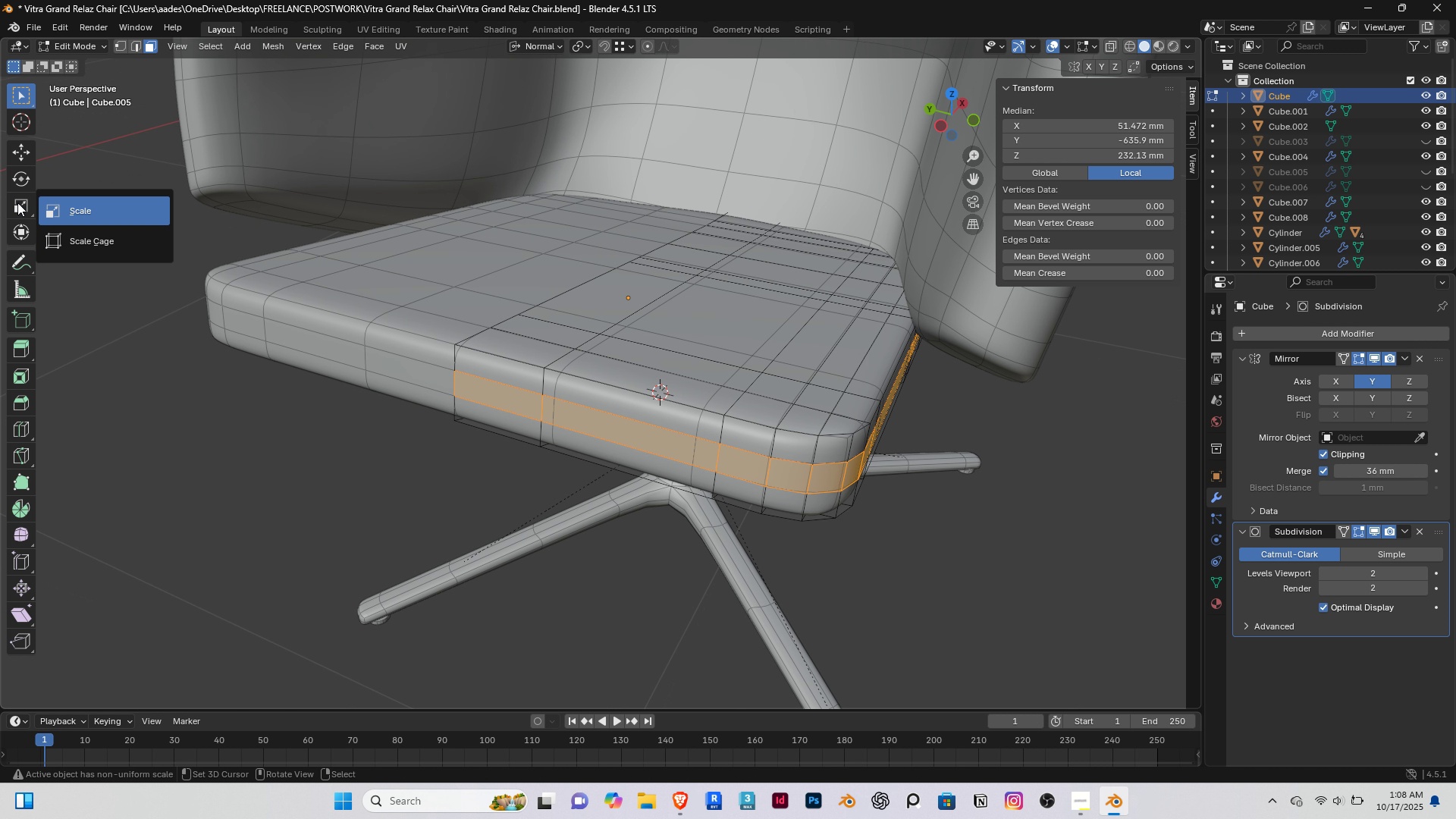 
left_click([17, 202])
 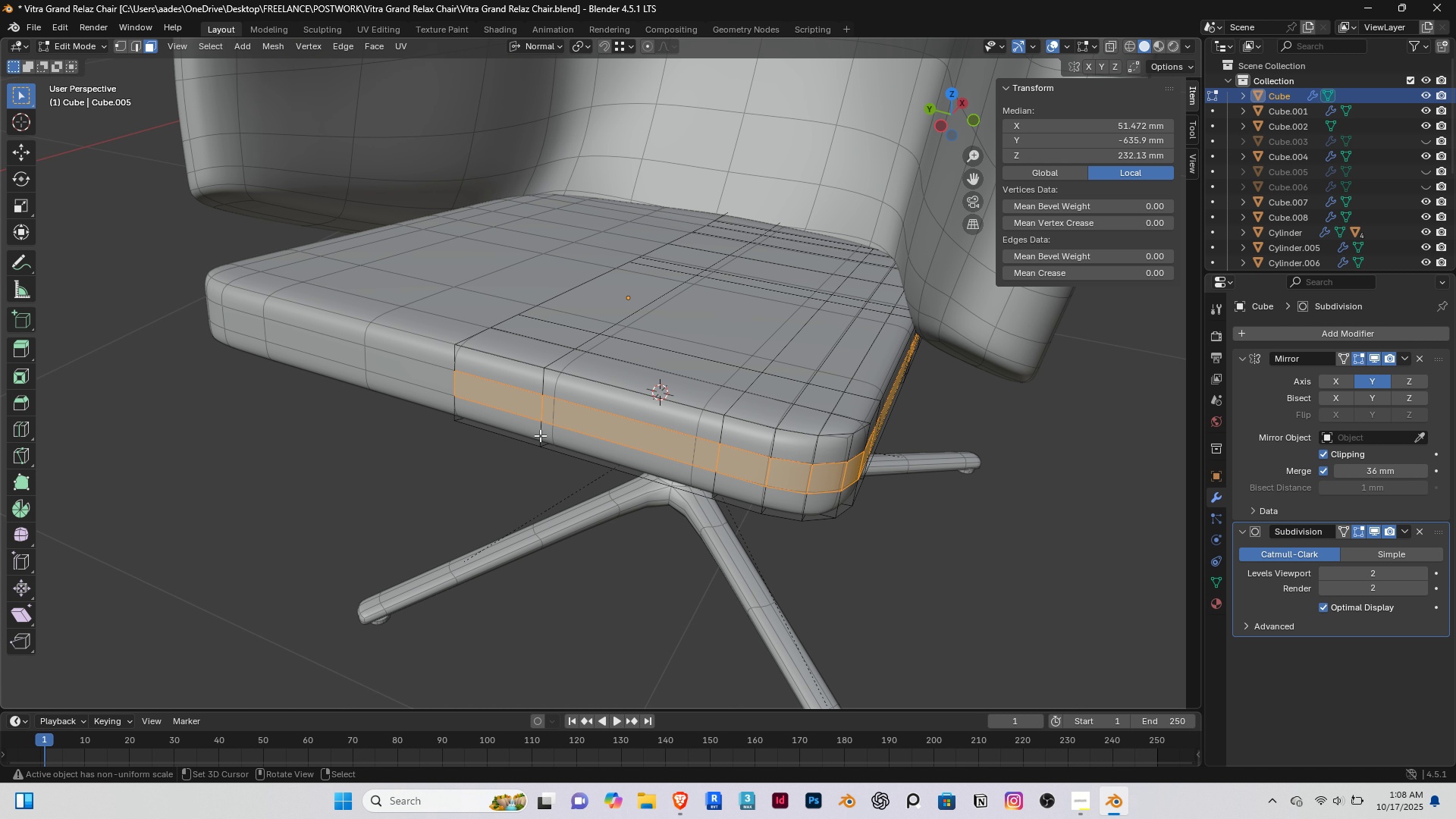 
key(Home)
 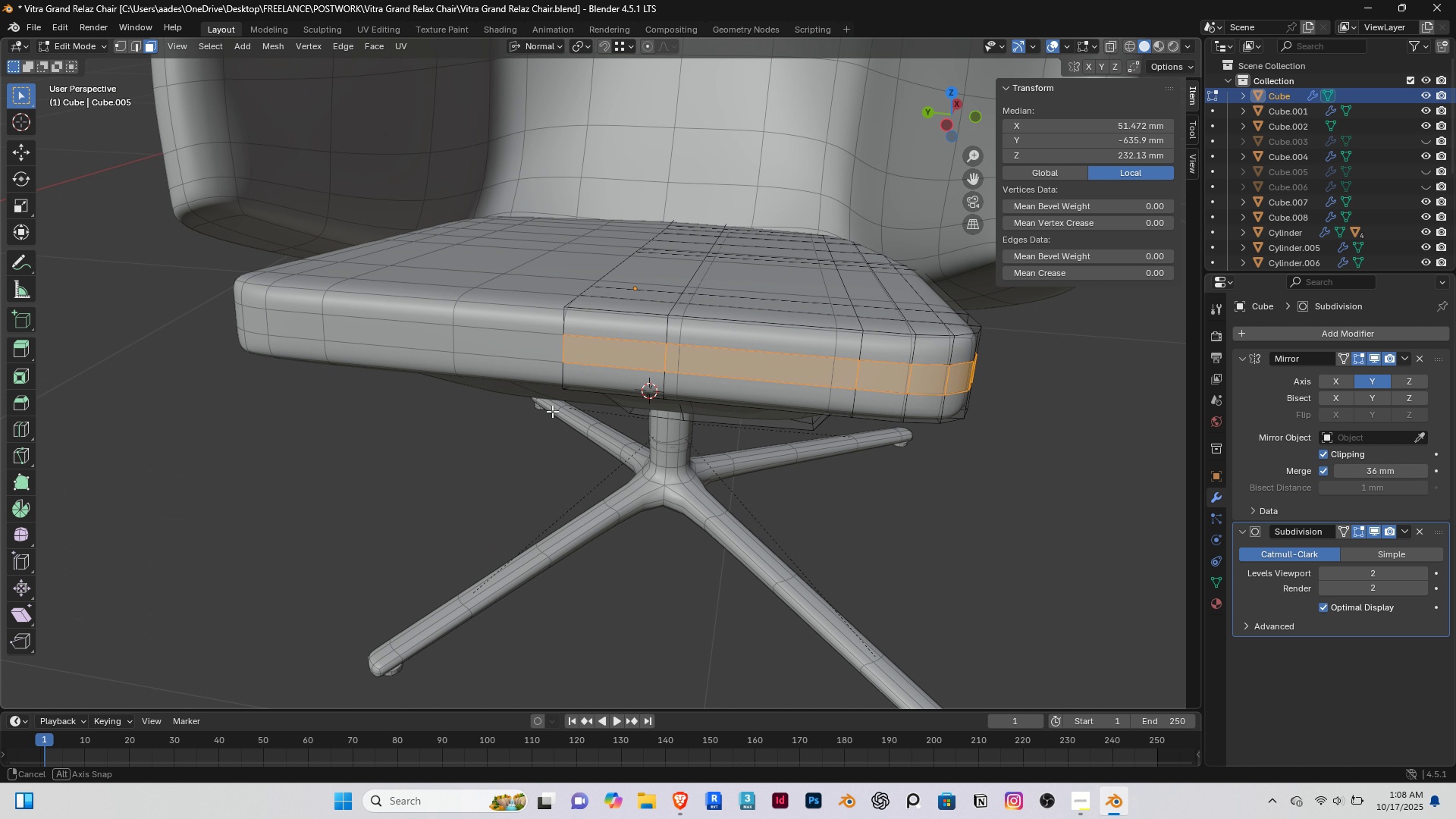 
scroll: coordinate [500, 404], scroll_direction: up, amount: 1.0
 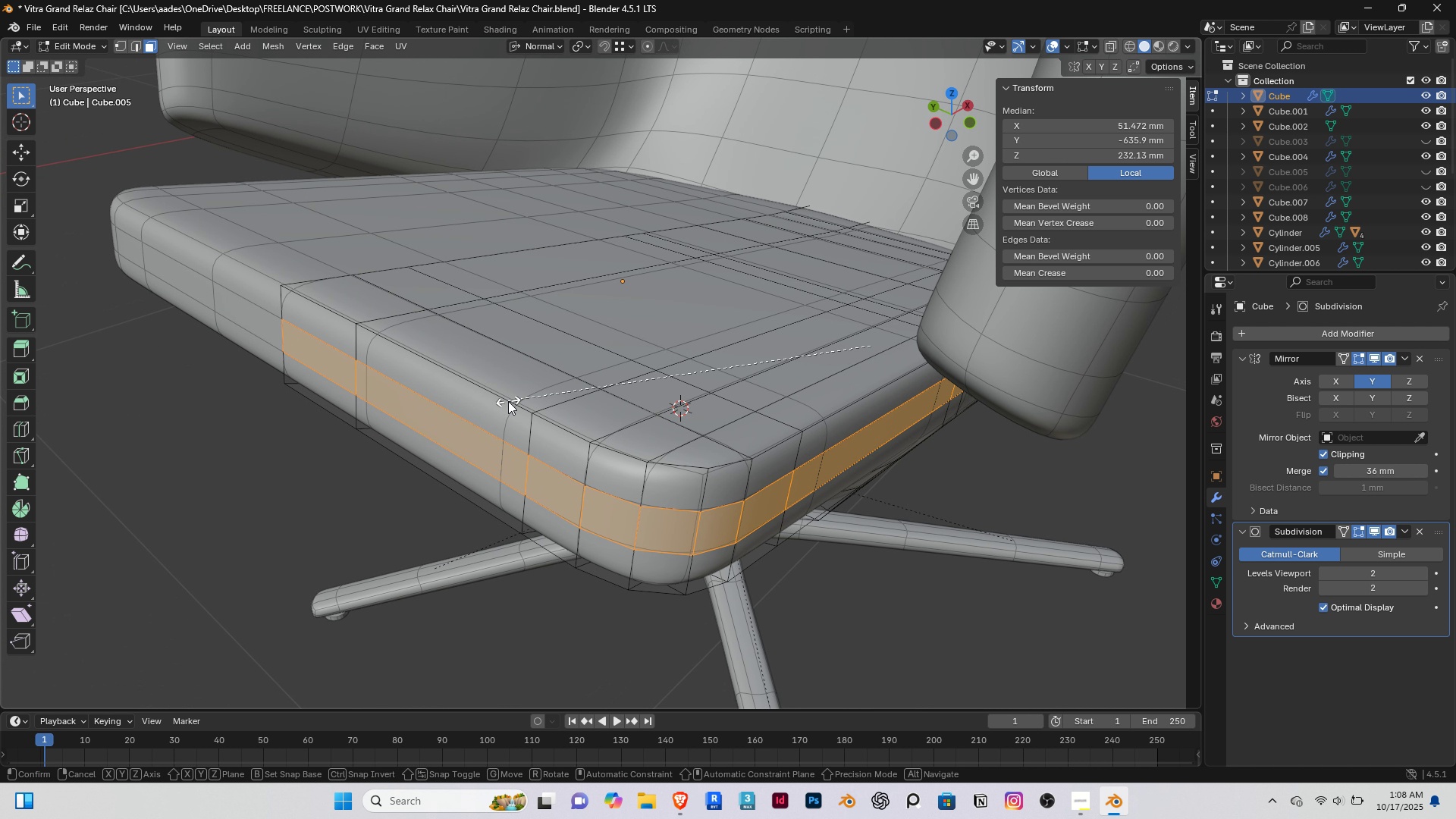 
key(S)
 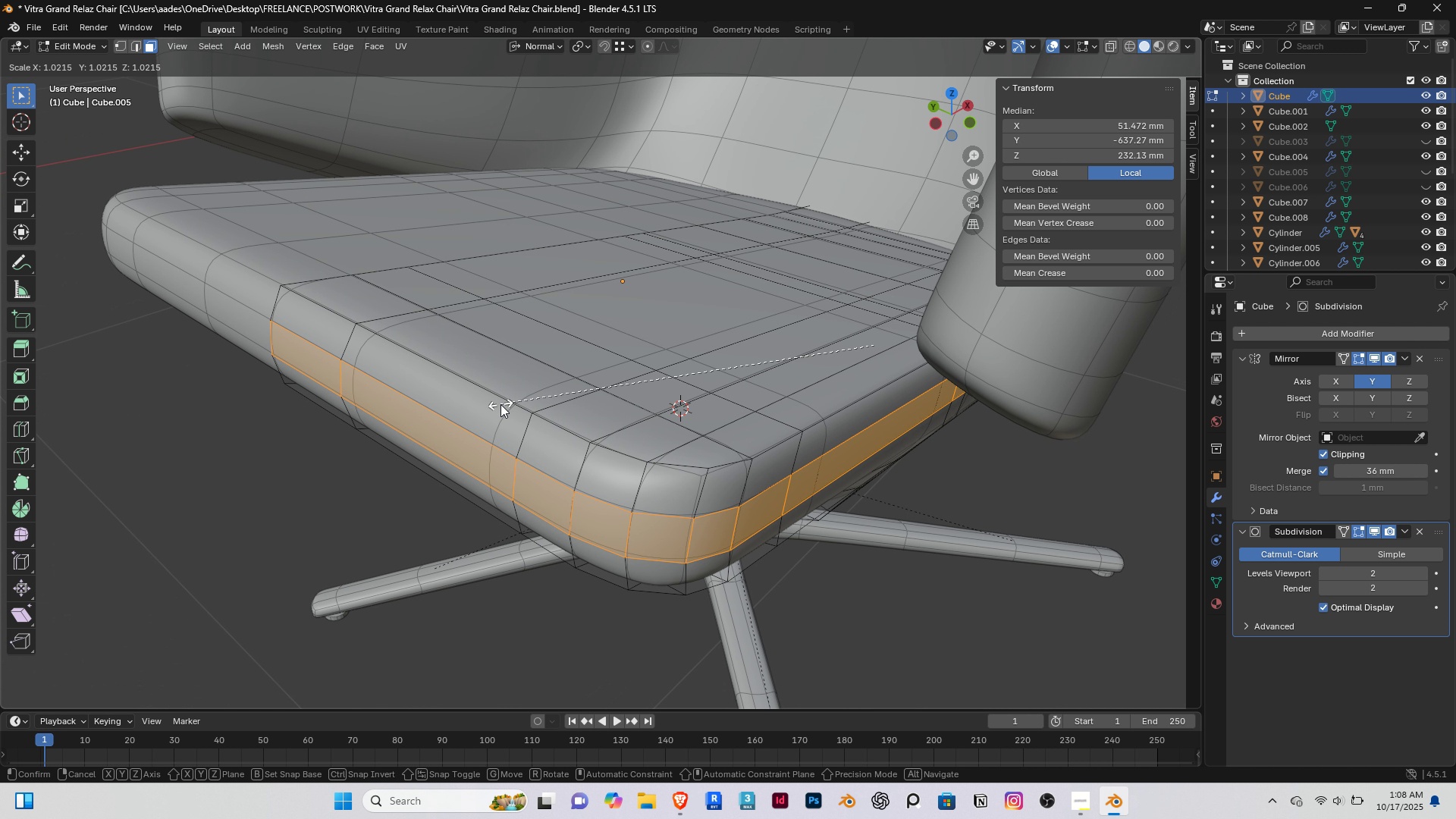 
left_click([500, 404])
 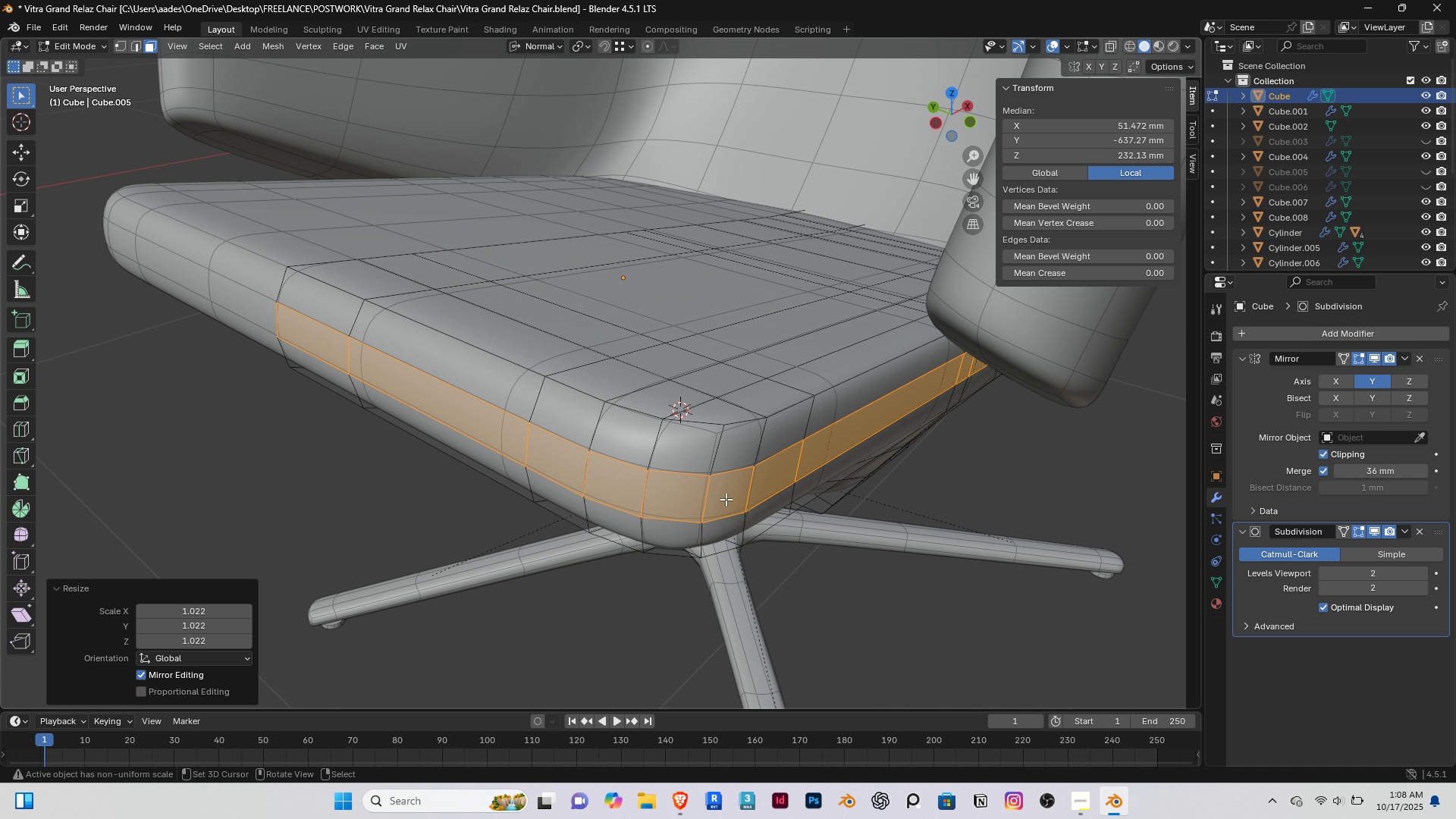 
right_click([767, 488])
 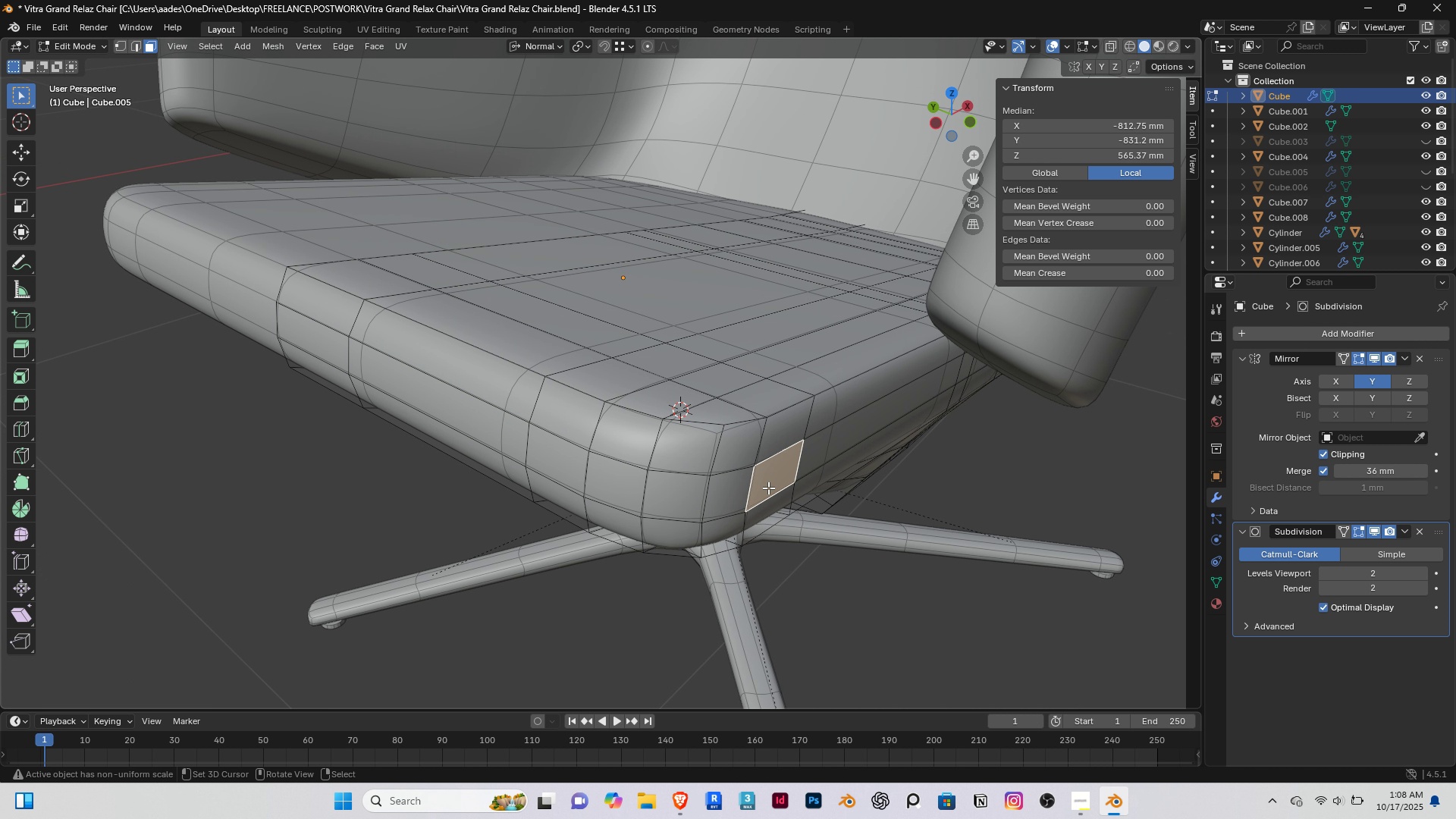 
key(Shift+ShiftRight)
 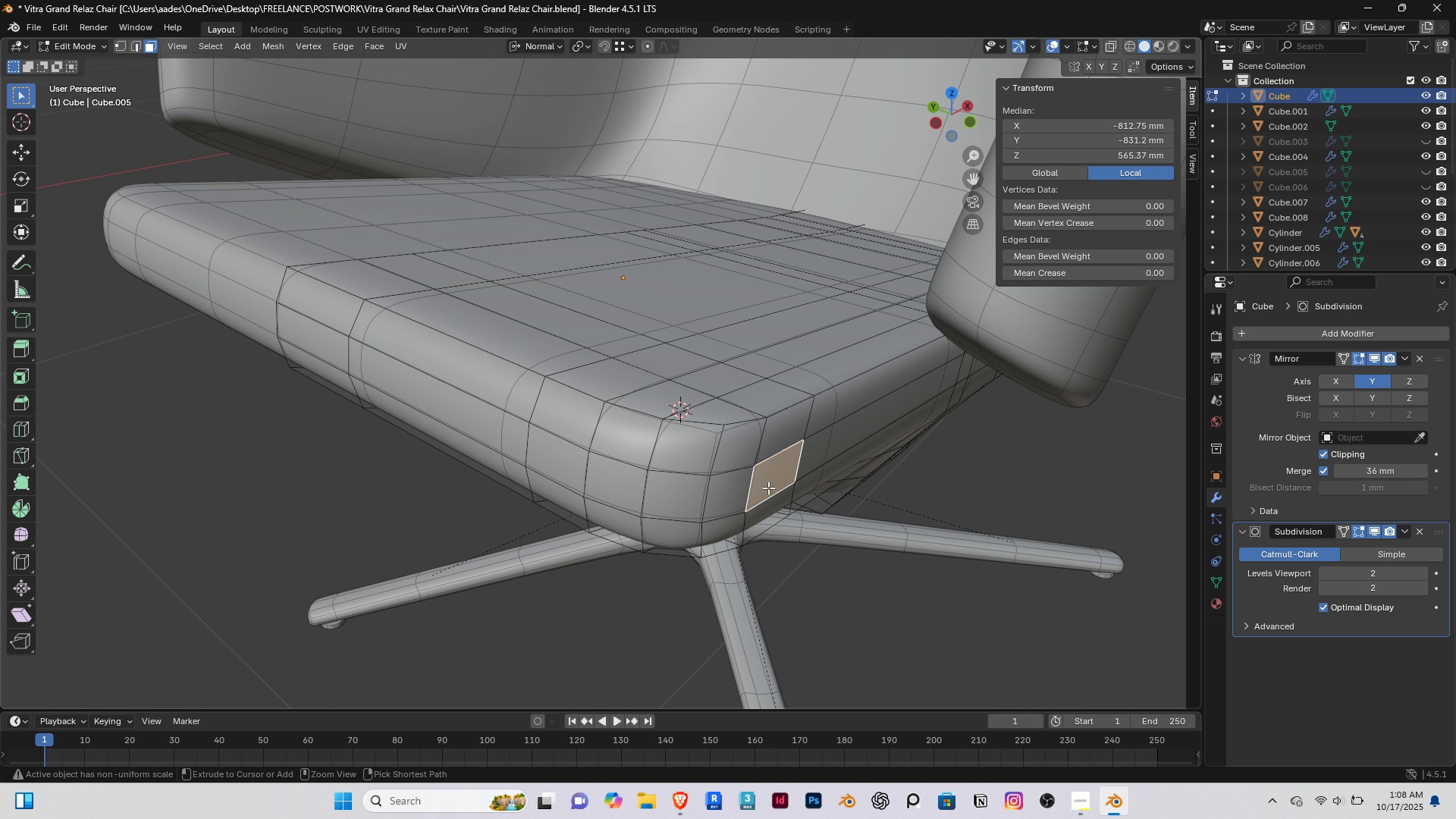 
key(Control+Z)
 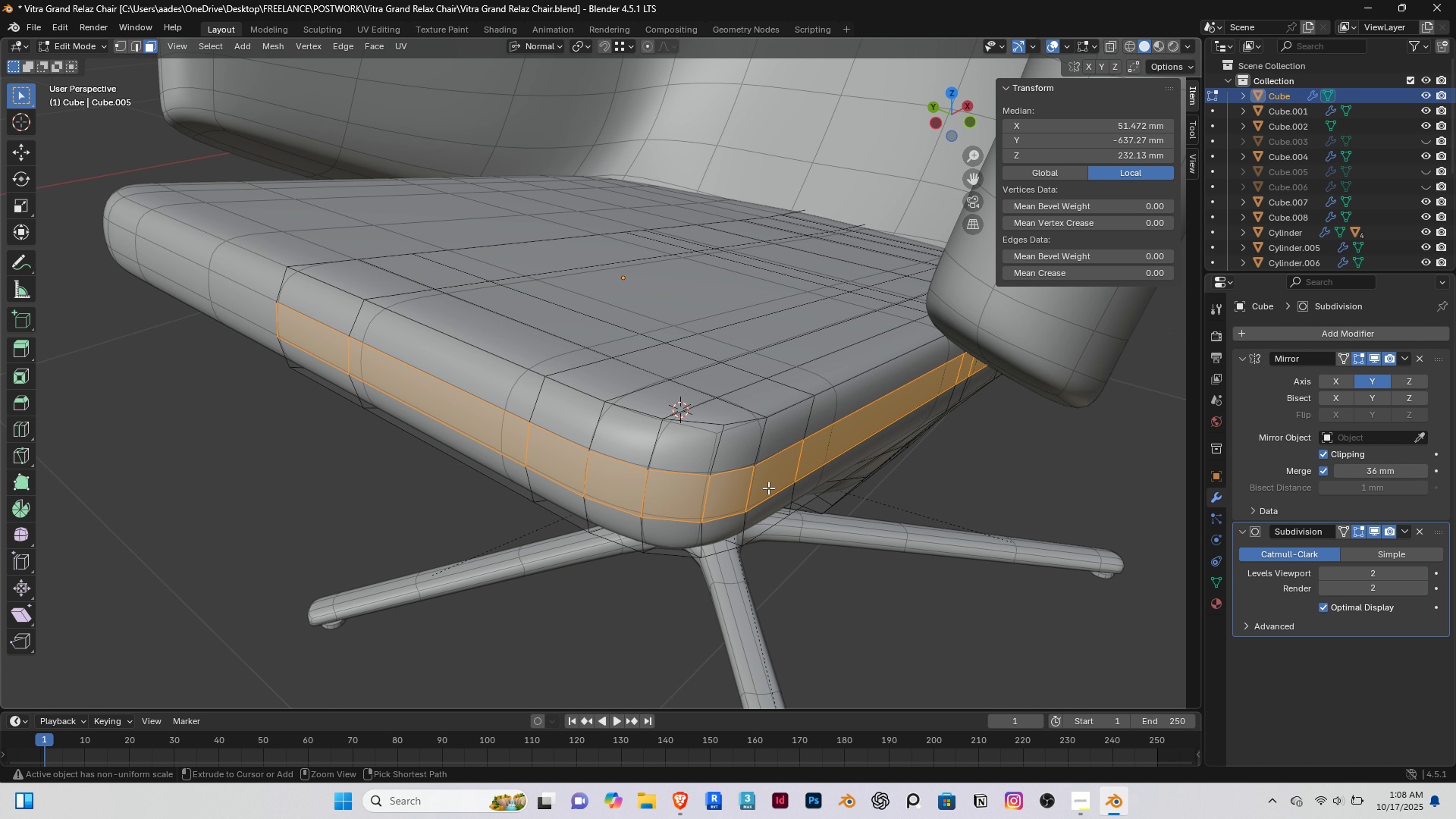 
key(Control+Z)
 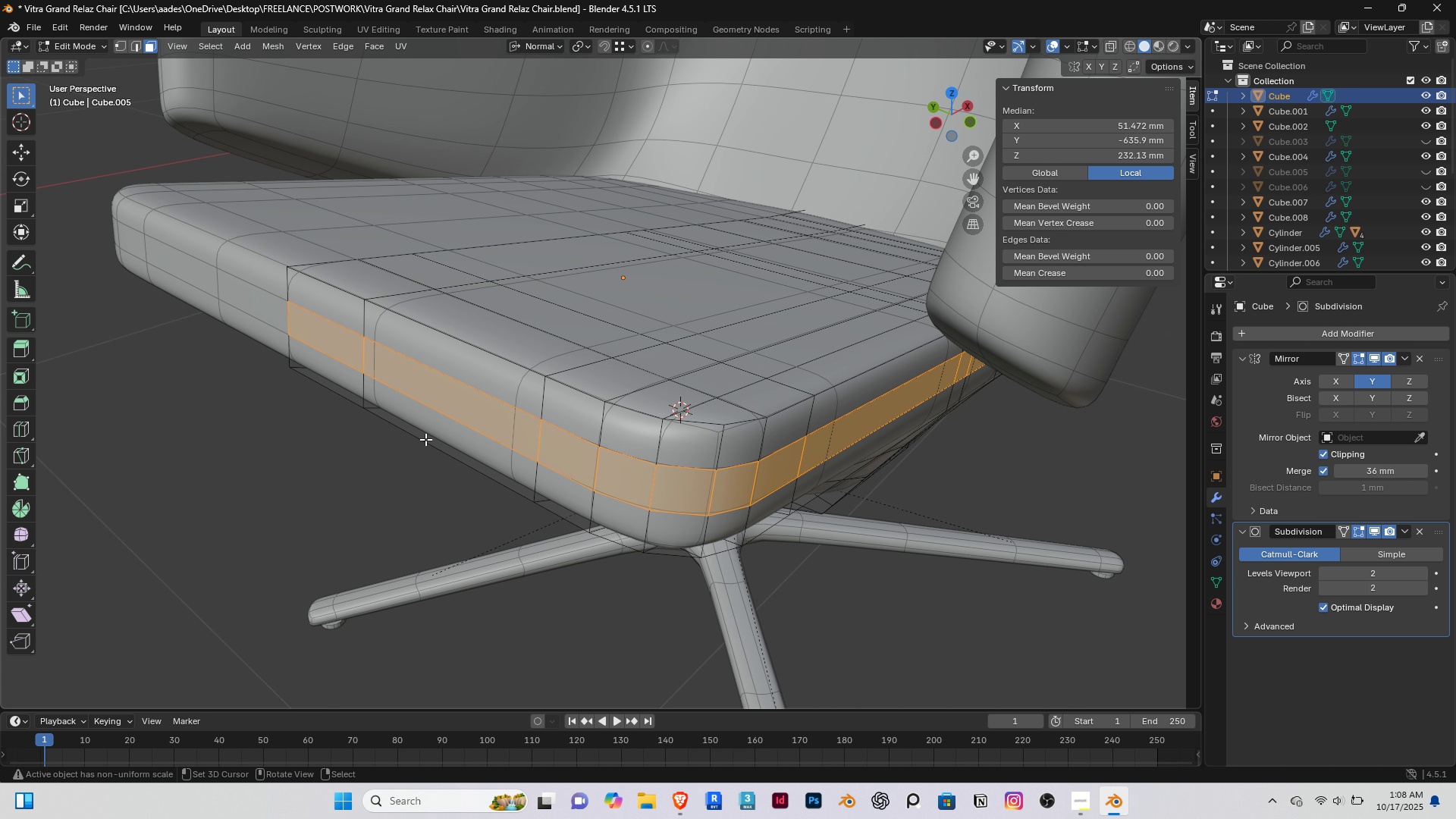 
right_click([355, 356])
 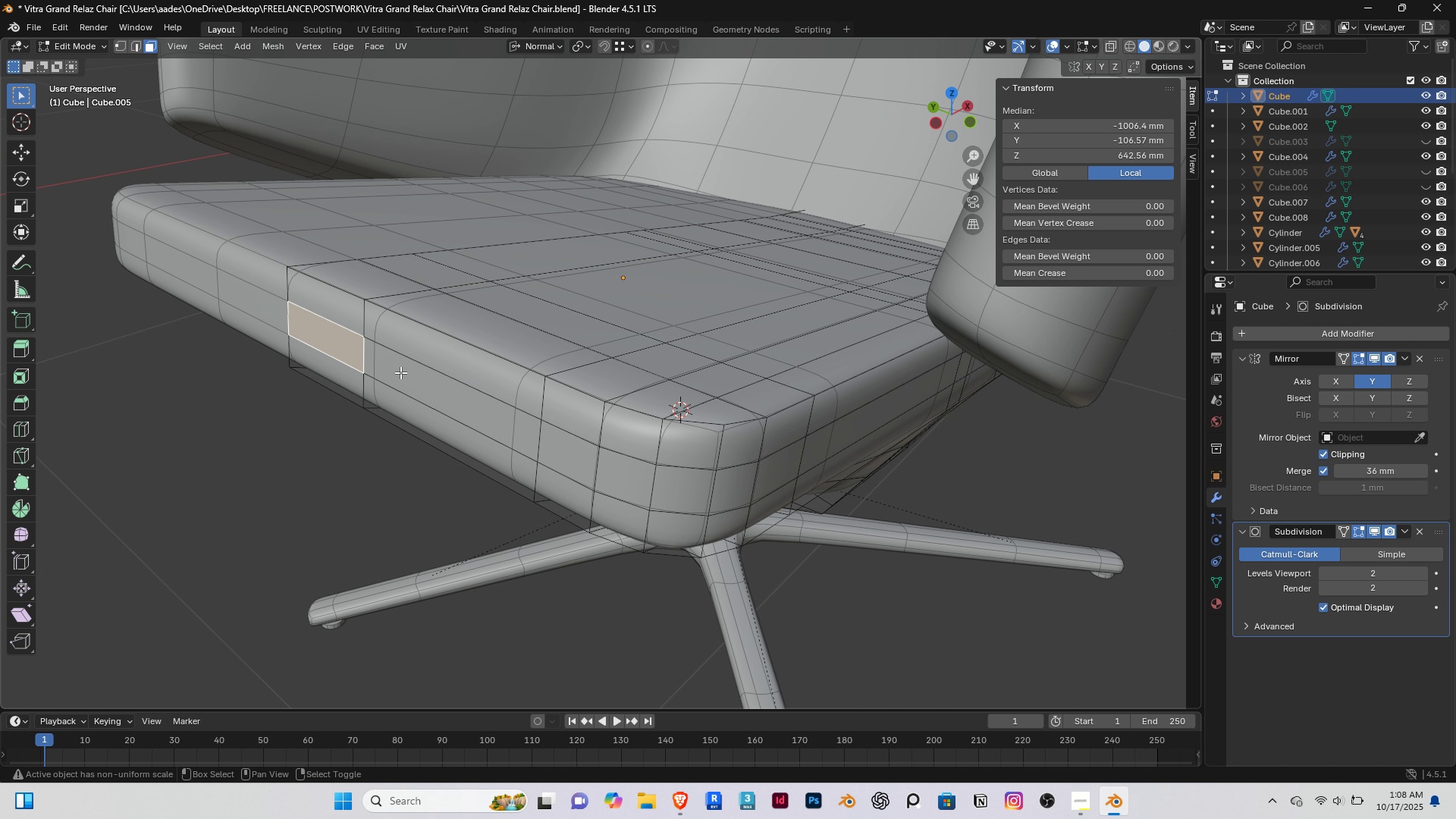 
hold_key(key=ShiftRight, duration=1.52)
double_click([406, 374])
 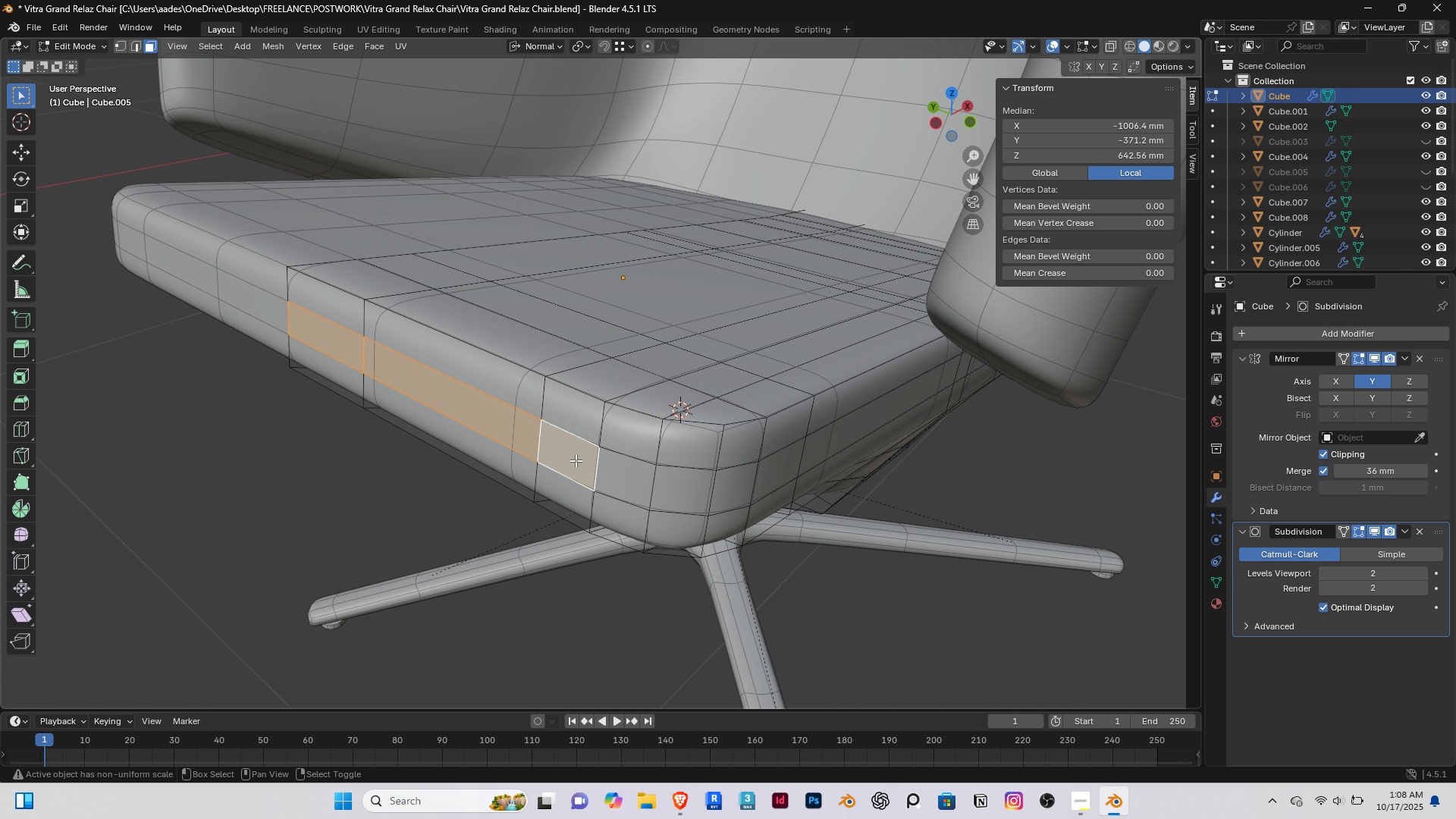 
right_click([575, 460])
 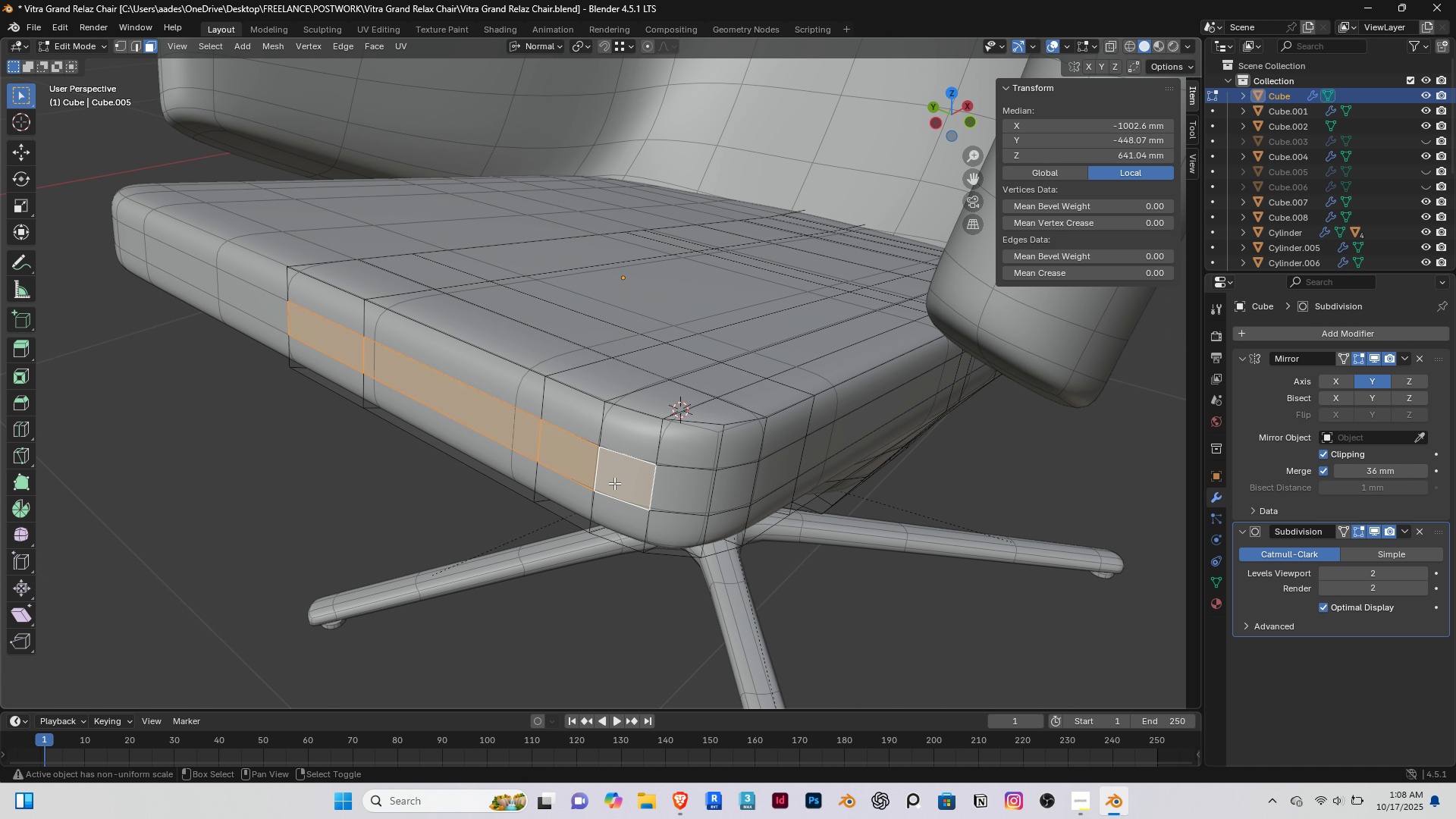 
double_click([614, 483])
 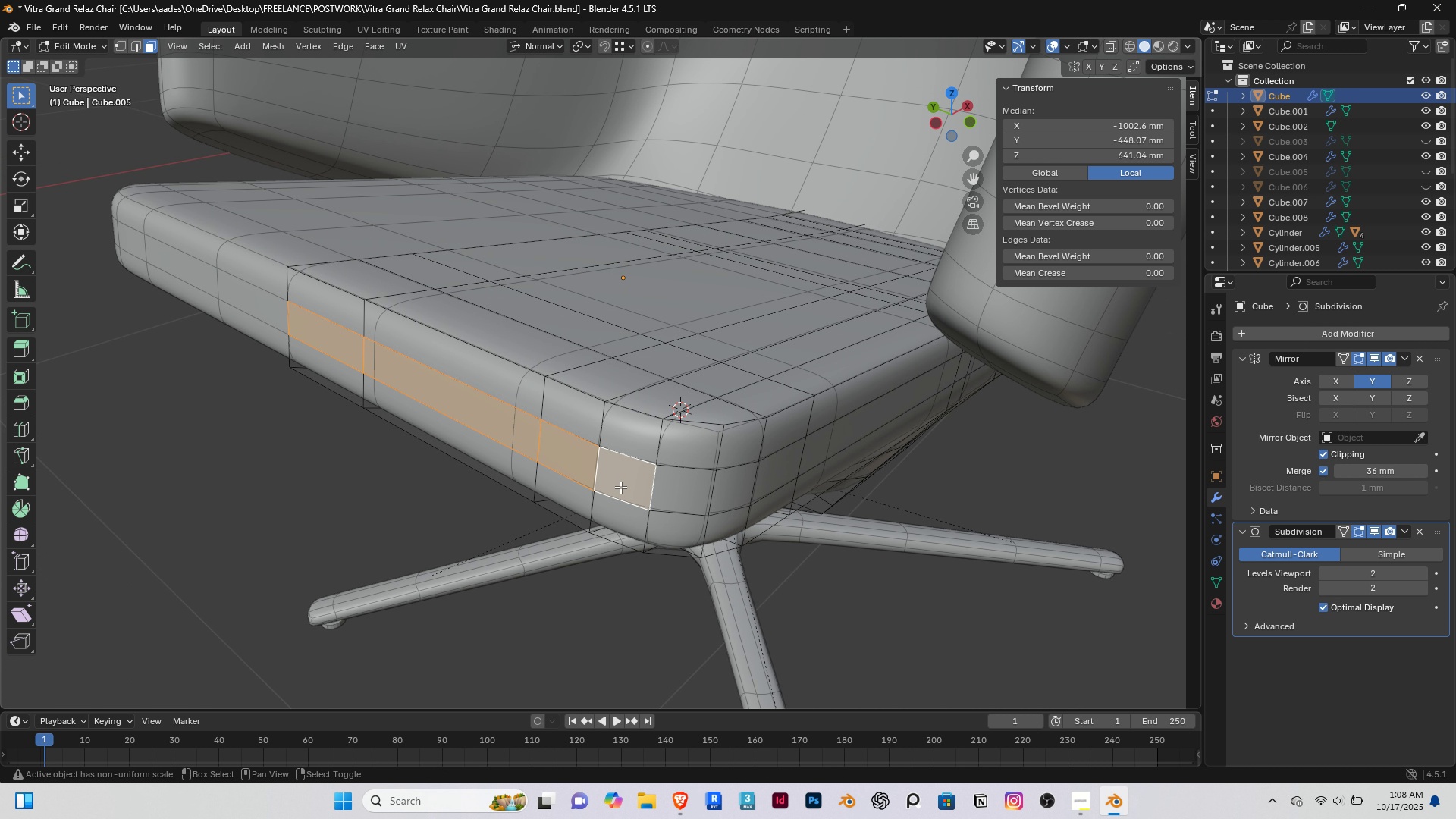 
hold_key(key=ShiftRight, duration=1.09)
right_click([686, 499])
 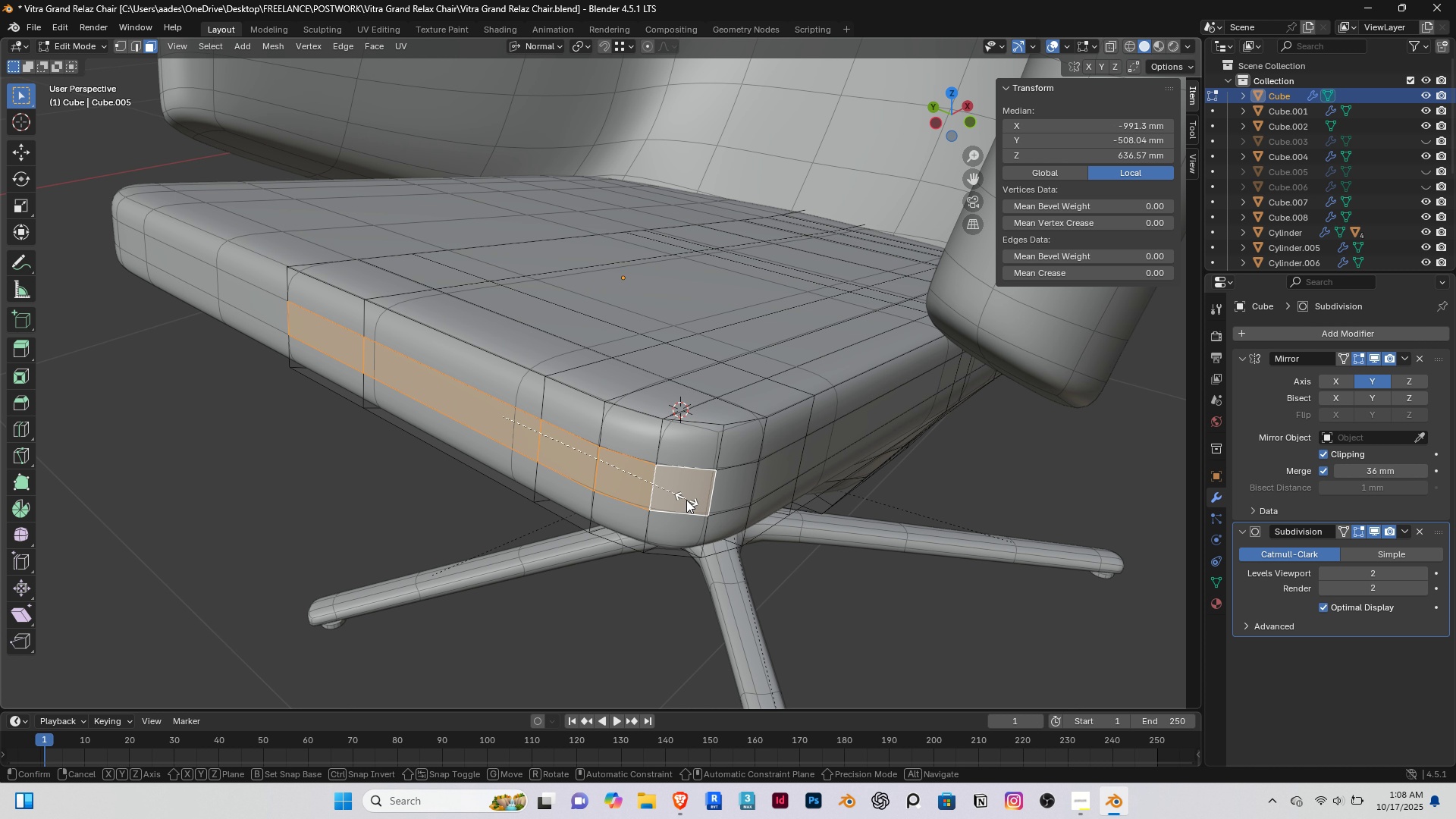 
key(S)
 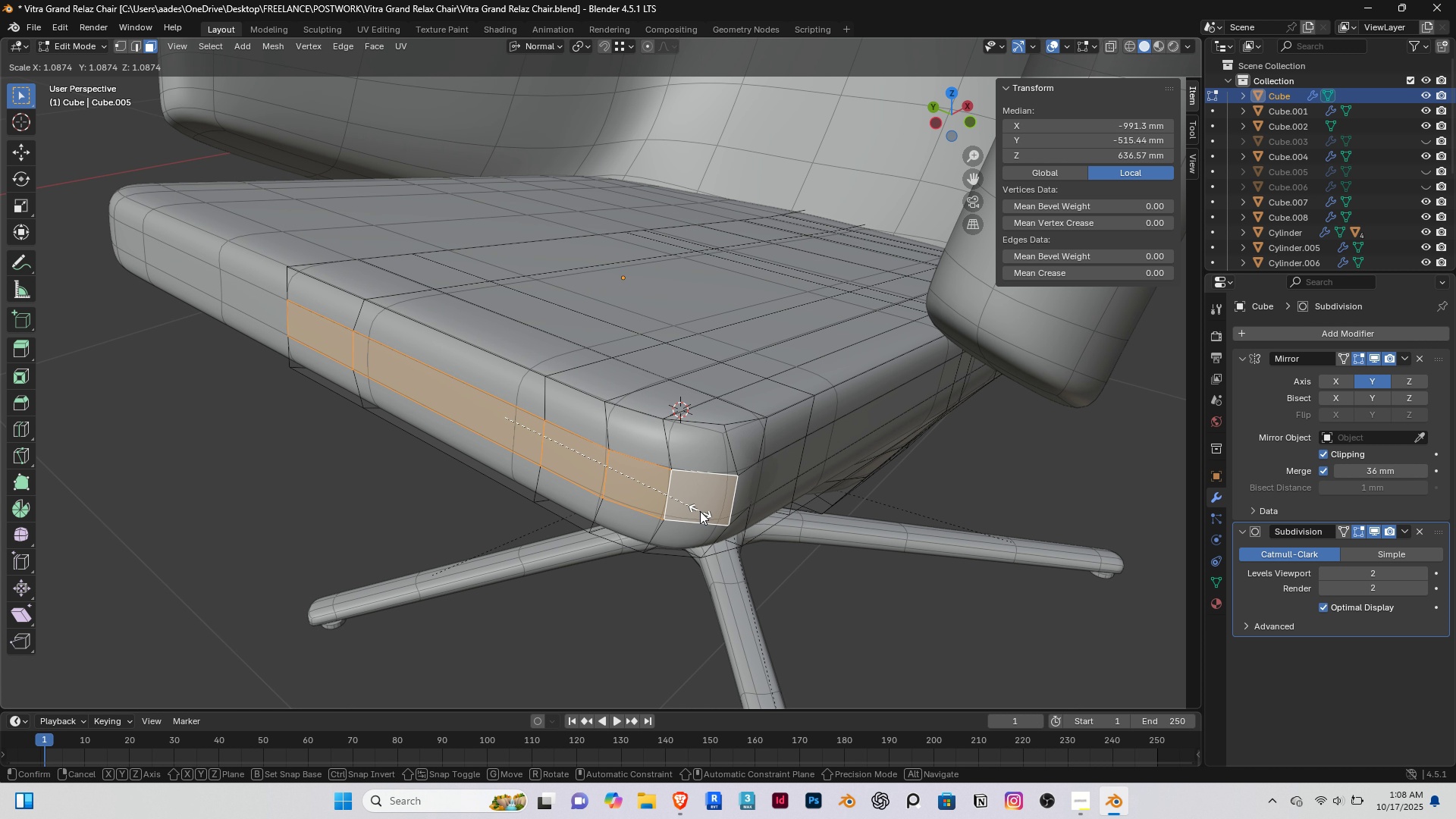 
right_click([692, 513])
 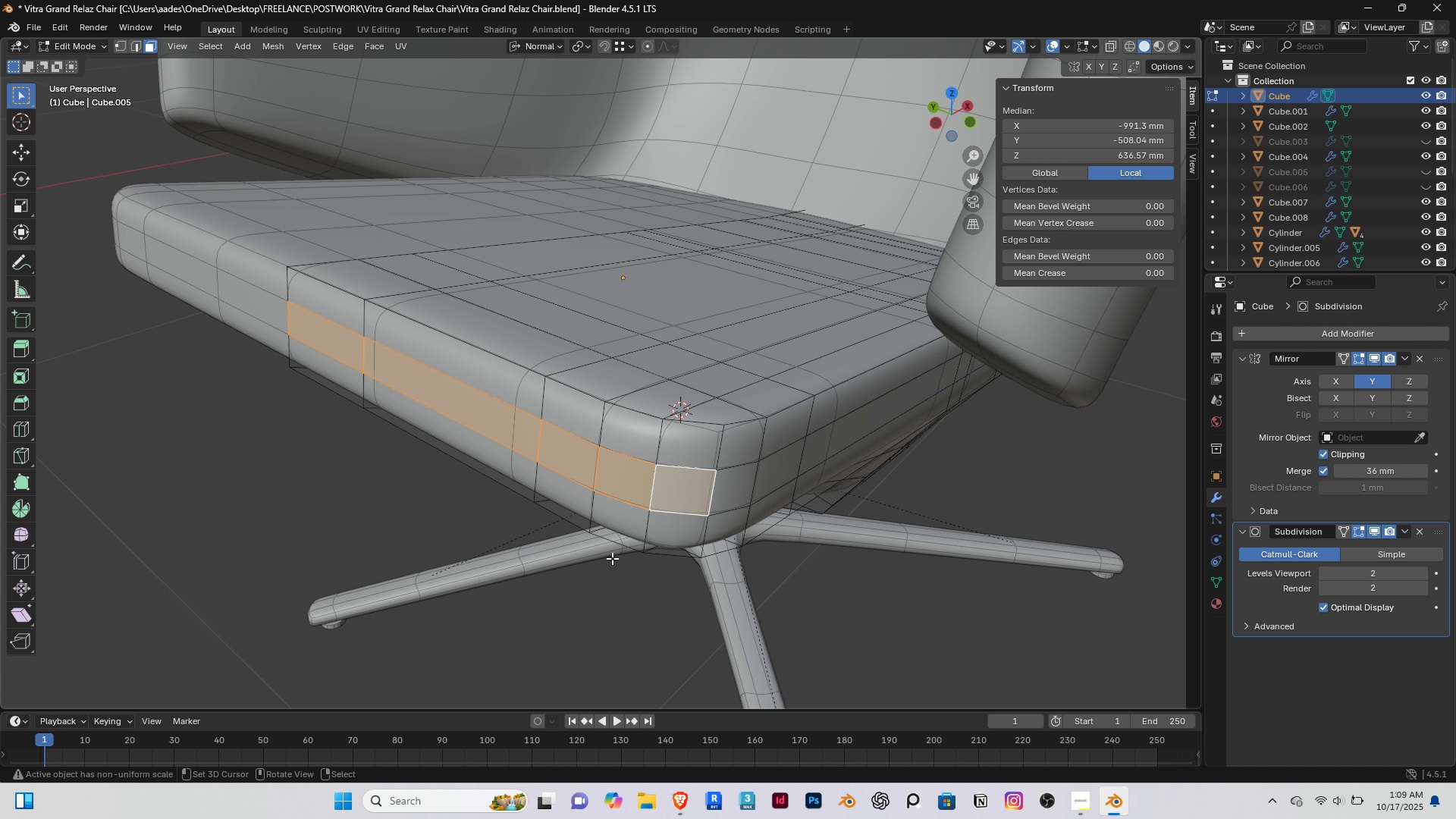 
type(gxy)
 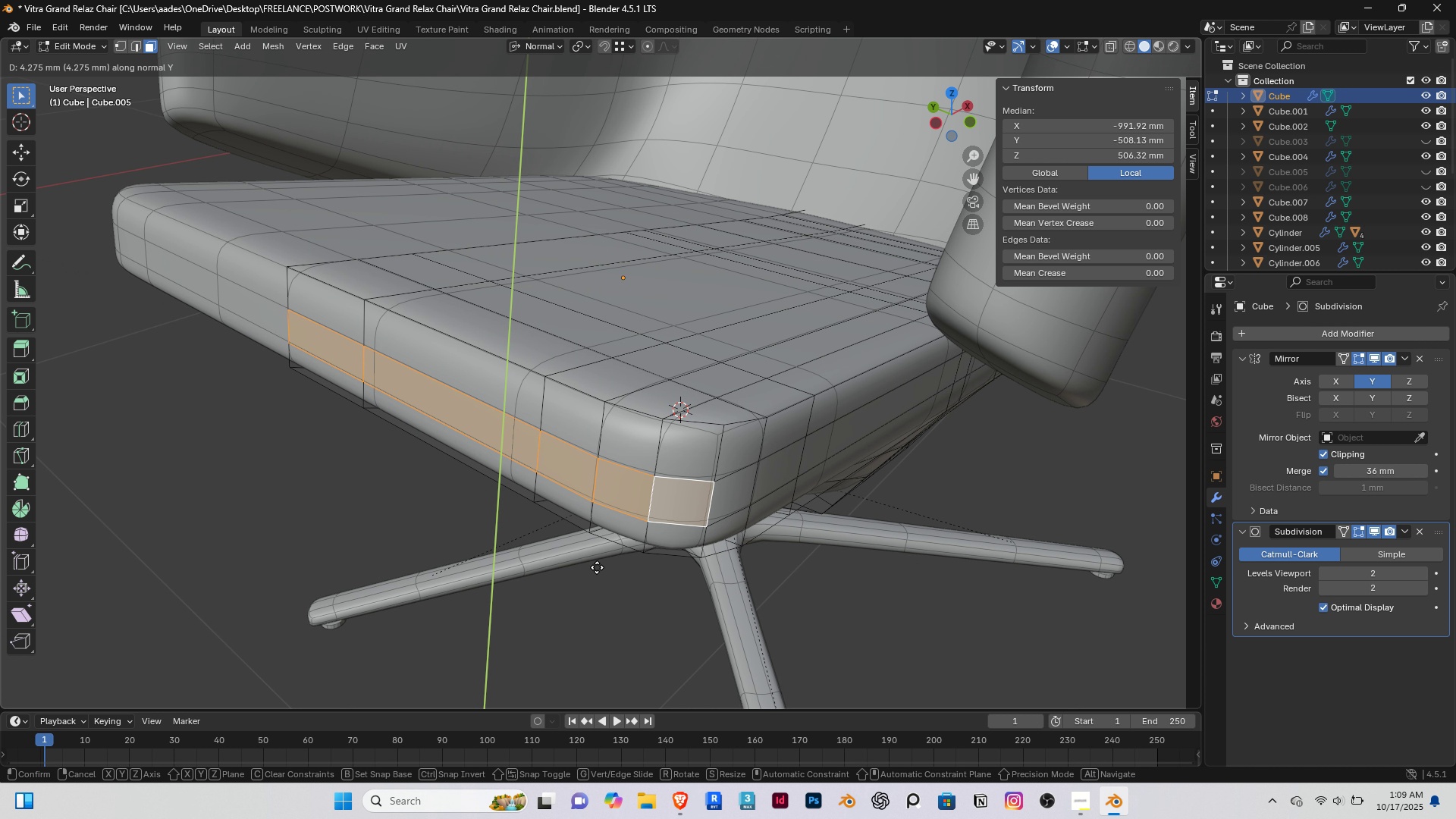 
right_click([597, 567])
 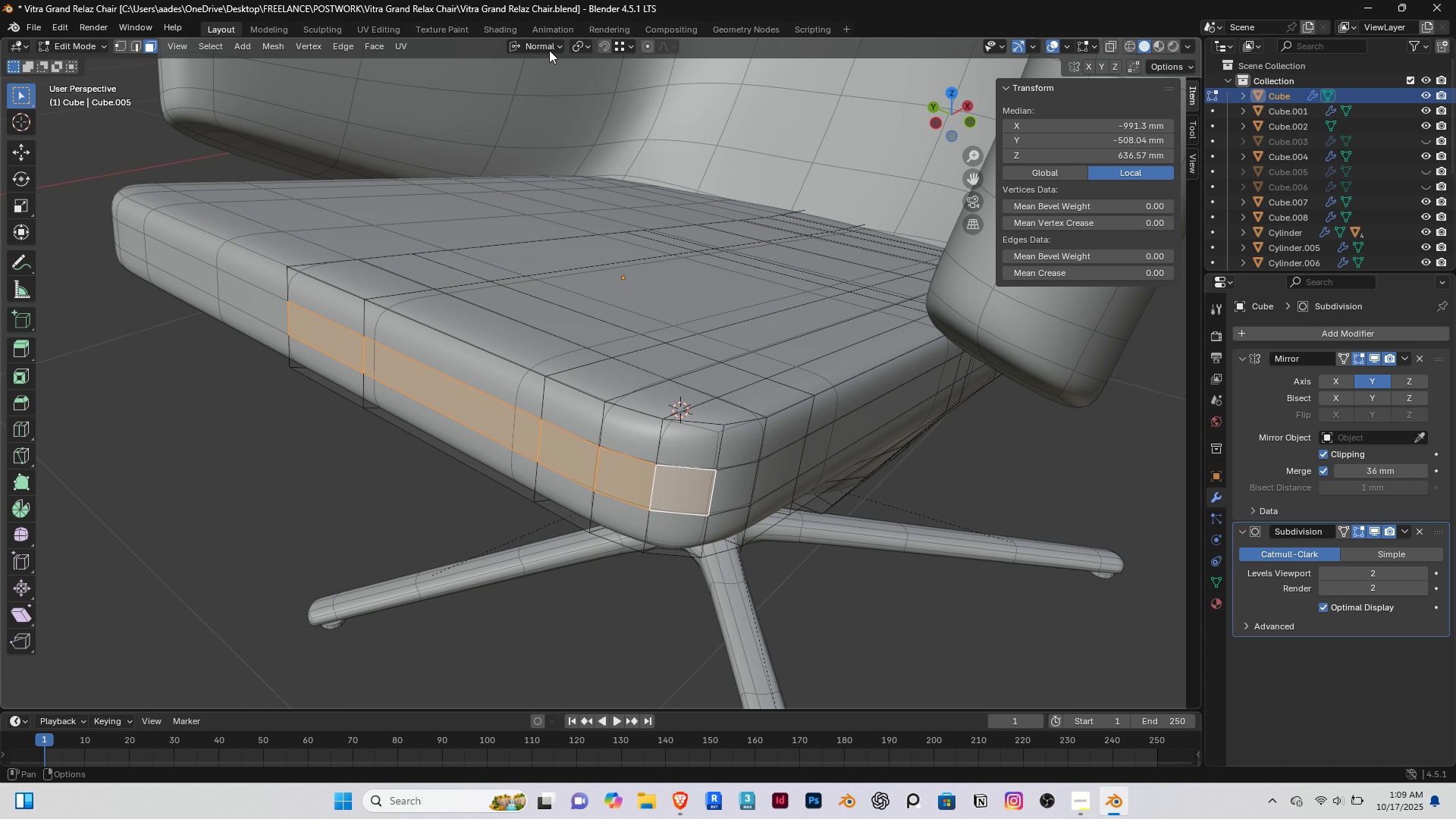 
left_click([550, 46])
 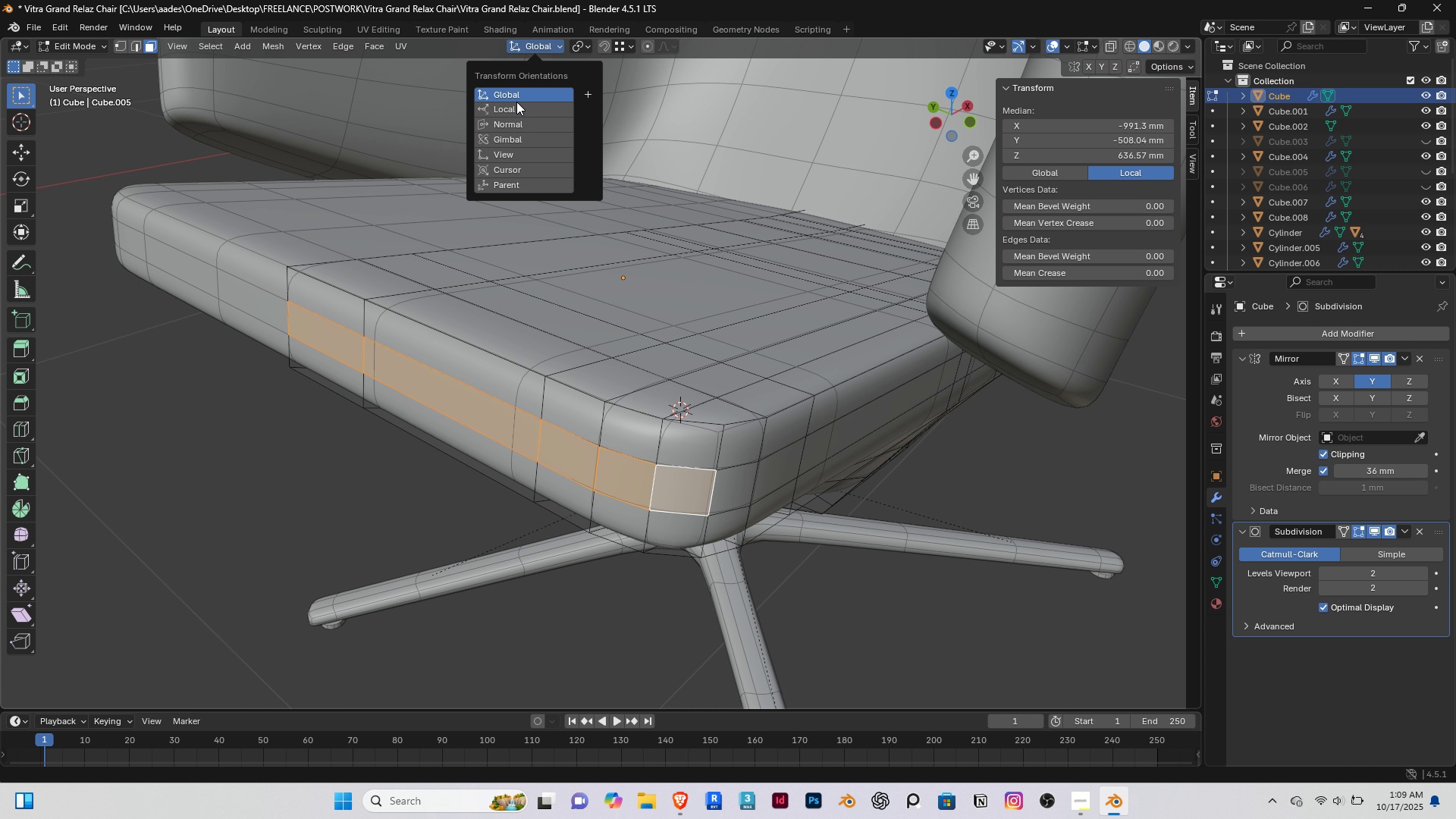 
left_click([516, 96])
 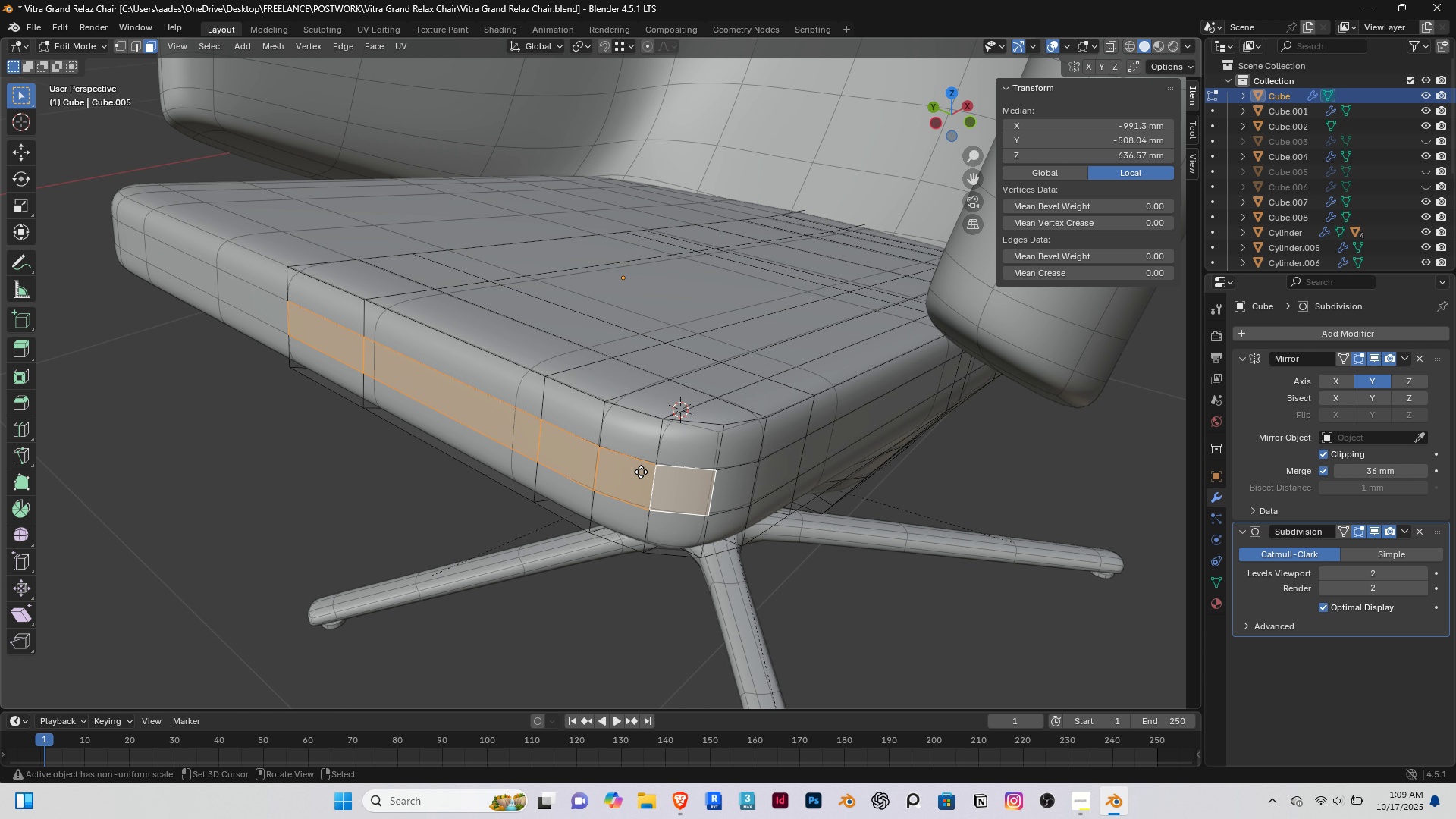 
type(gyx)
 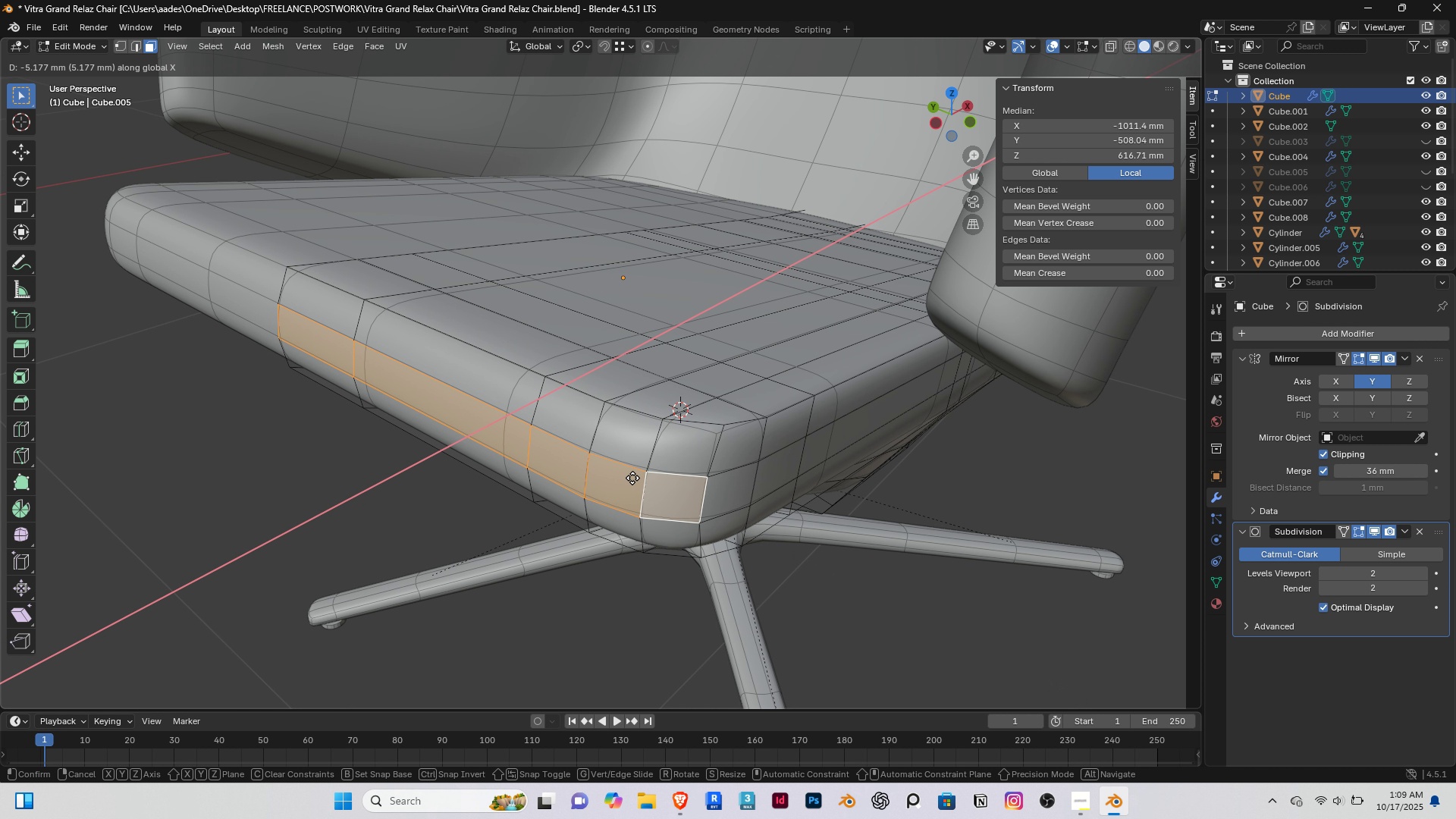 
left_click([631, 479])
 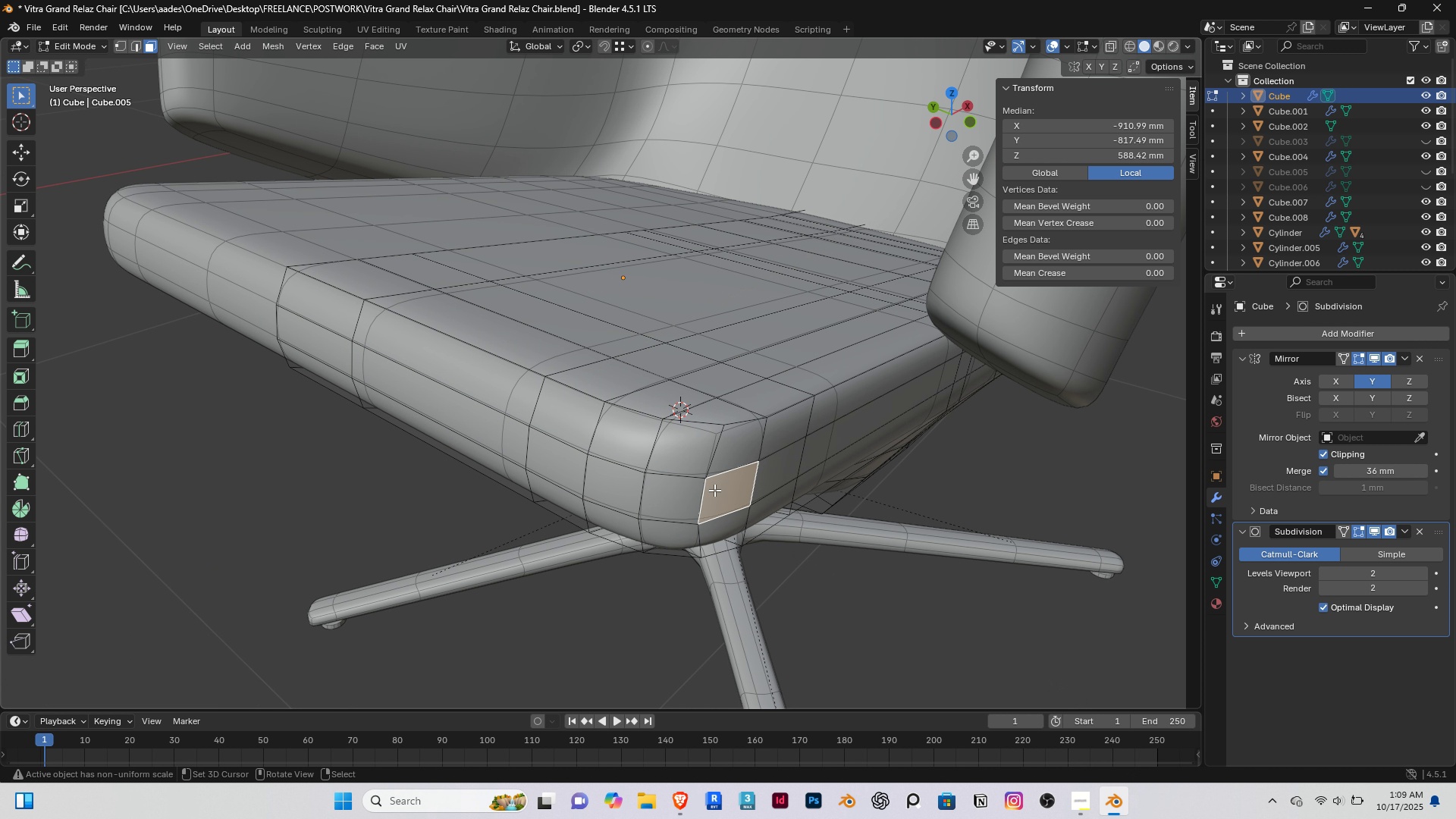 
right_click([714, 490])
 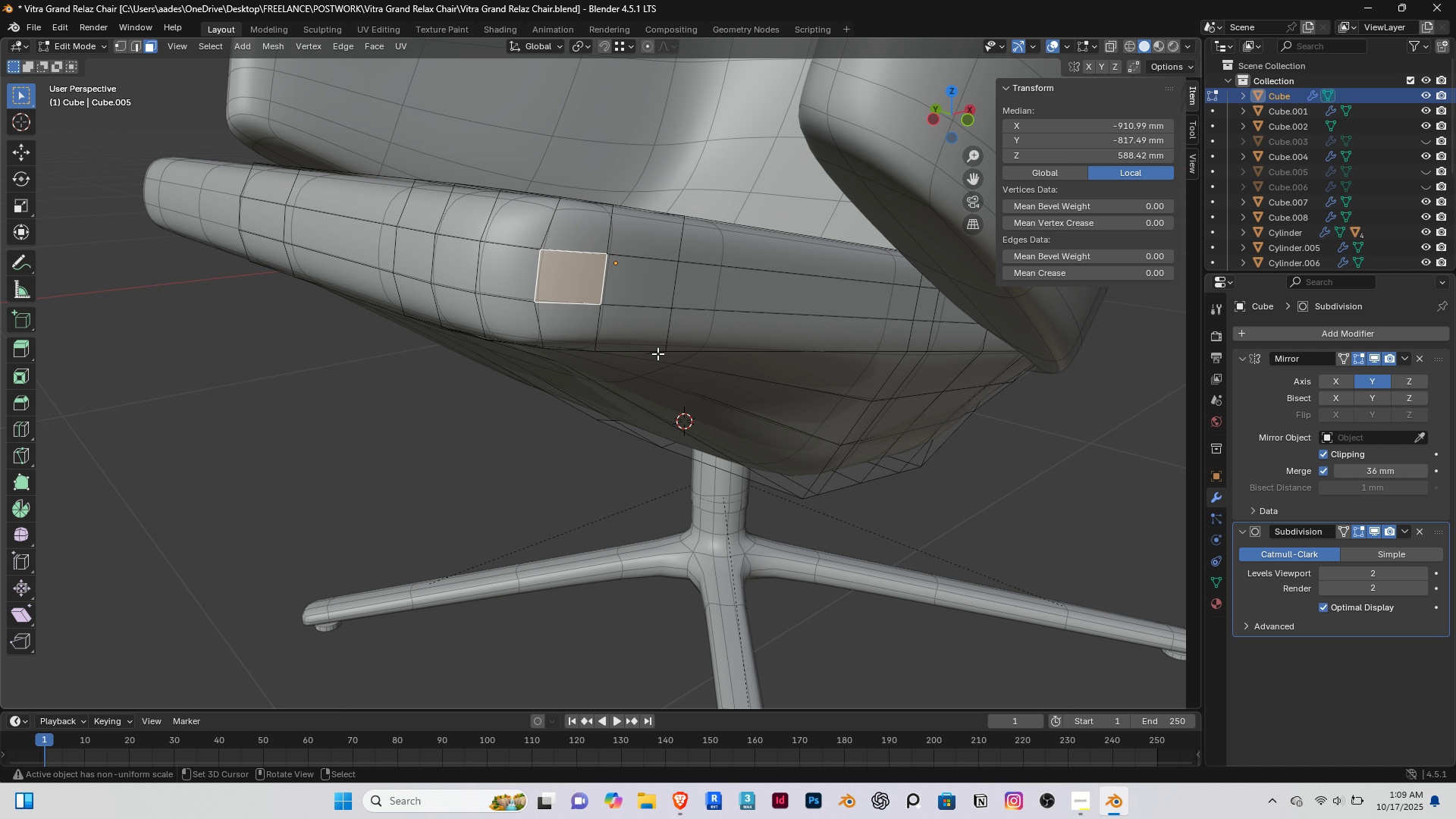 
hold_key(key=ShiftRight, duration=1.53)
right_click([641, 289])
 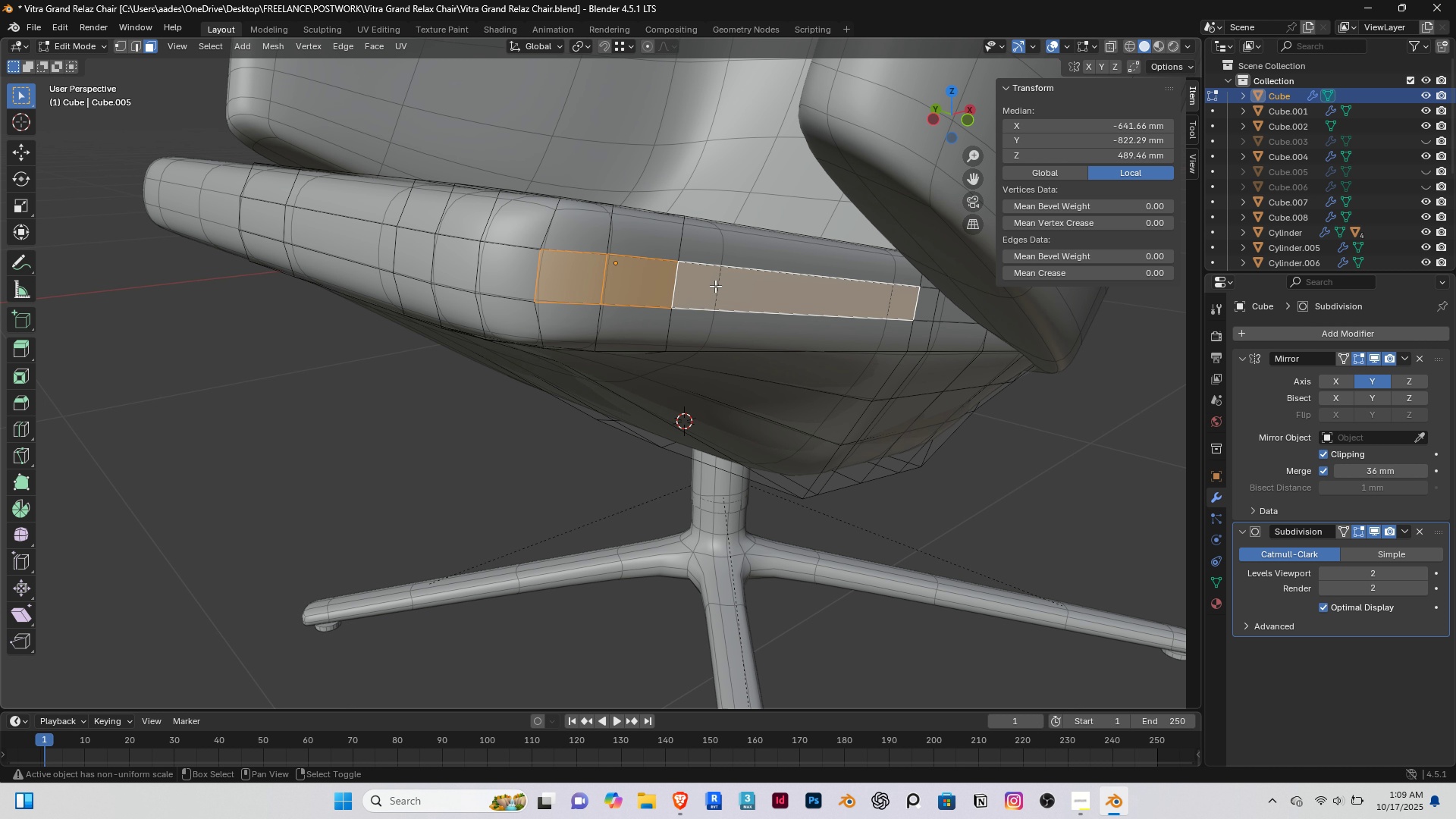 
double_click([715, 286])
 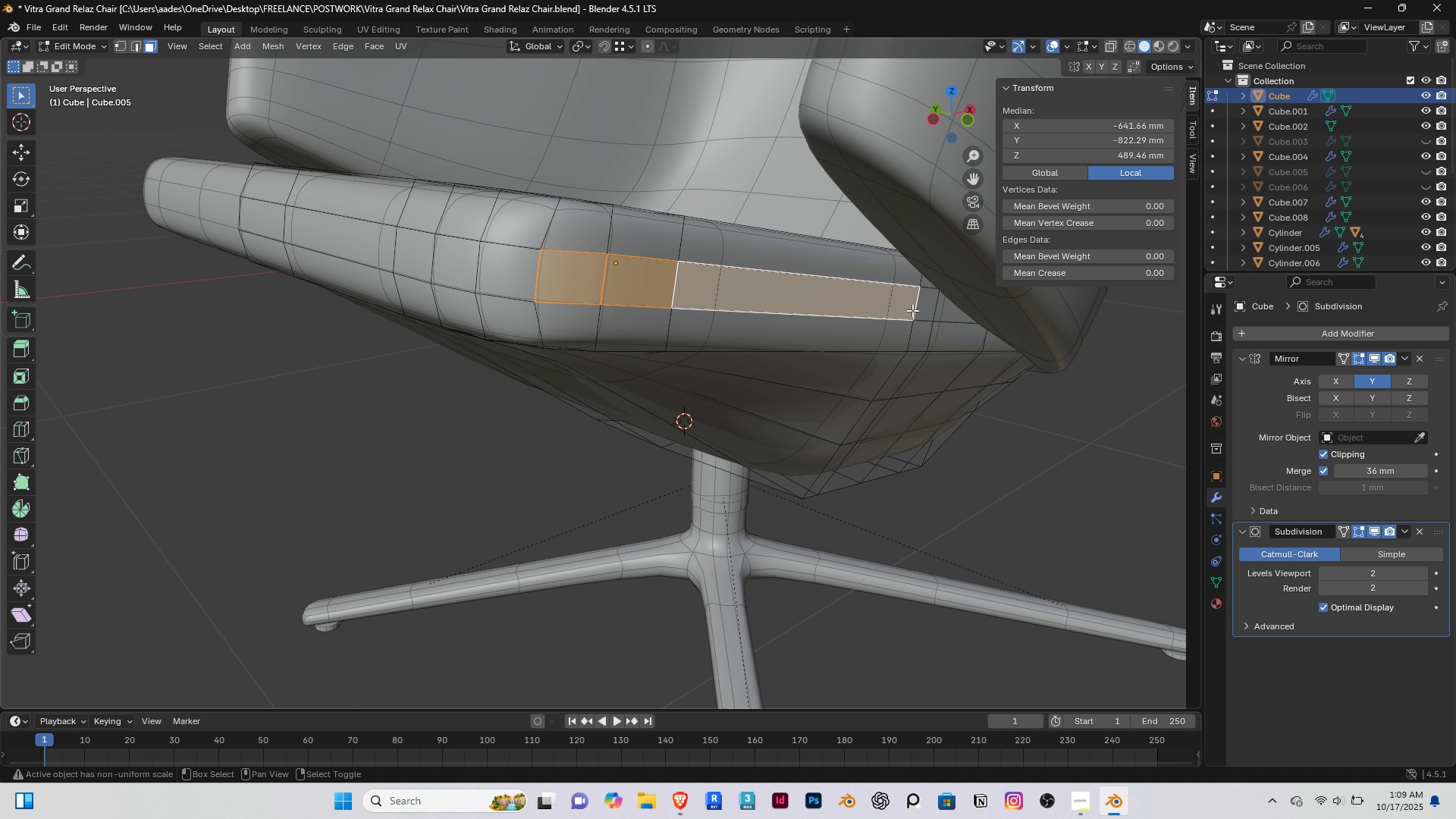 
hold_key(key=ShiftRight, duration=0.79)
right_click([920, 310])
 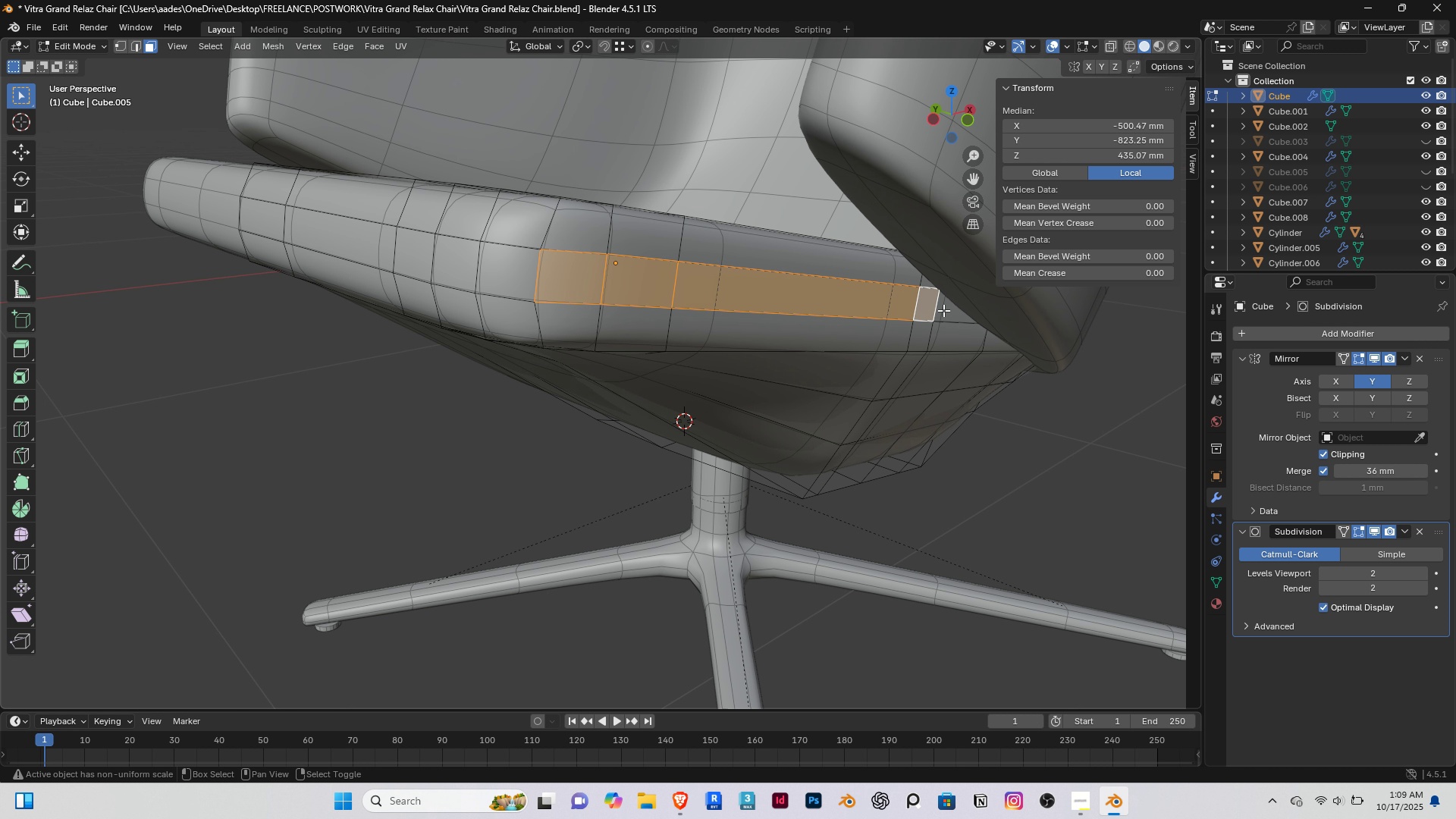 
double_click([943, 310])
 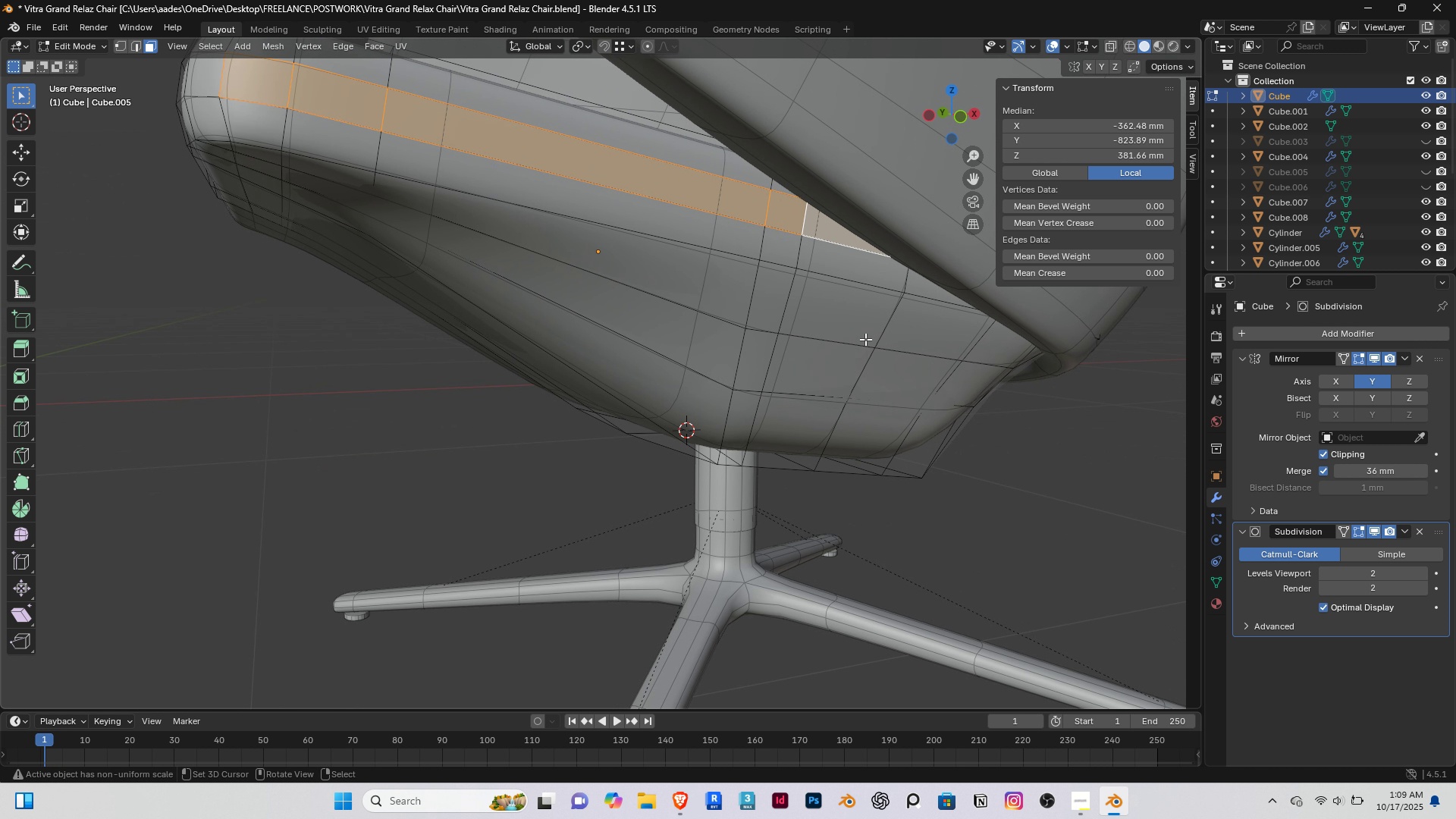 
key(Slash)
 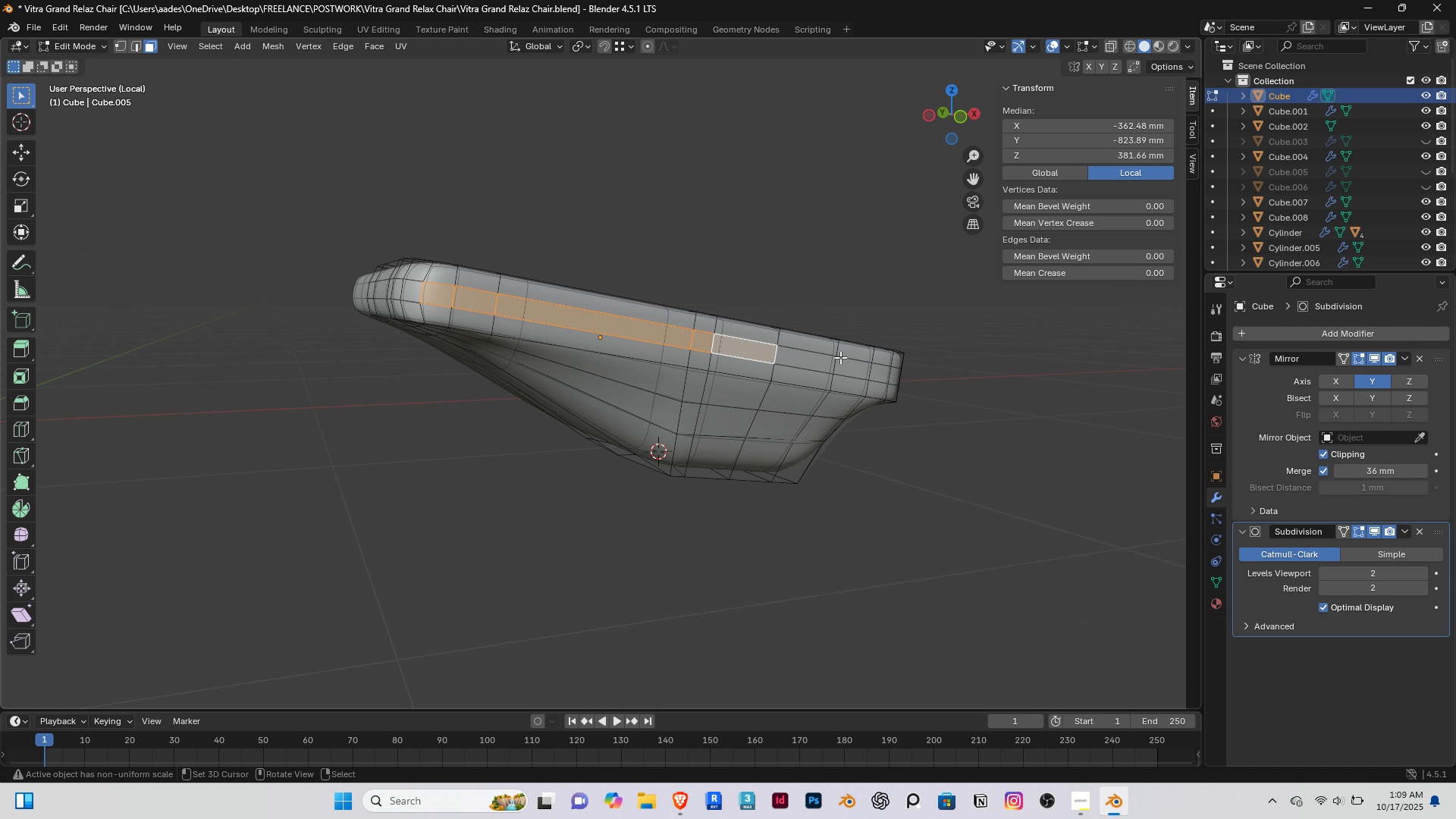 
scroll: coordinate [821, 357], scroll_direction: up, amount: 3.0
 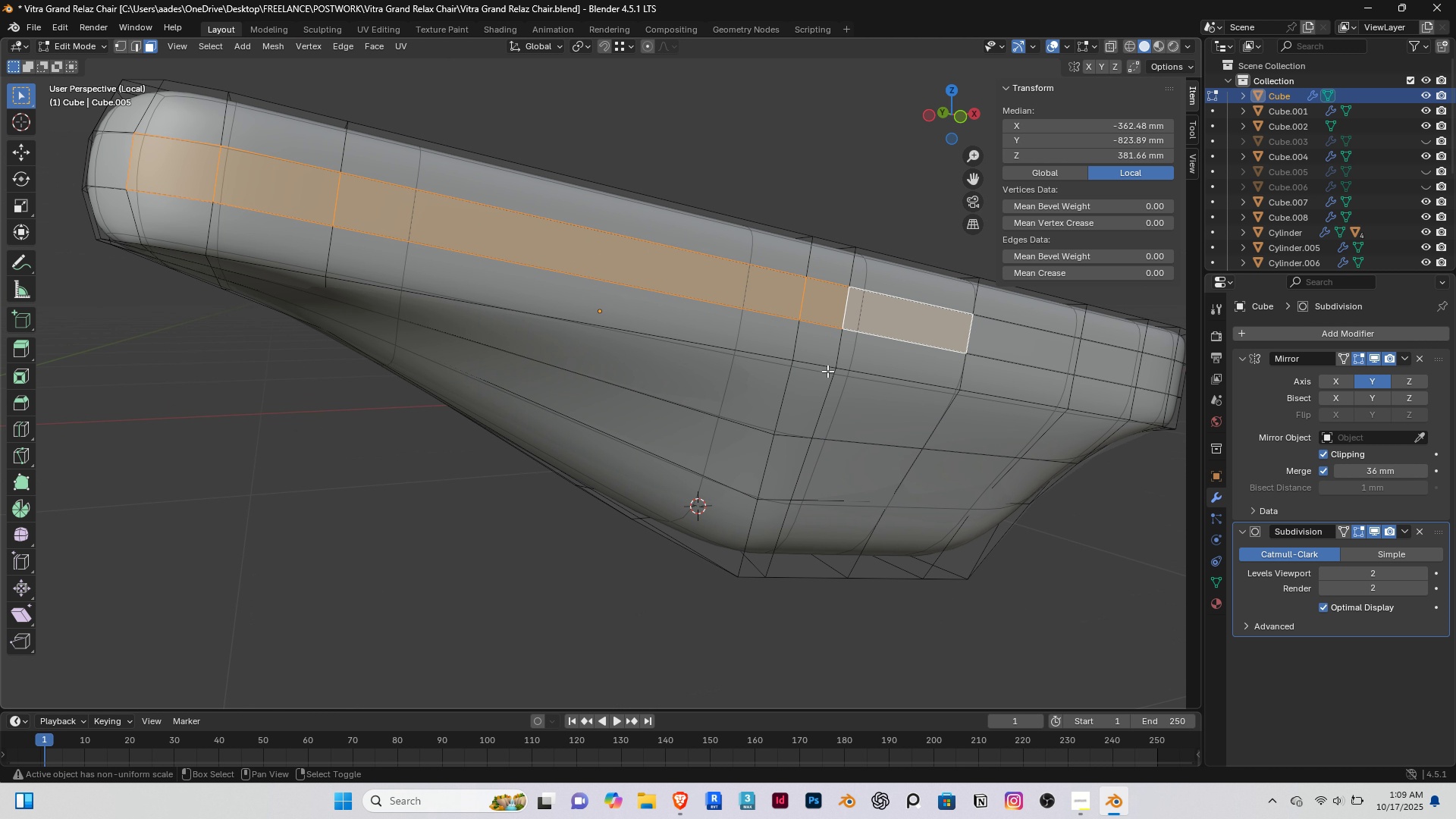 
key(Shift+ShiftRight)
 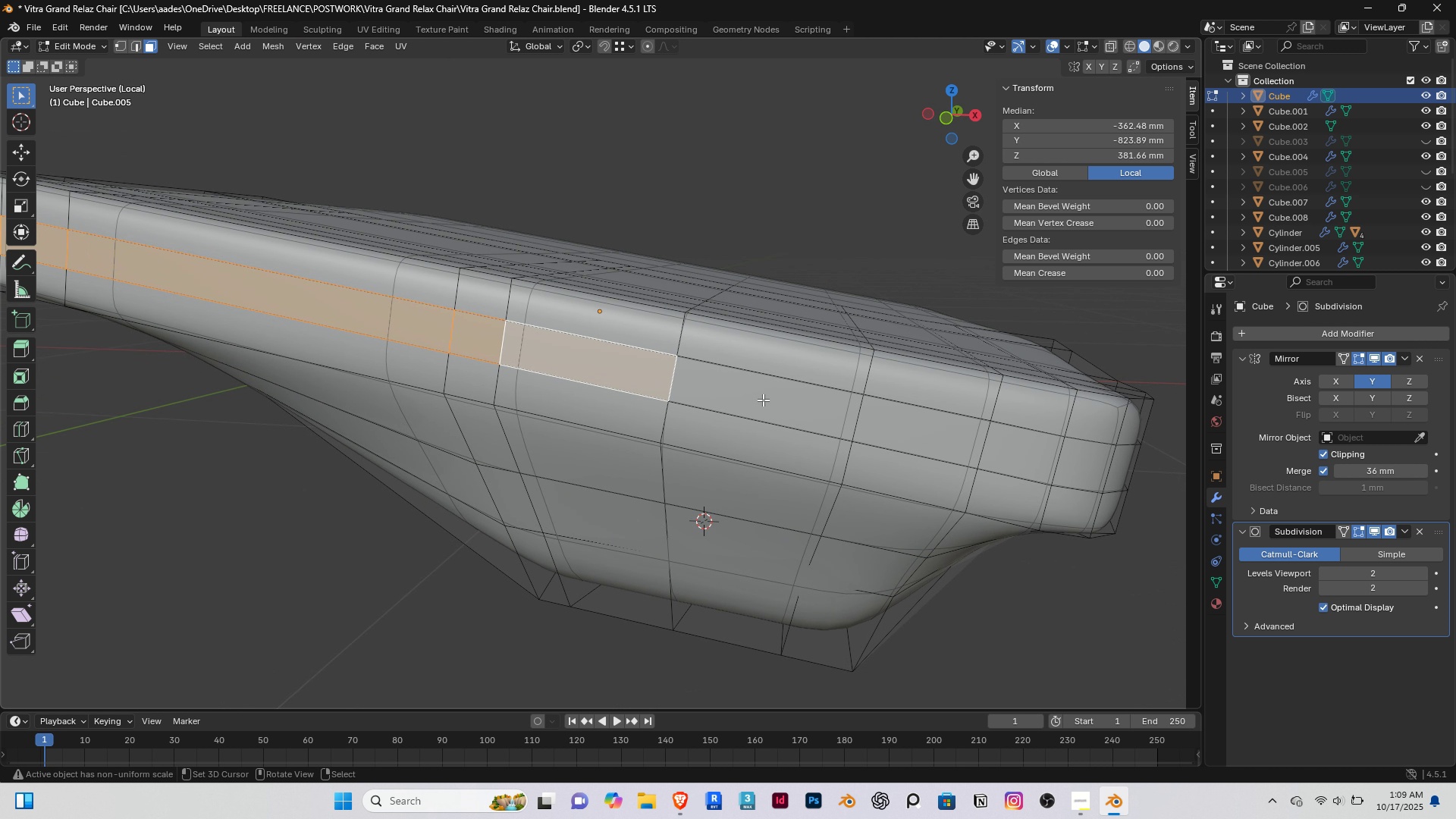 
hold_key(key=ShiftRight, duration=1.5)
right_click([783, 408])
 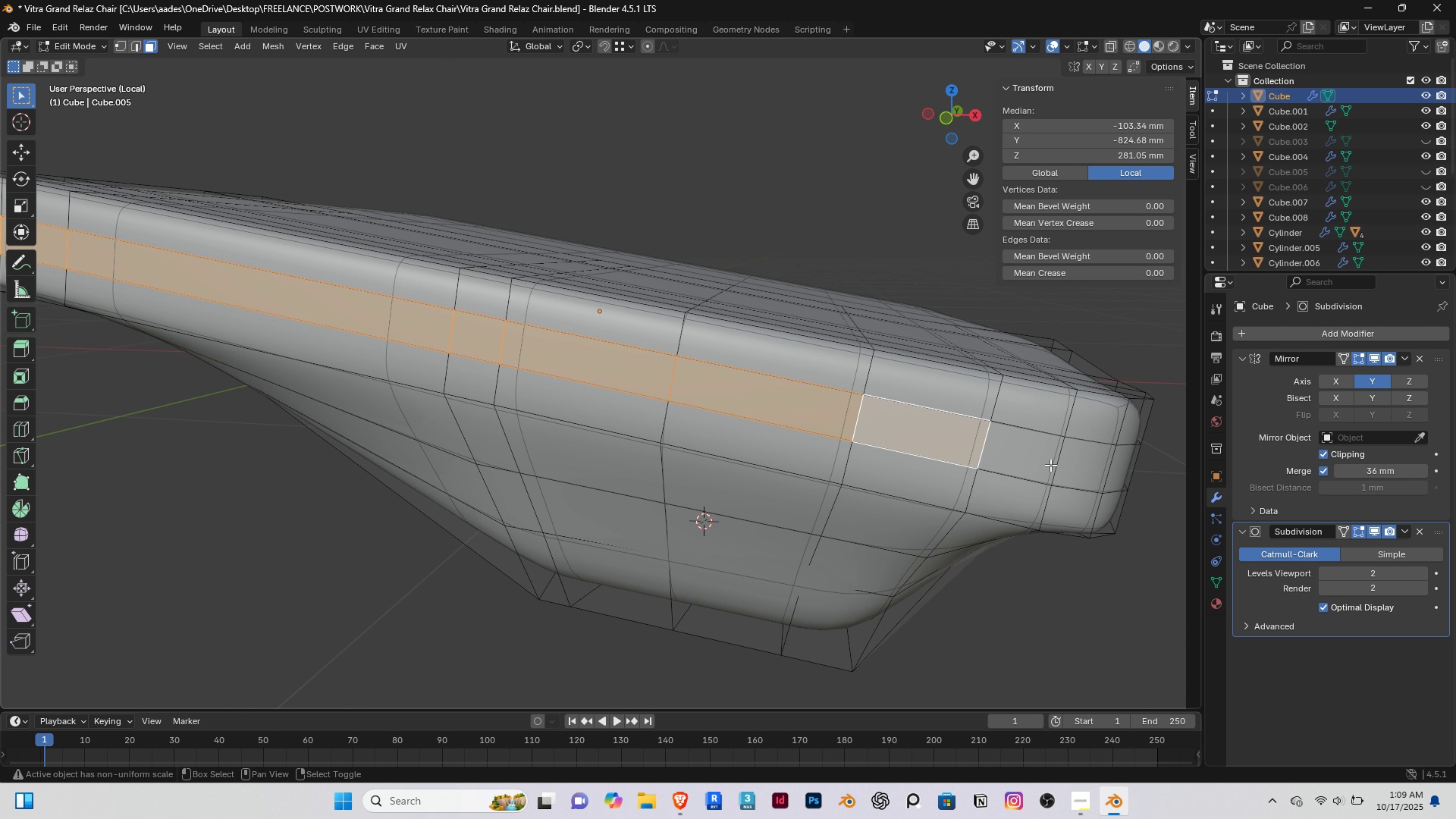 
hold_key(key=ShiftRight, duration=0.52)
double_click([1050, 465])
 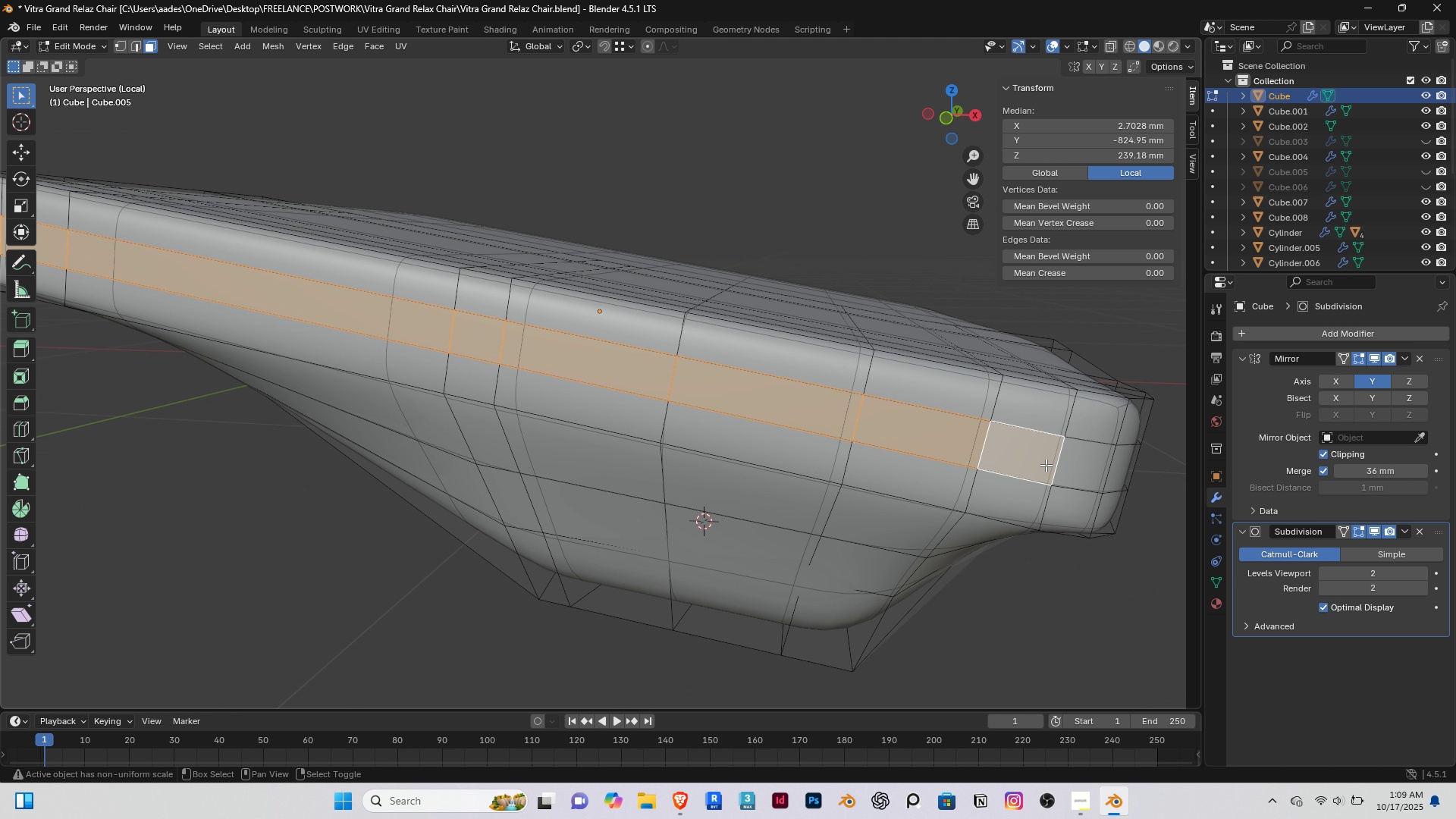 
triple_click([1087, 467])
 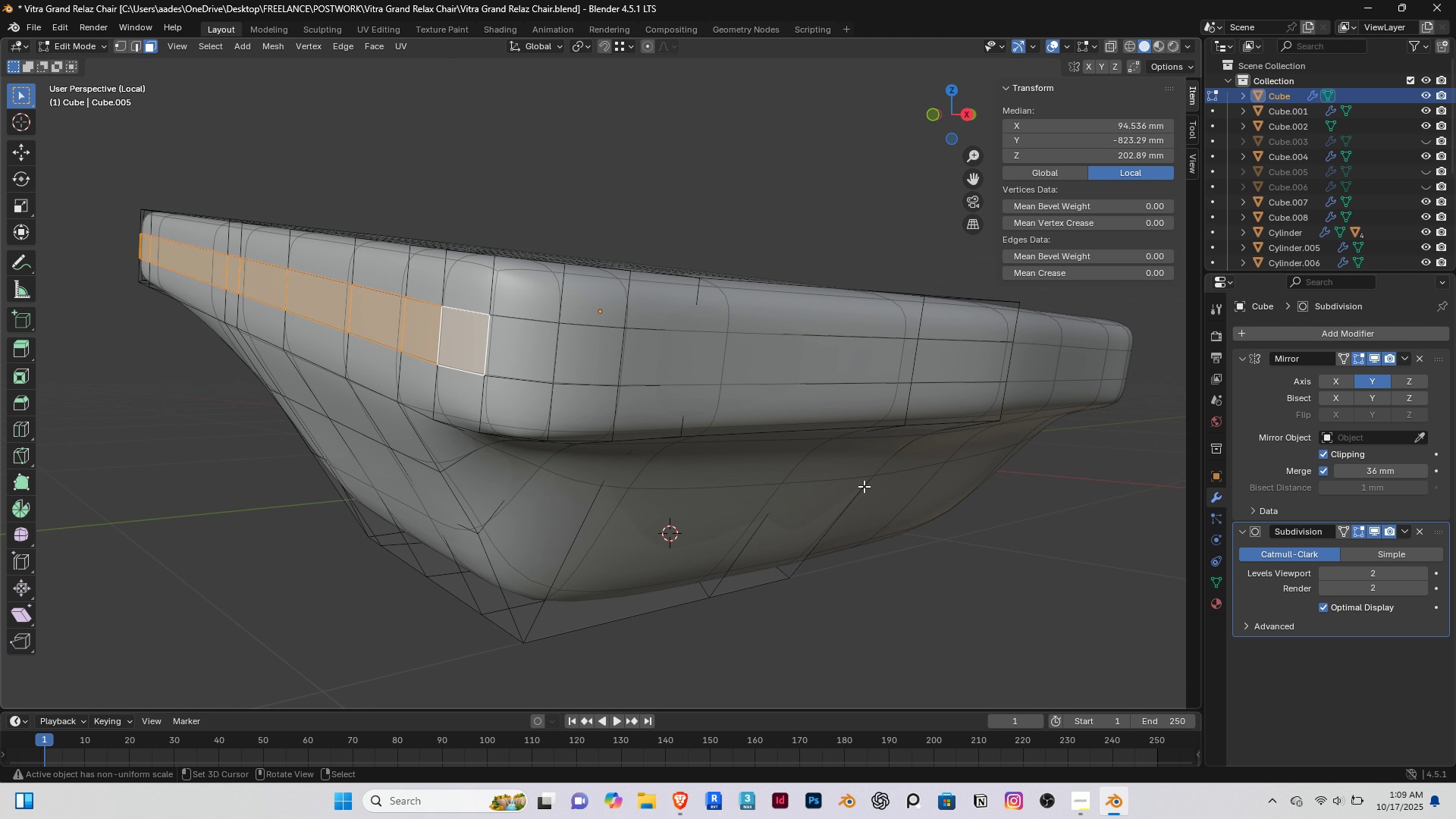 
hold_key(key=ShiftRight, duration=0.41)
 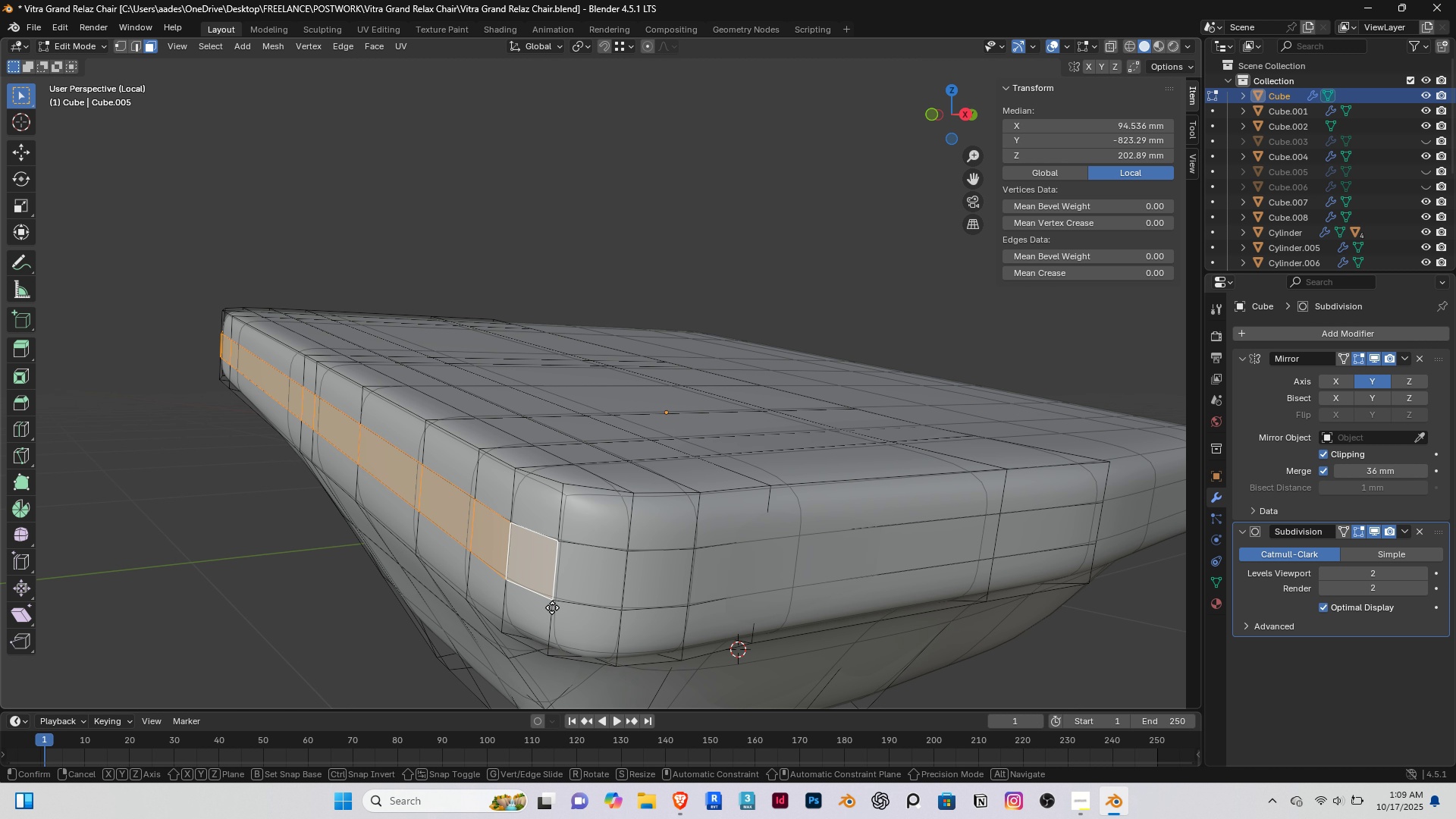 
type(gy)
 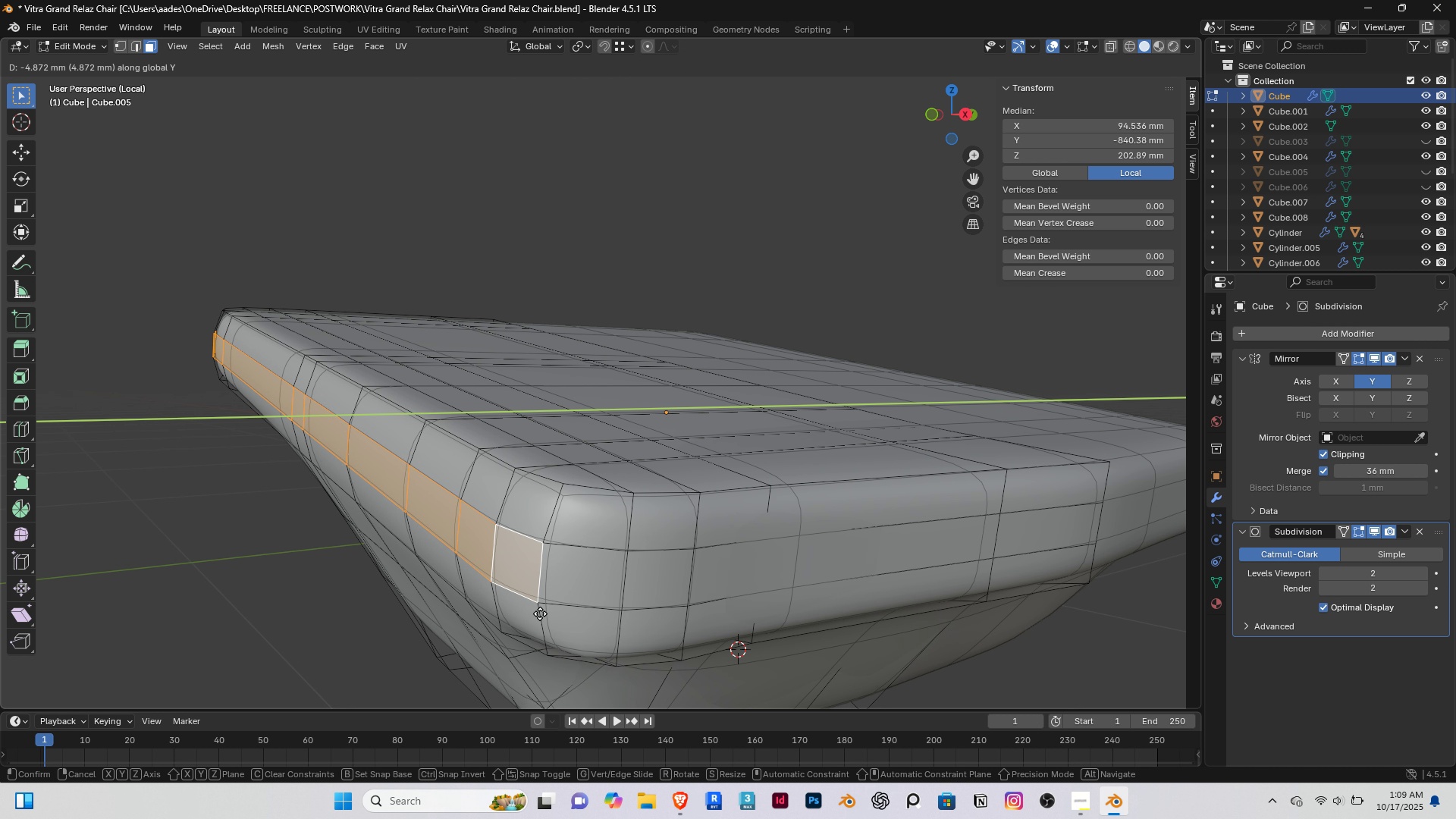 
left_click([540, 613])
 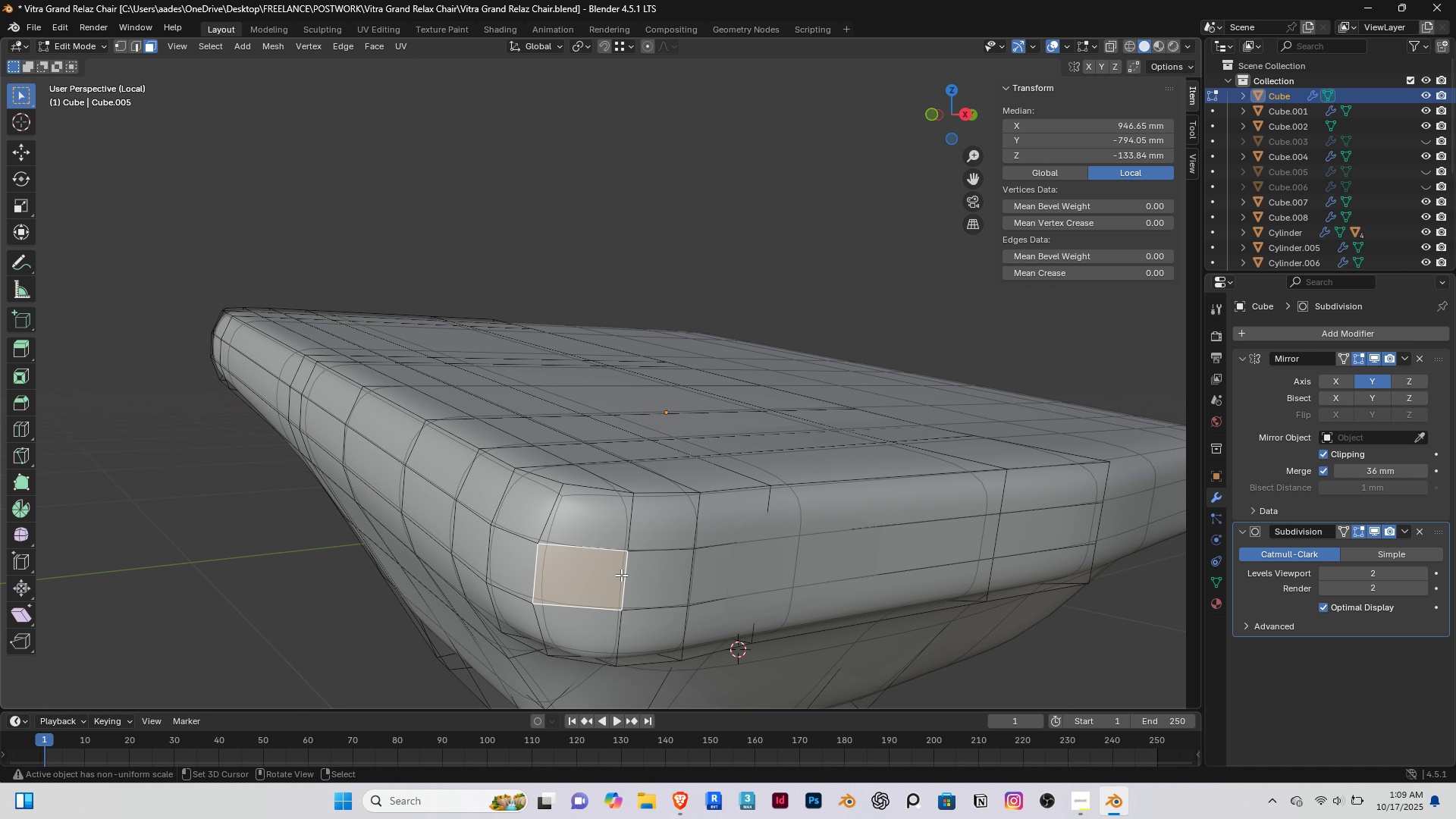 
hold_key(key=ShiftRight, duration=1.53)
double_click([651, 578])
 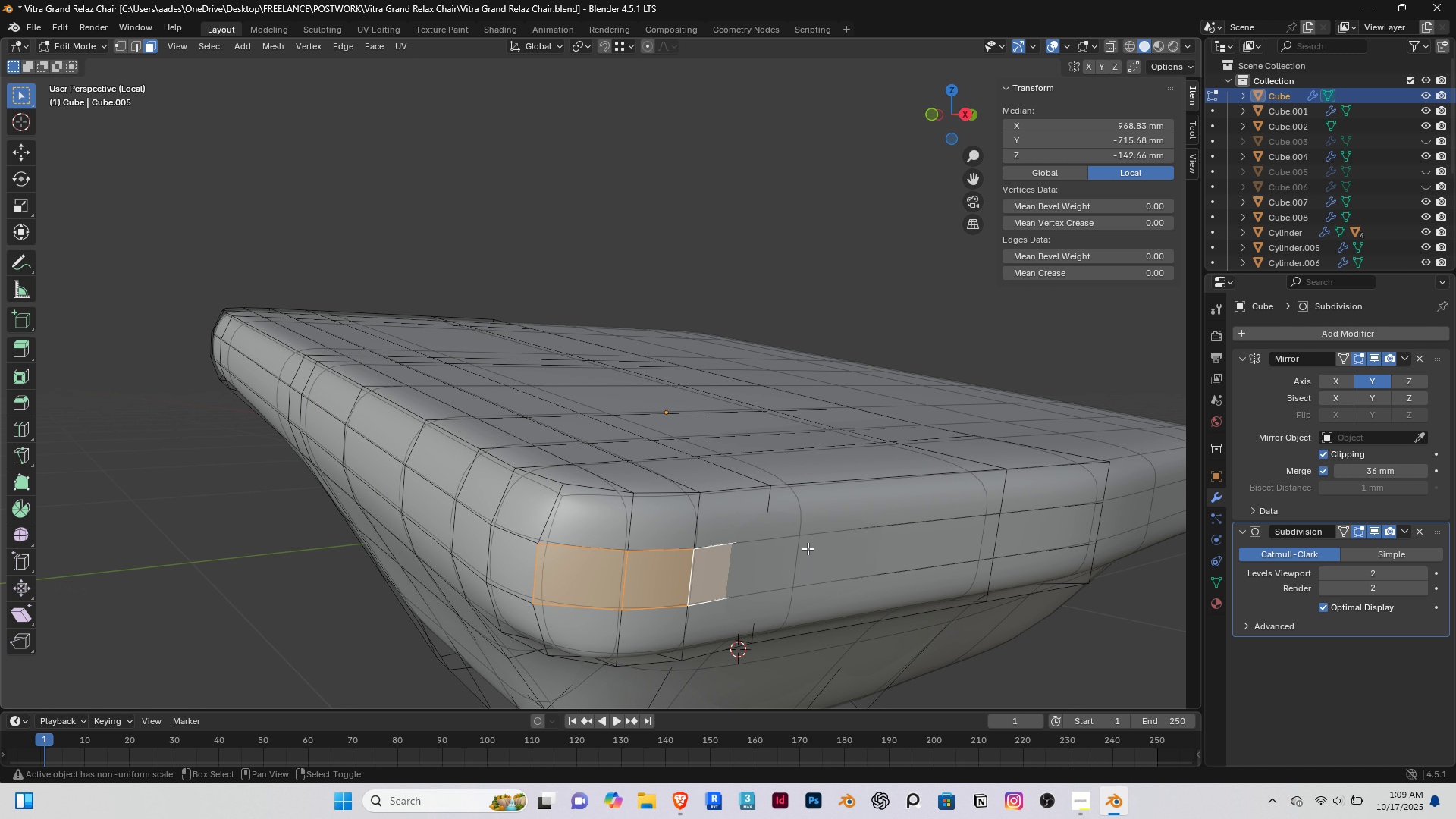 
triple_click([808, 548])
 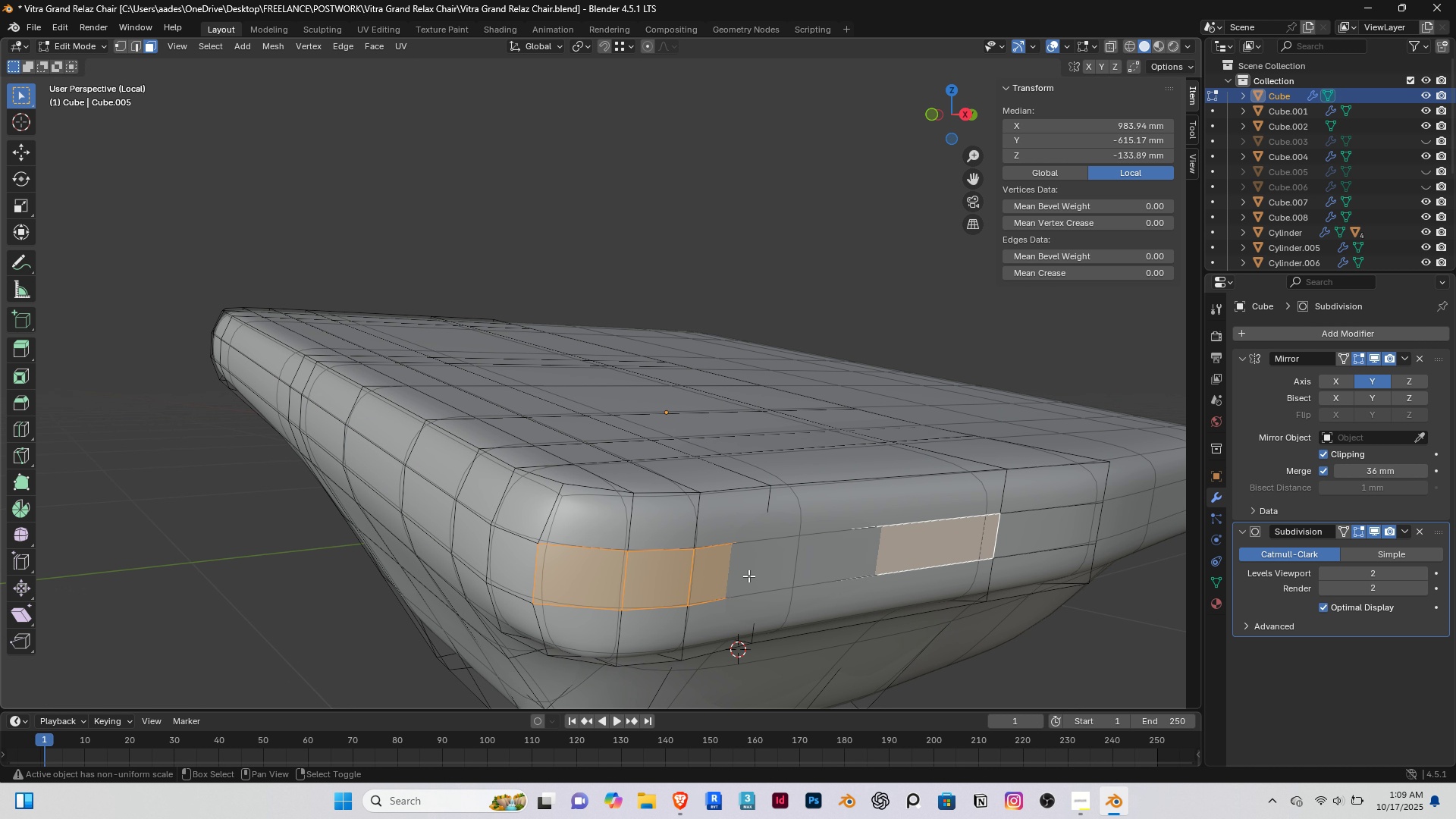 
type(gyx)
 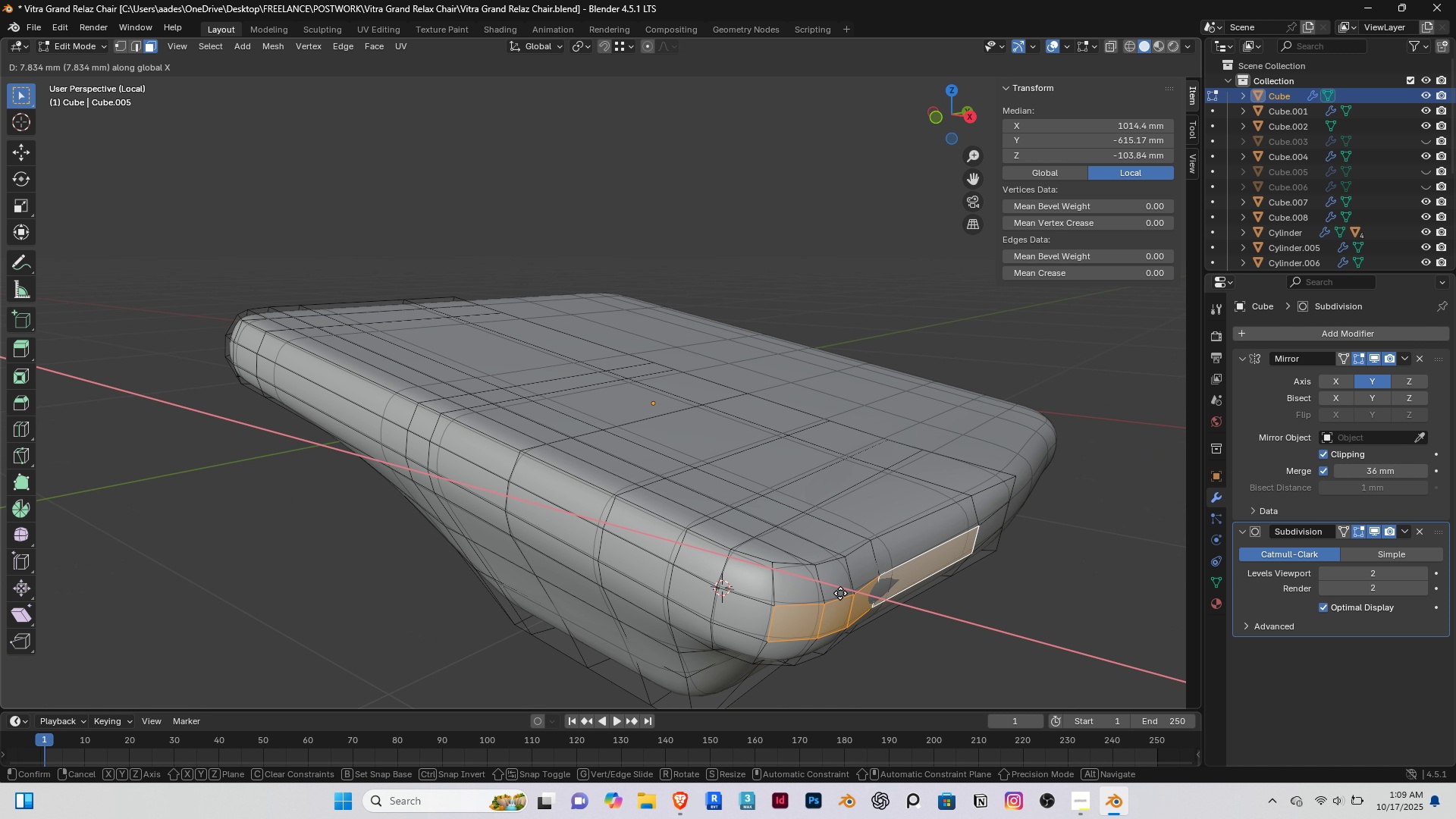 
scroll: coordinate [725, 577], scroll_direction: down, amount: 2.0
 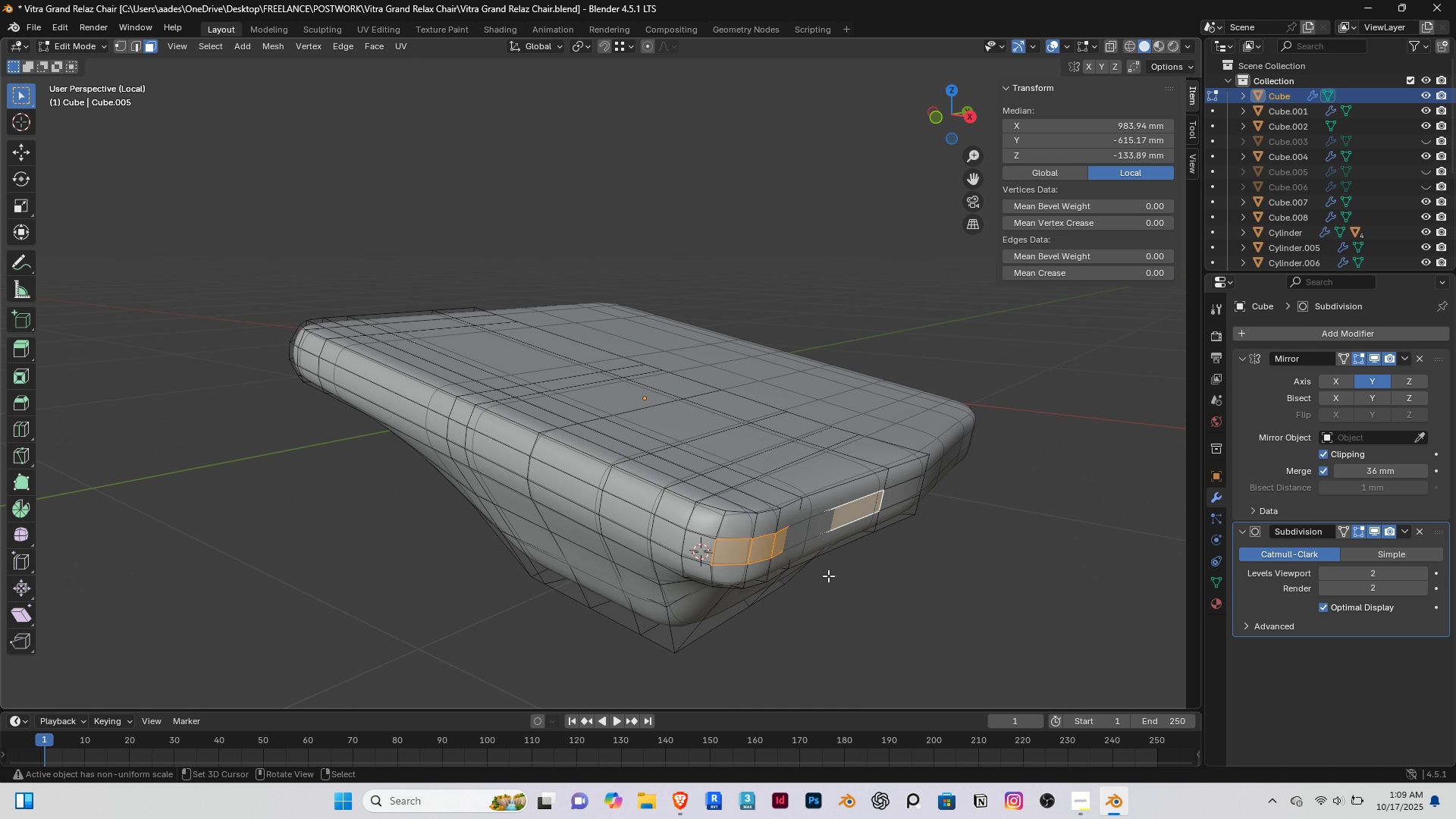 
scroll: coordinate [842, 574], scroll_direction: up, amount: 1.0
 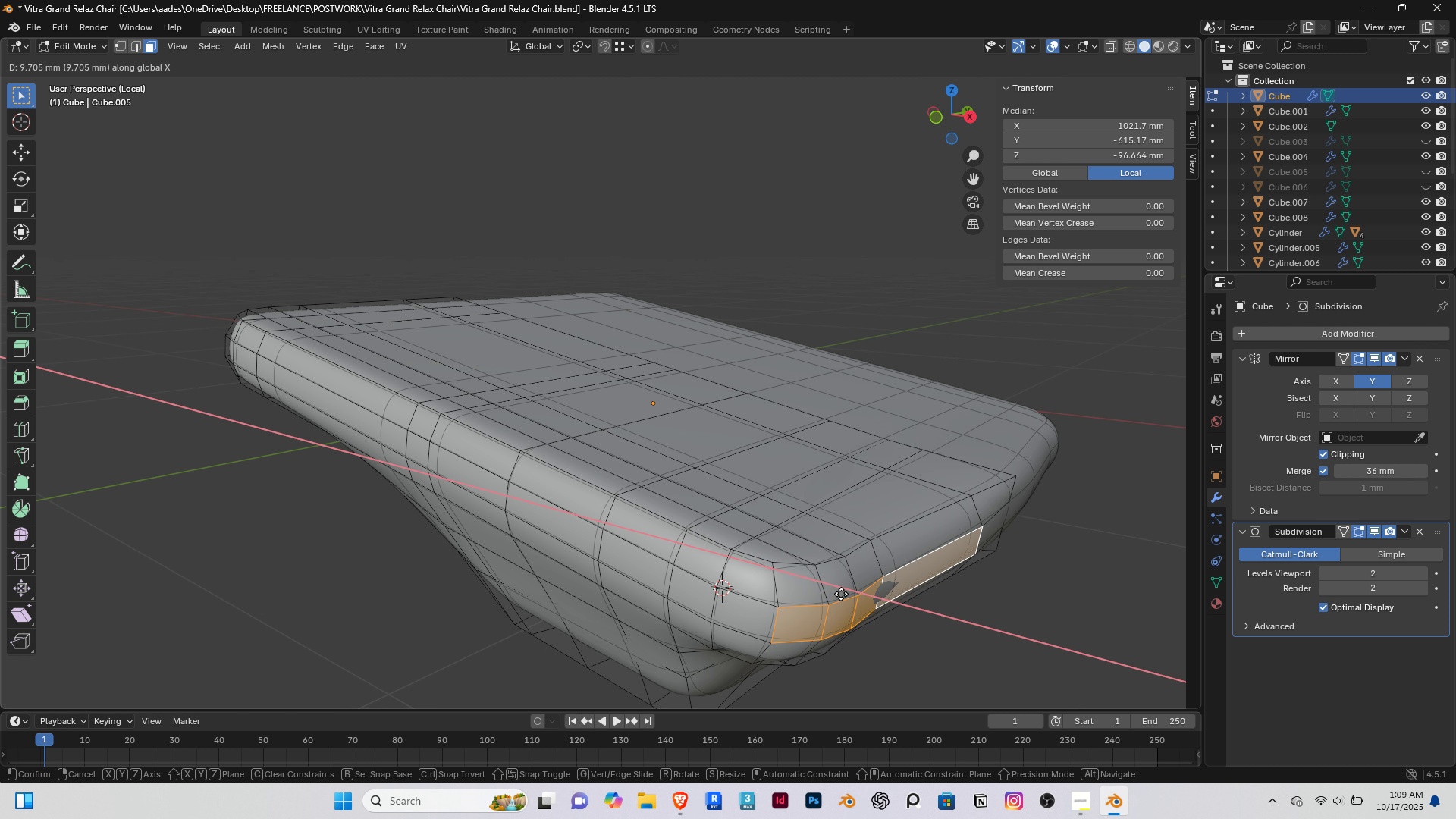 
left_click([837, 594])
 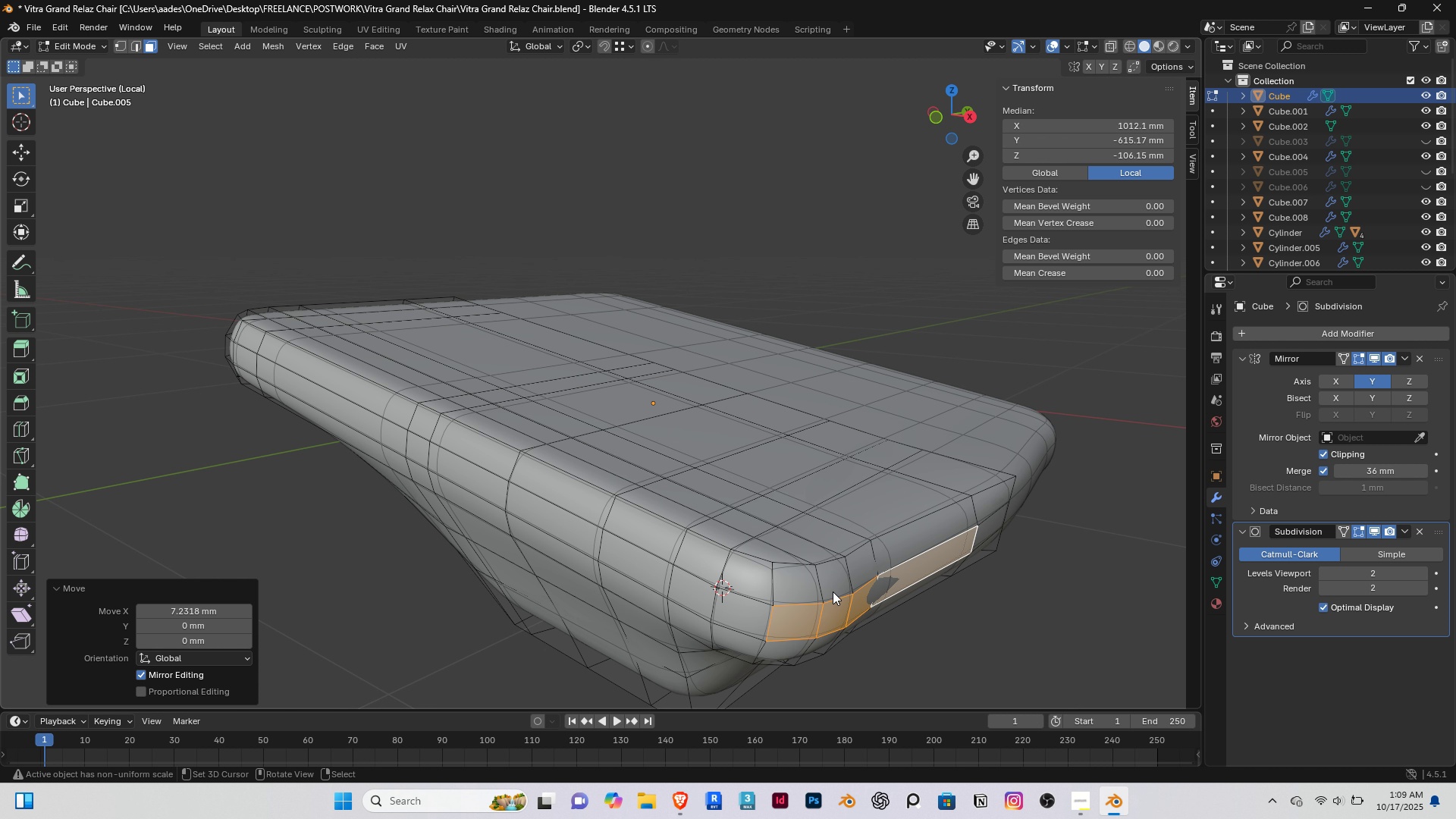 
key(Tab)
 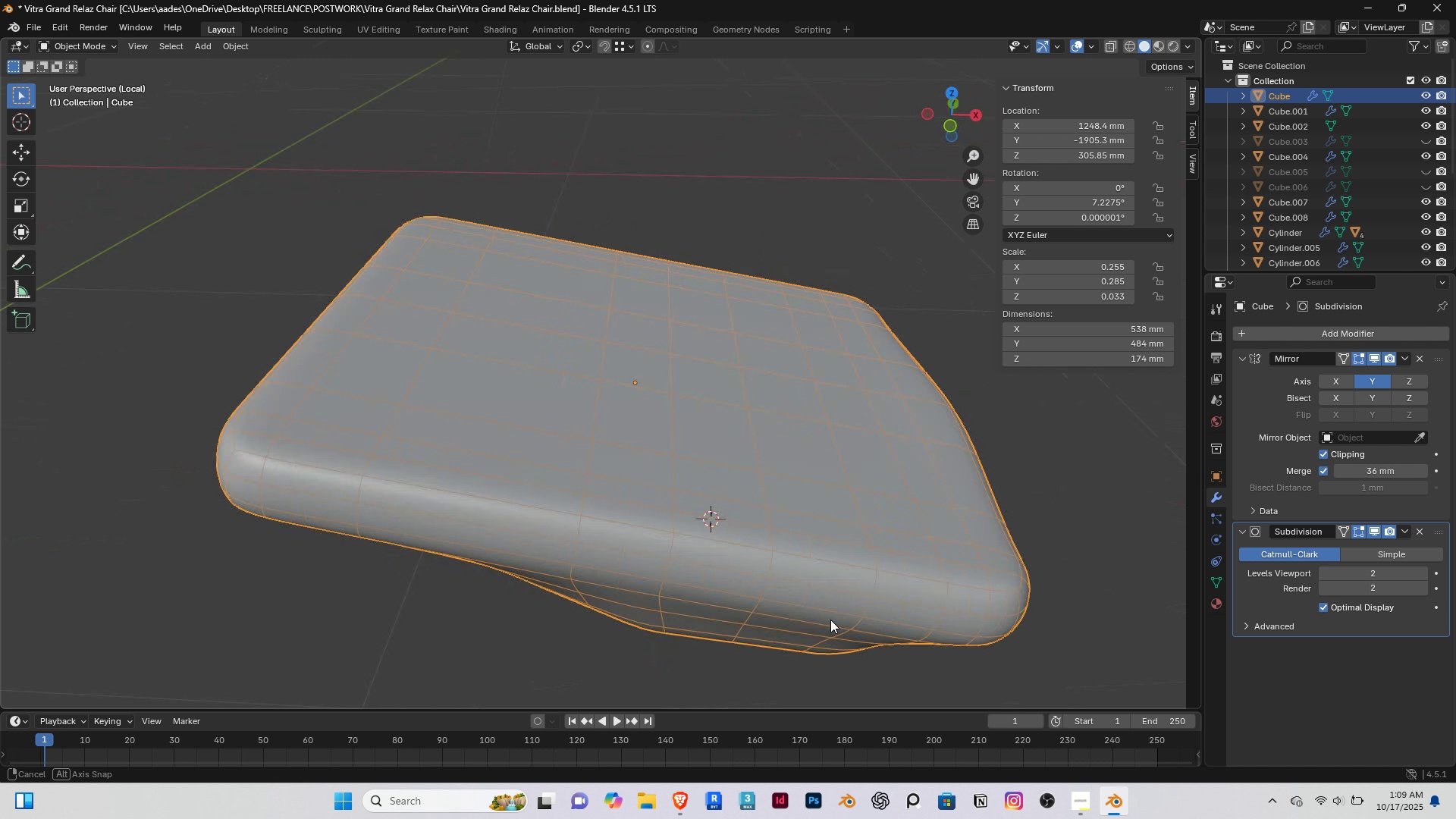 
wait(5.78)
 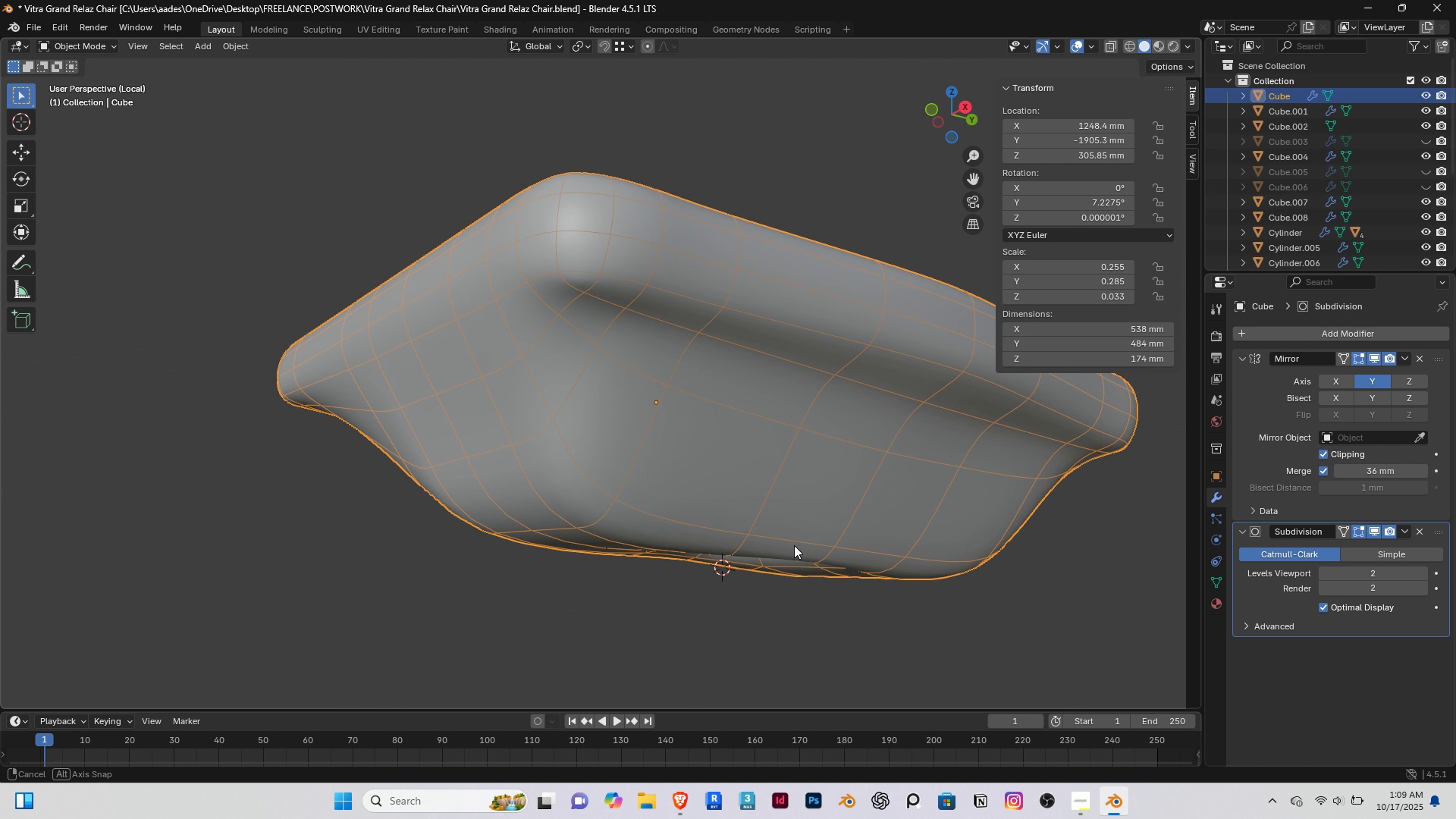 
hold_key(key=ShiftRight, duration=0.41)
 